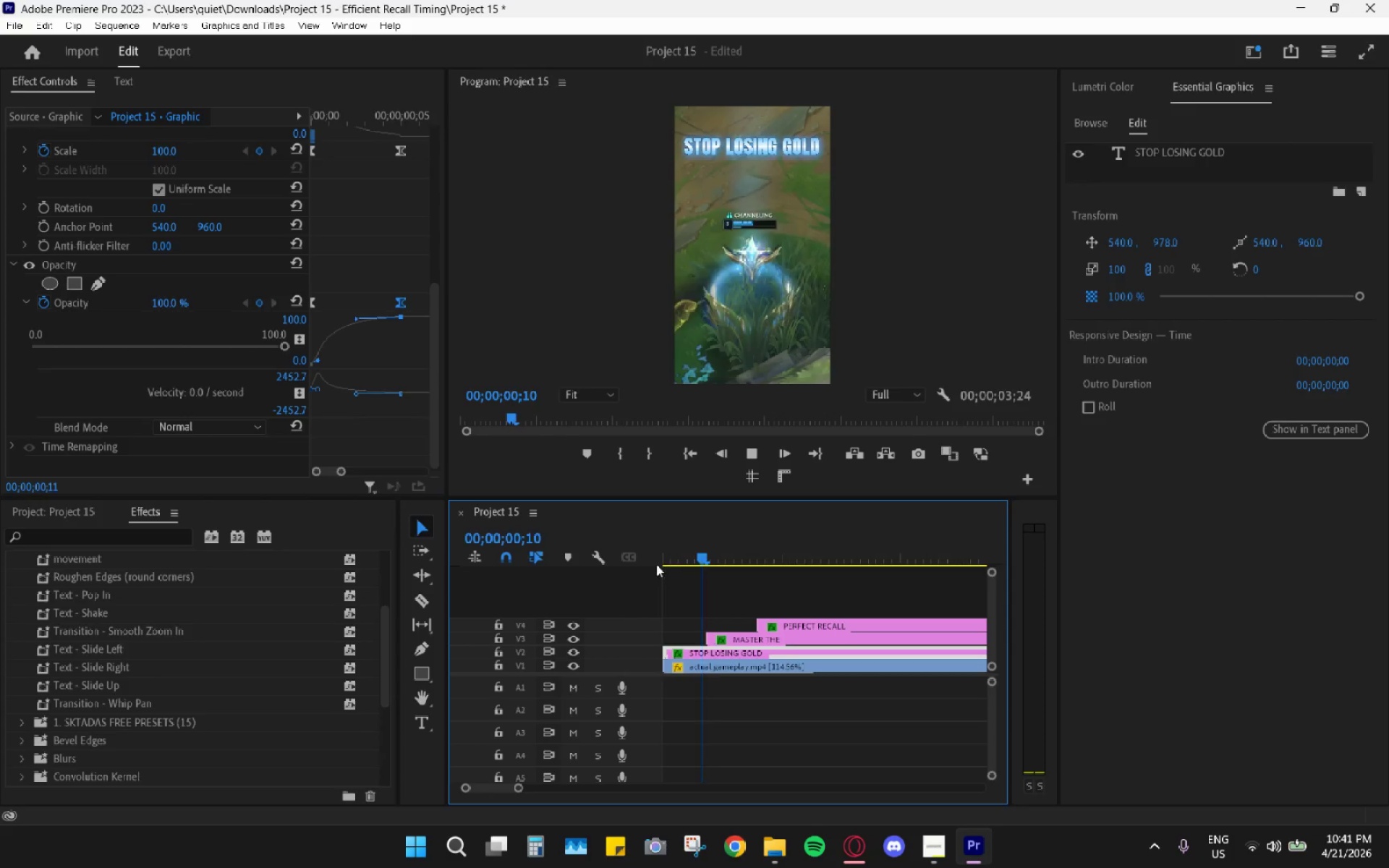 
left_click_drag(start_coordinate=[681, 560], to_coordinate=[634, 556])
 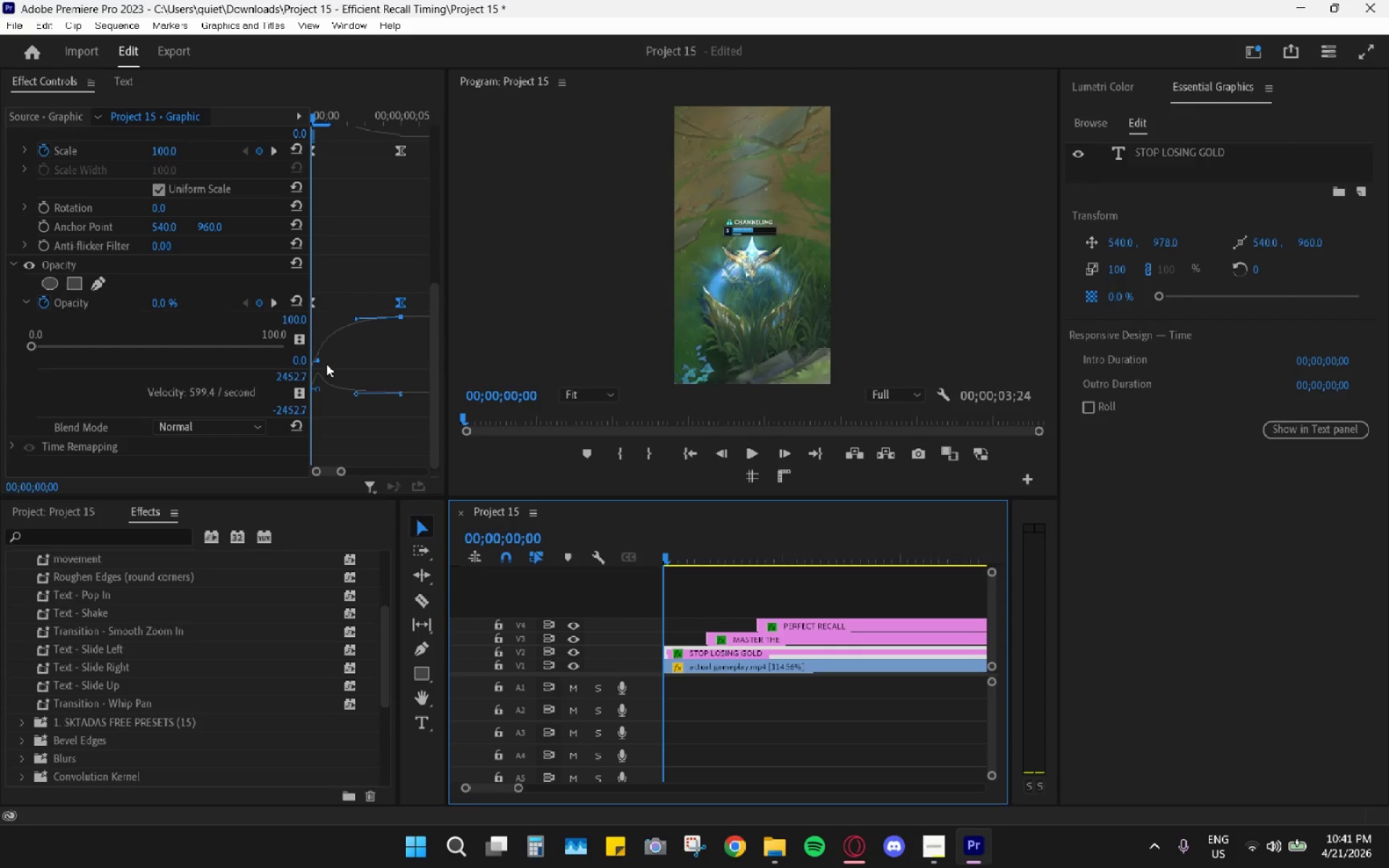 
left_click_drag(start_coordinate=[321, 393], to_coordinate=[357, 395])
 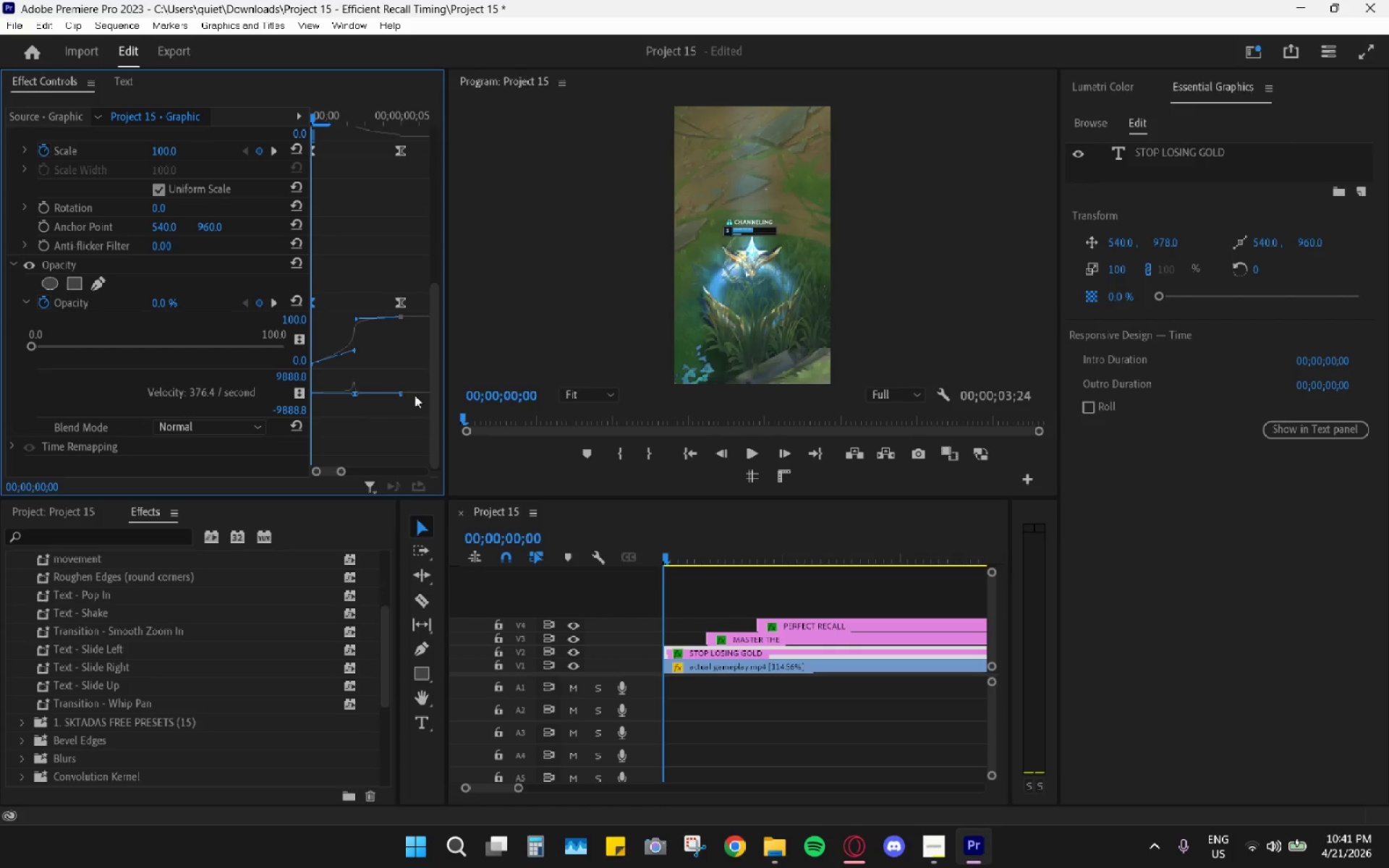 
key(Control+Z)
 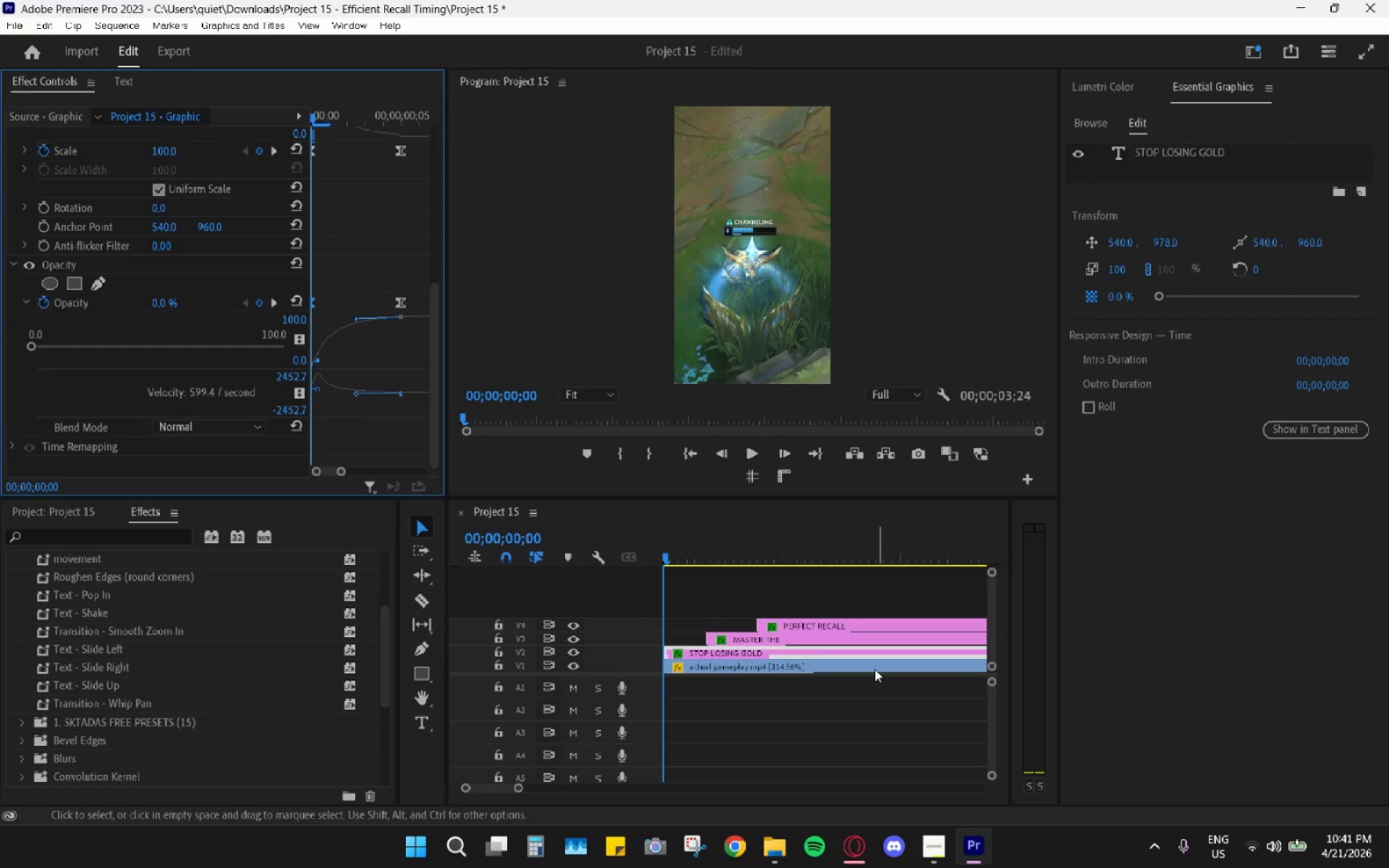 
key(Control+Z)
 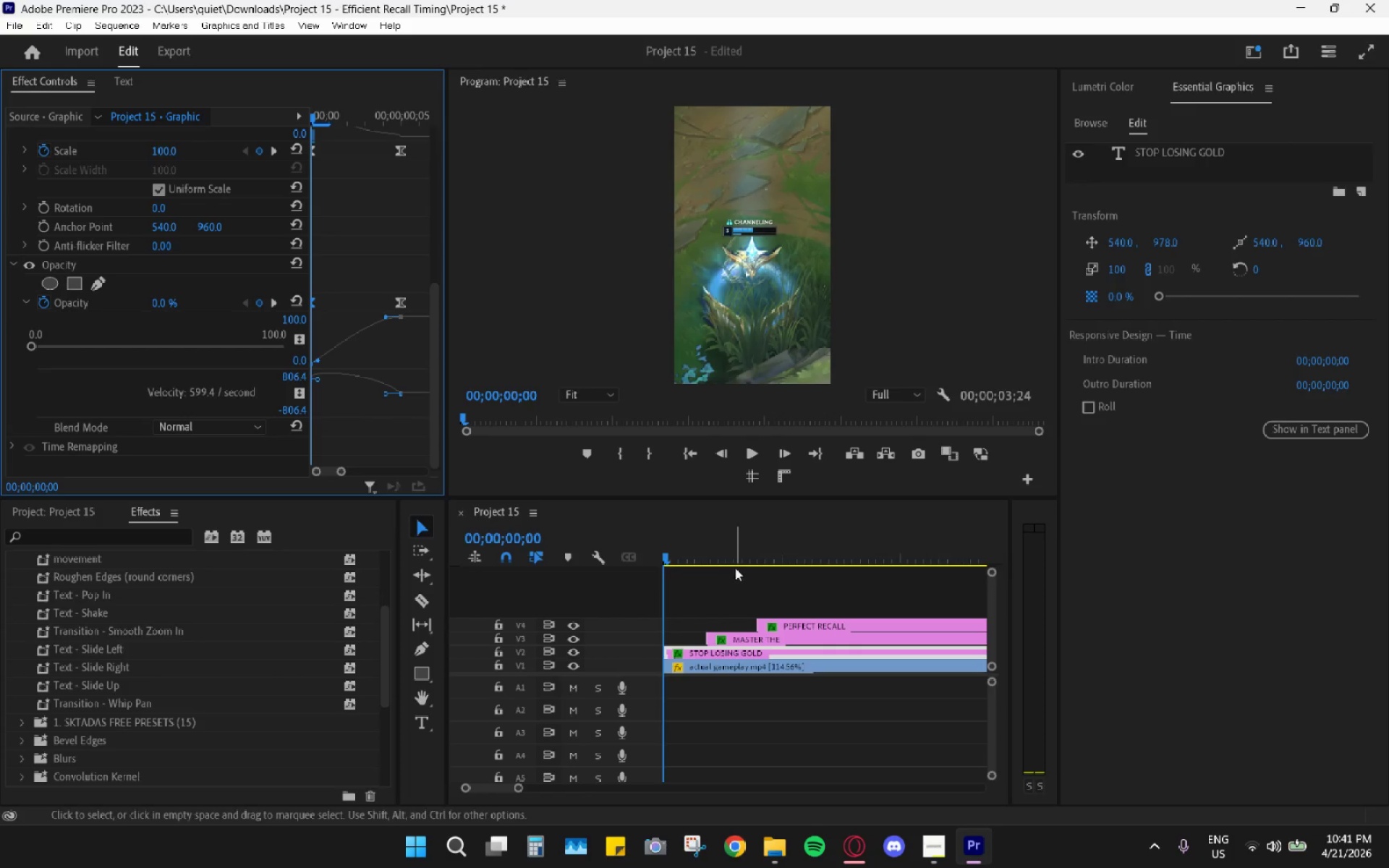 
left_click_drag(start_coordinate=[687, 550], to_coordinate=[611, 549])
 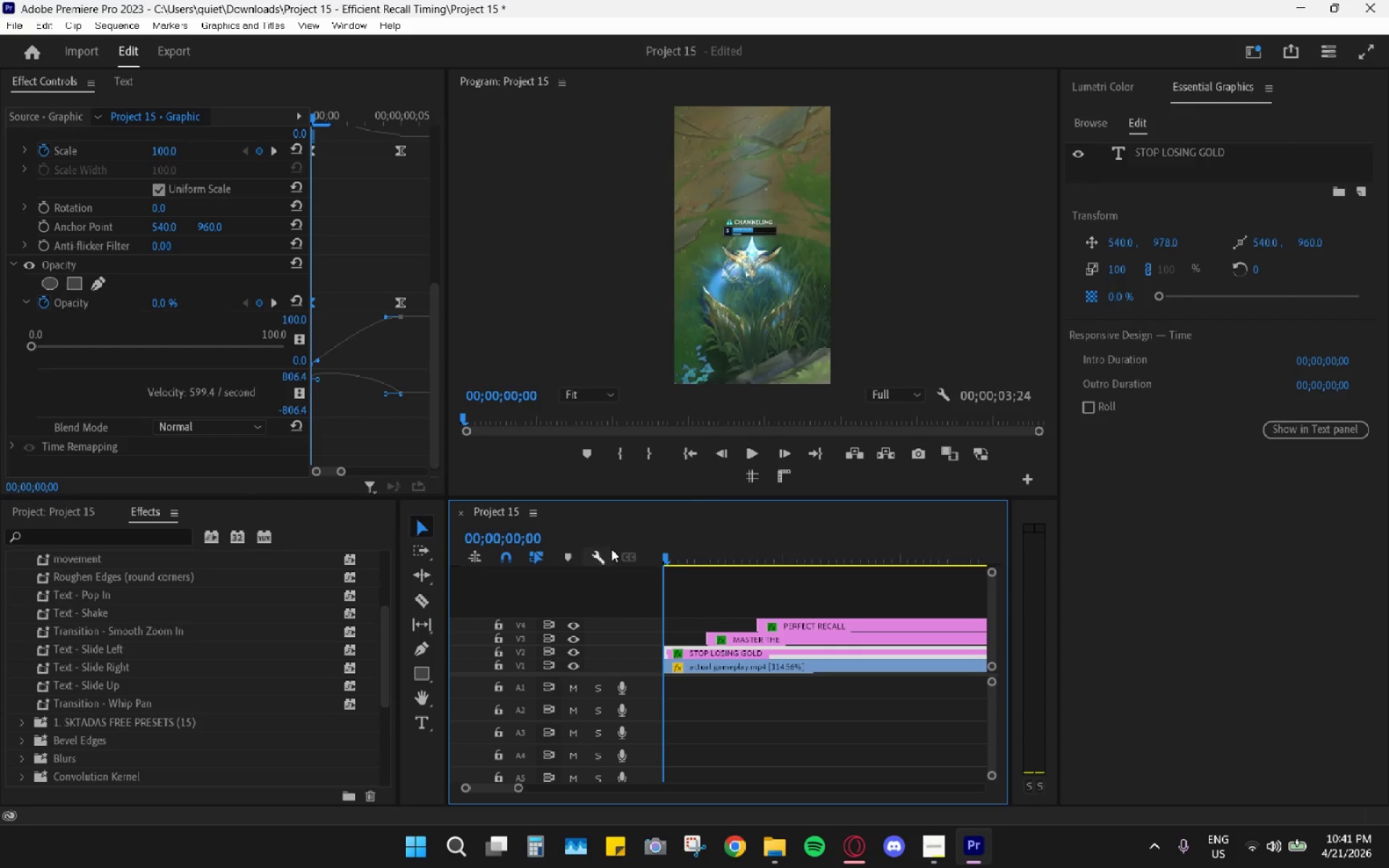 
key(Space)
 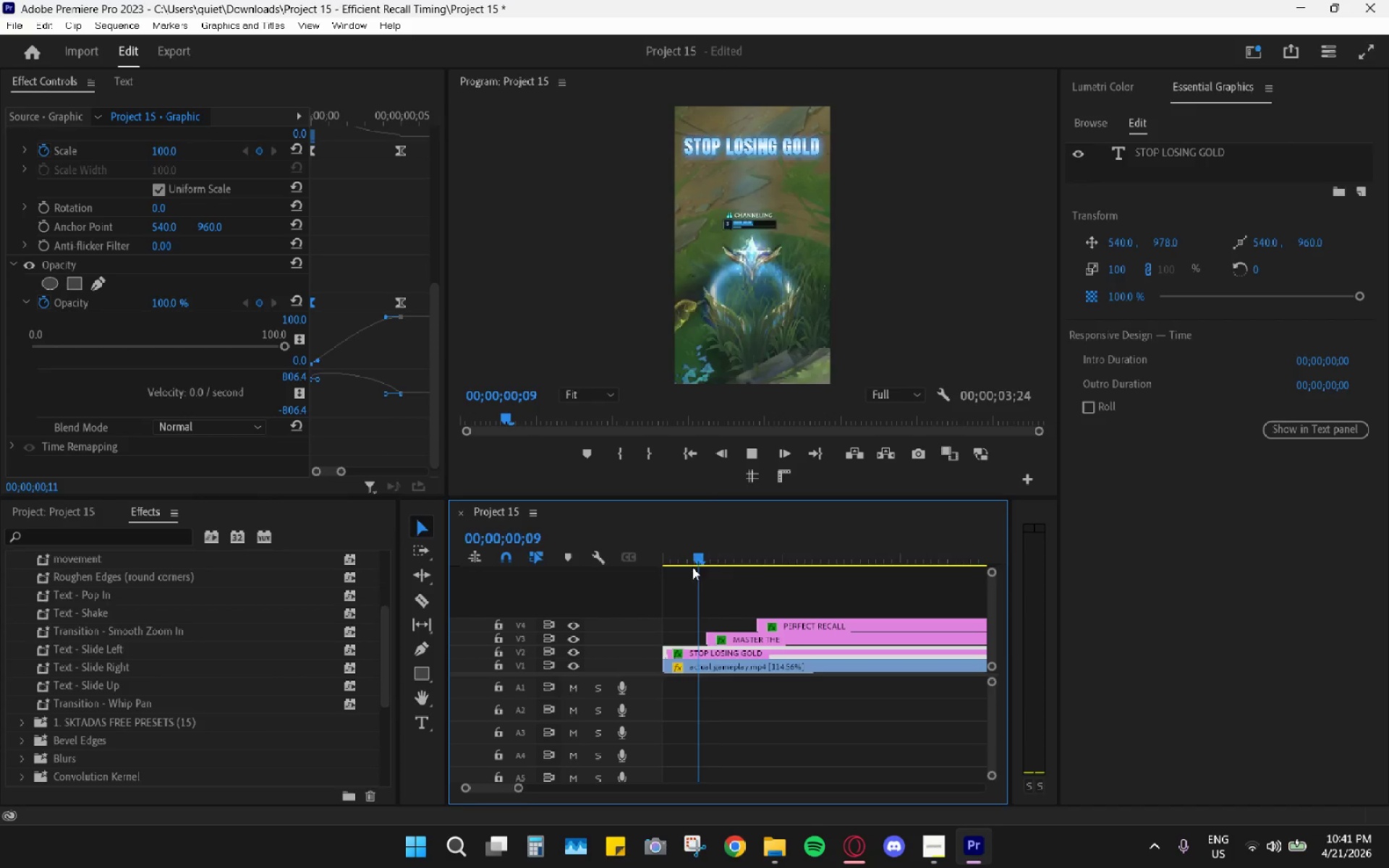 
key(Space)
 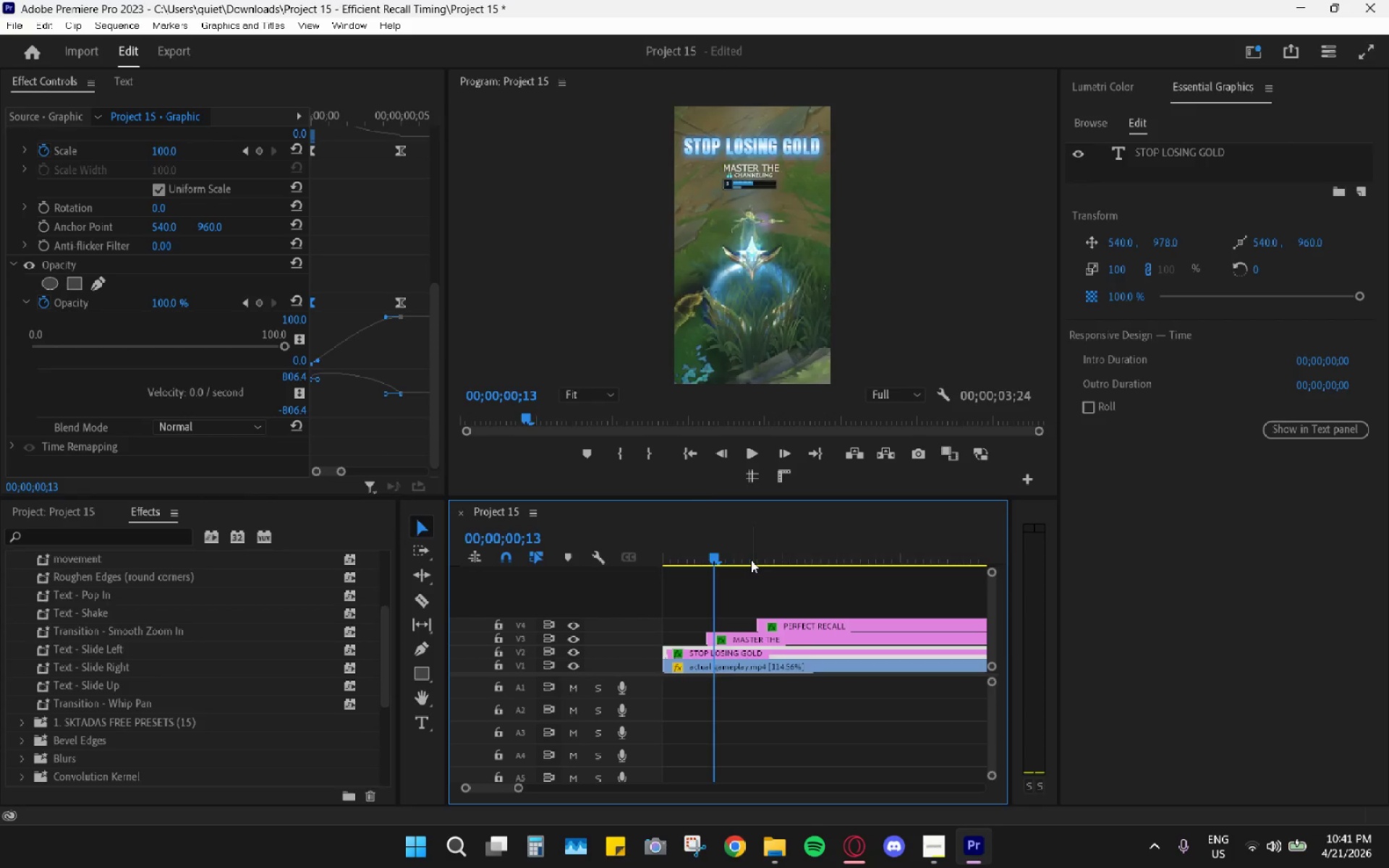 
left_click_drag(start_coordinate=[737, 559], to_coordinate=[593, 555])
 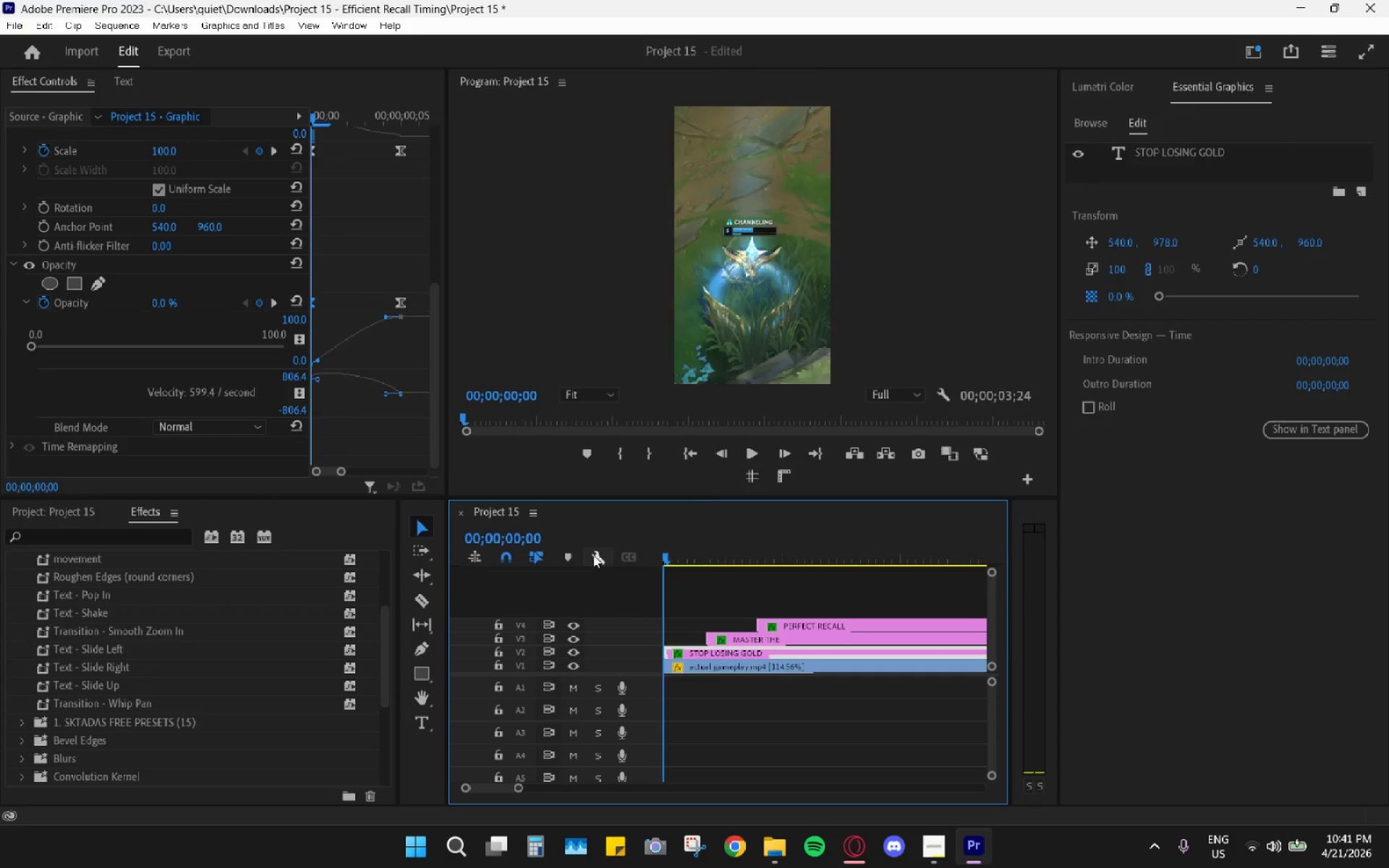 
key(Space)
 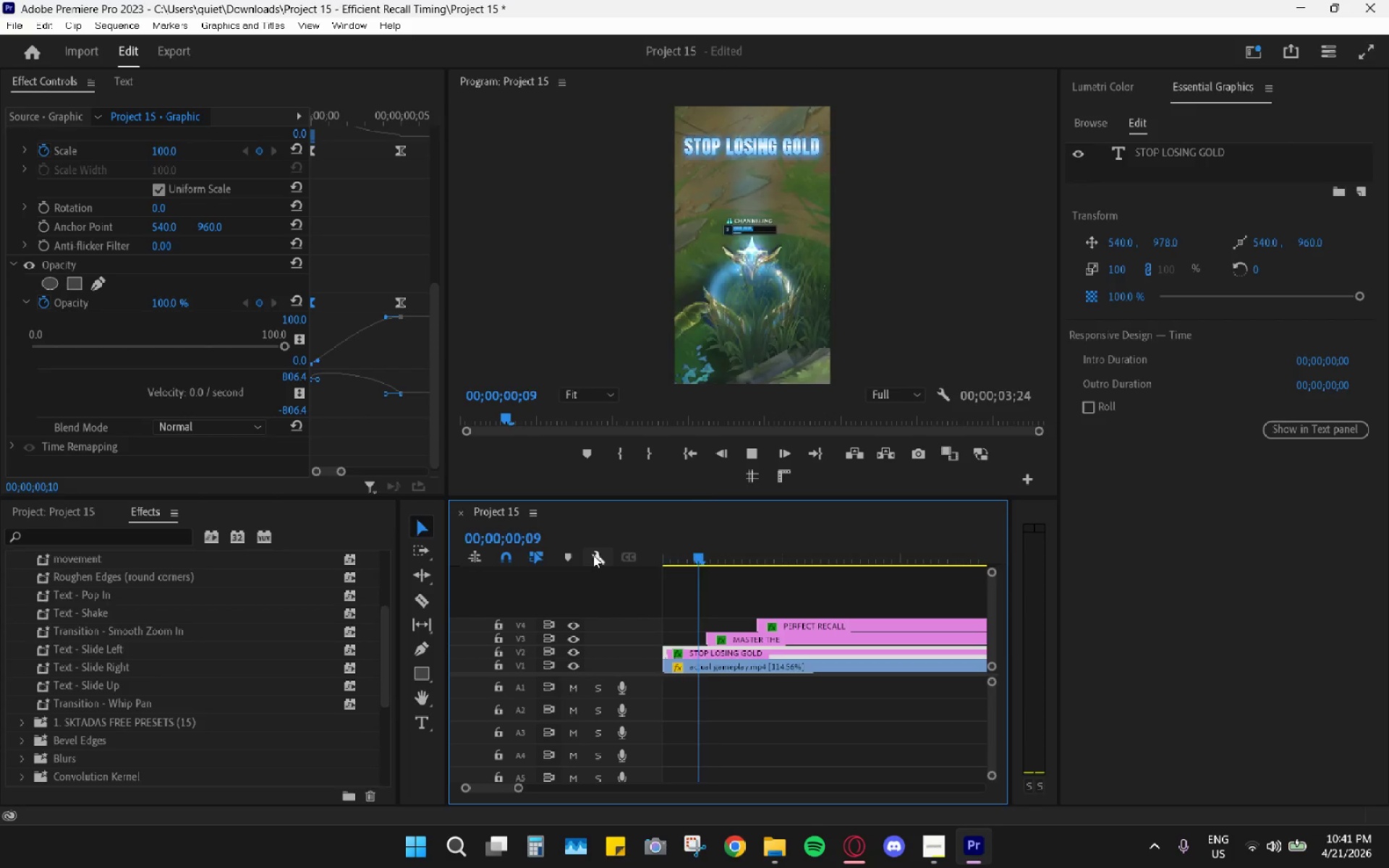 
key(Space)
 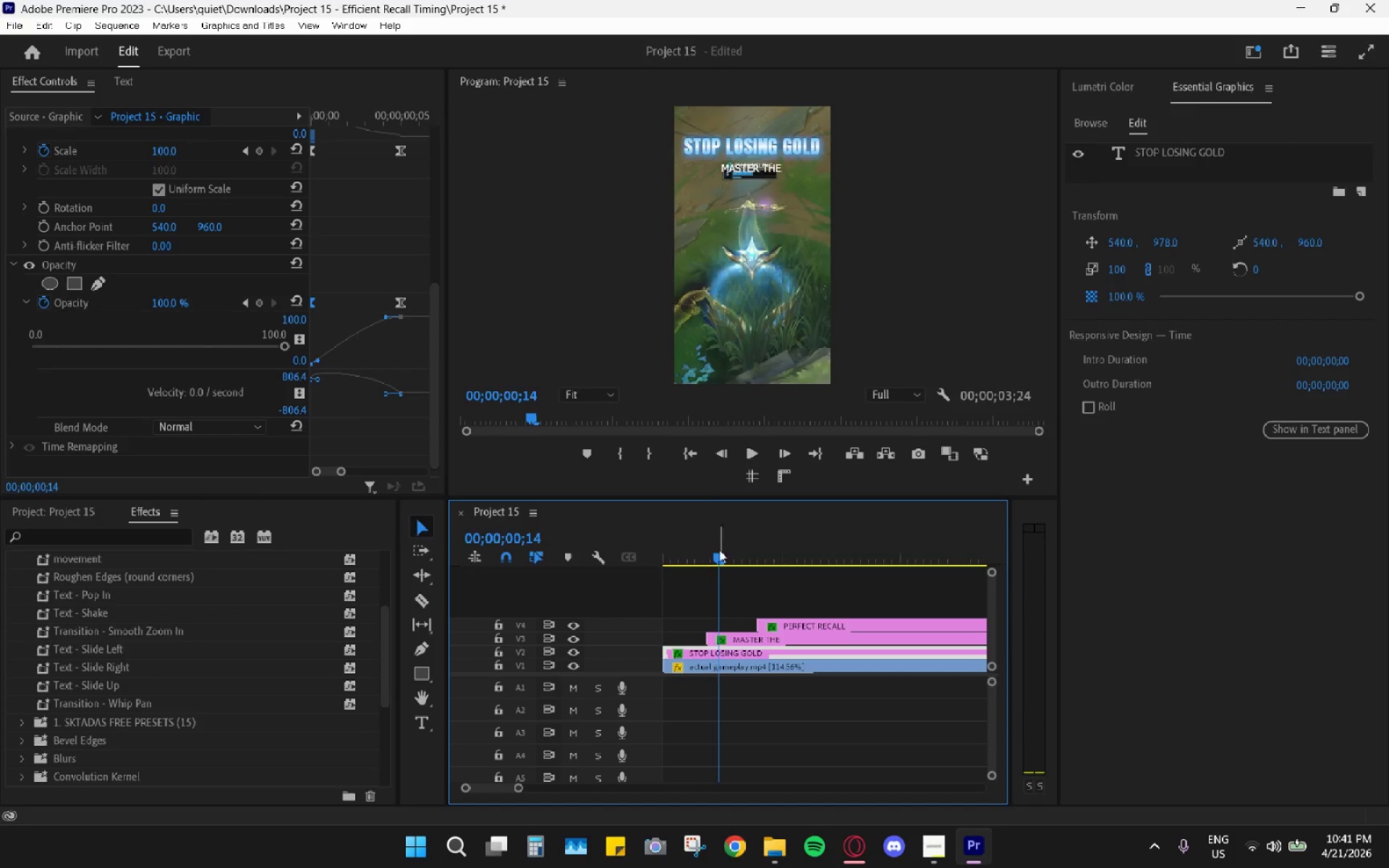 
left_click_drag(start_coordinate=[719, 548], to_coordinate=[595, 545])
 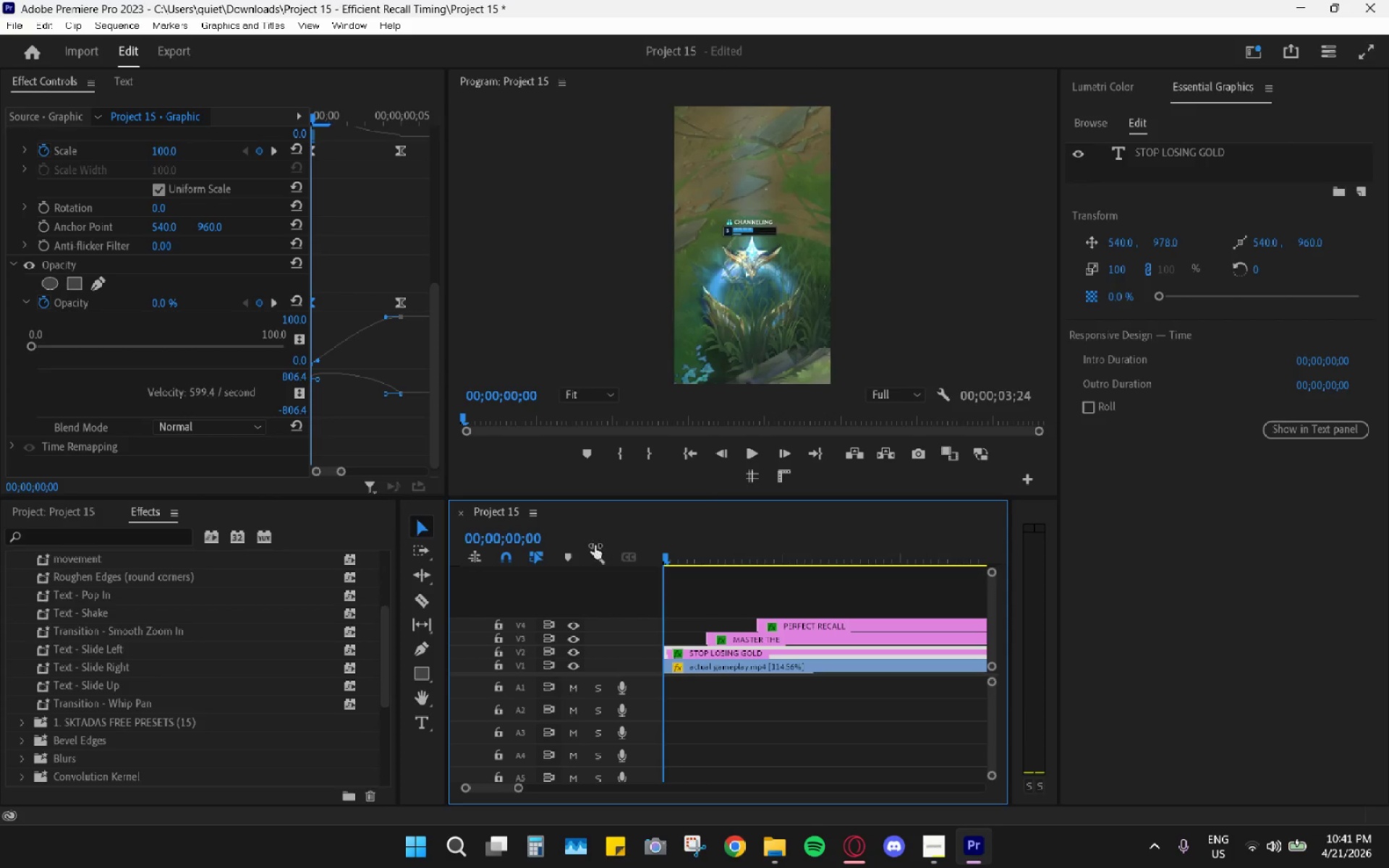 
key(Space)
 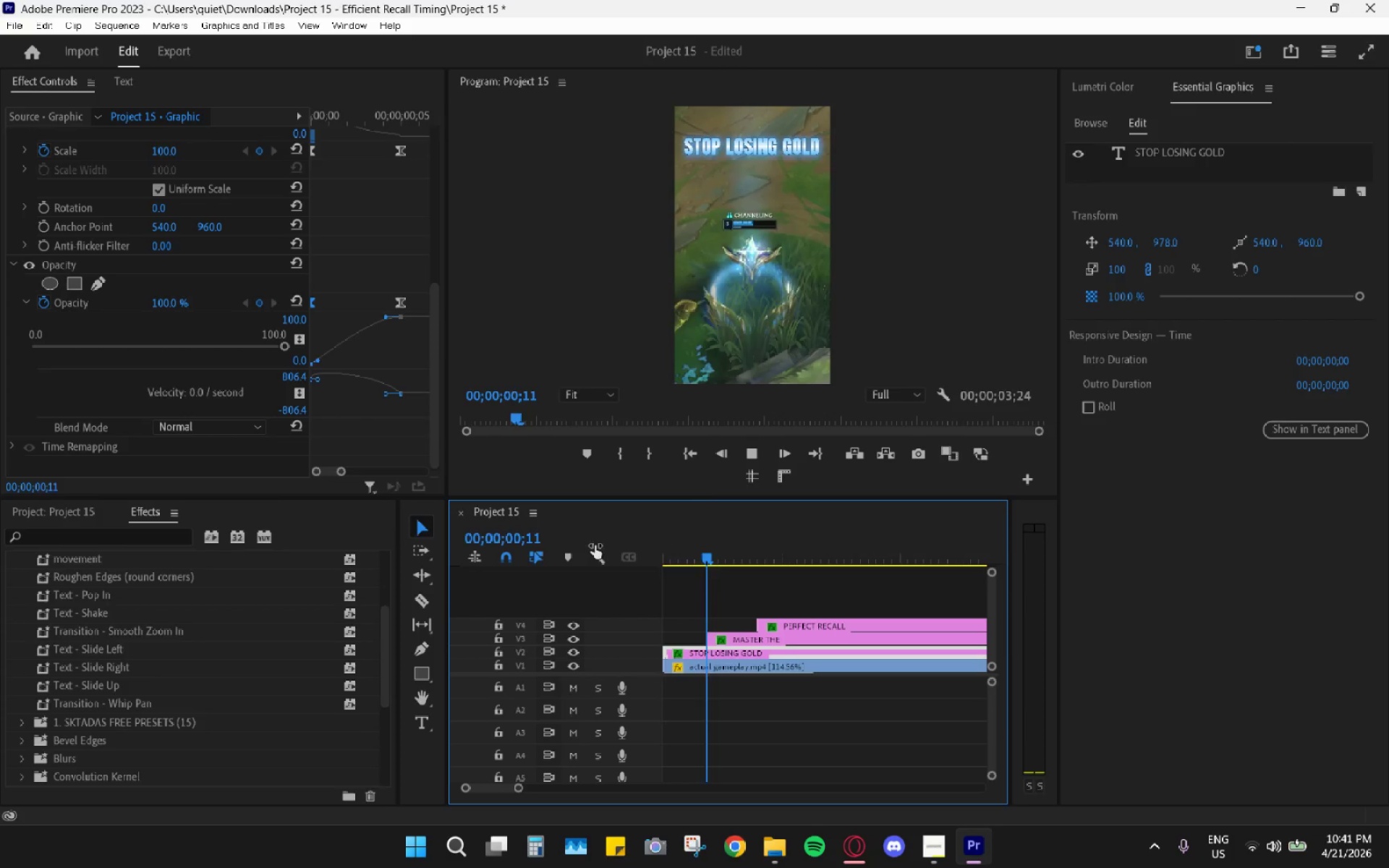 
key(Space)
 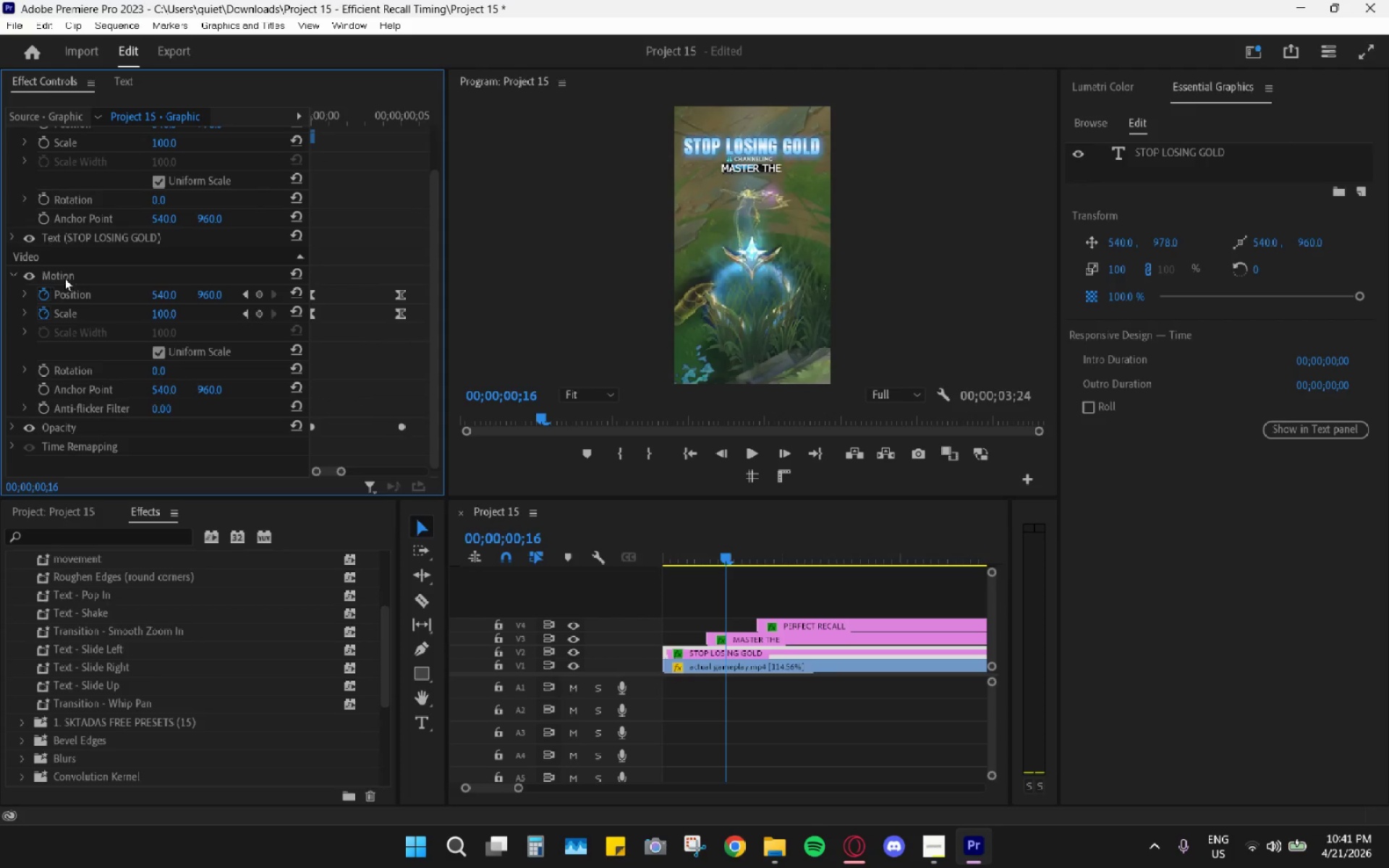 
wait(6.66)
 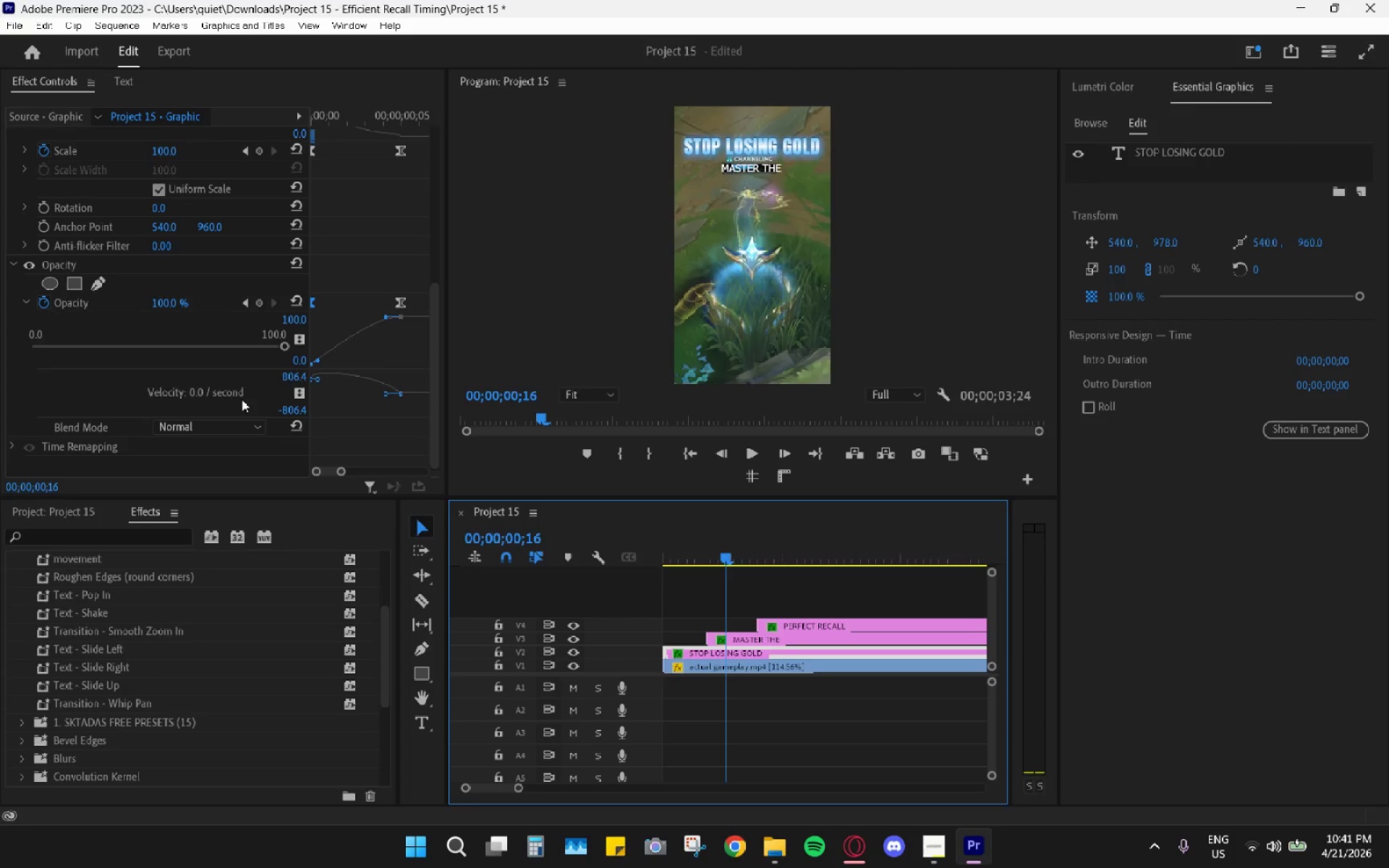 
left_click([106, 270])
 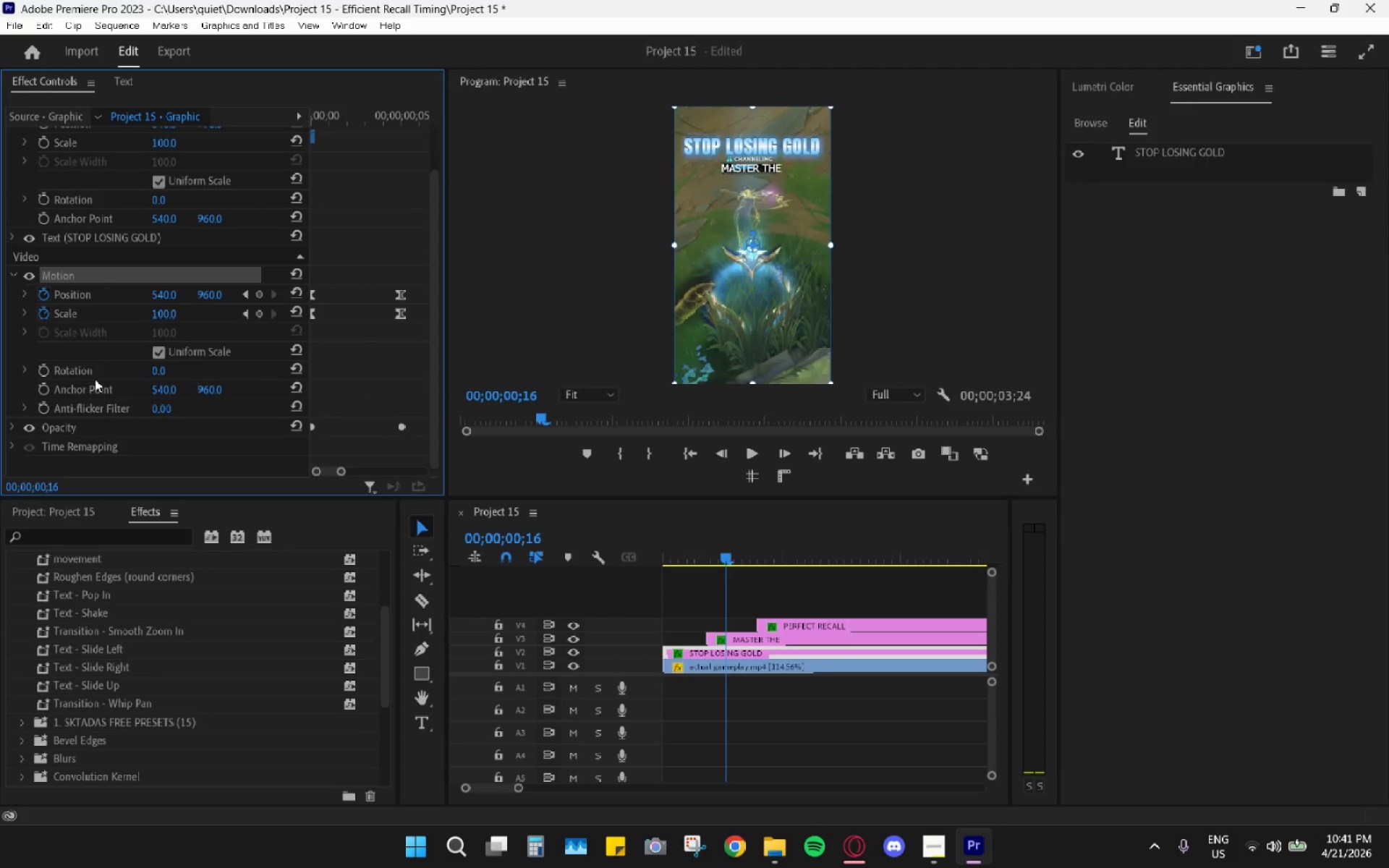 
hold_key(key=ControlLeft, duration=1.91)
 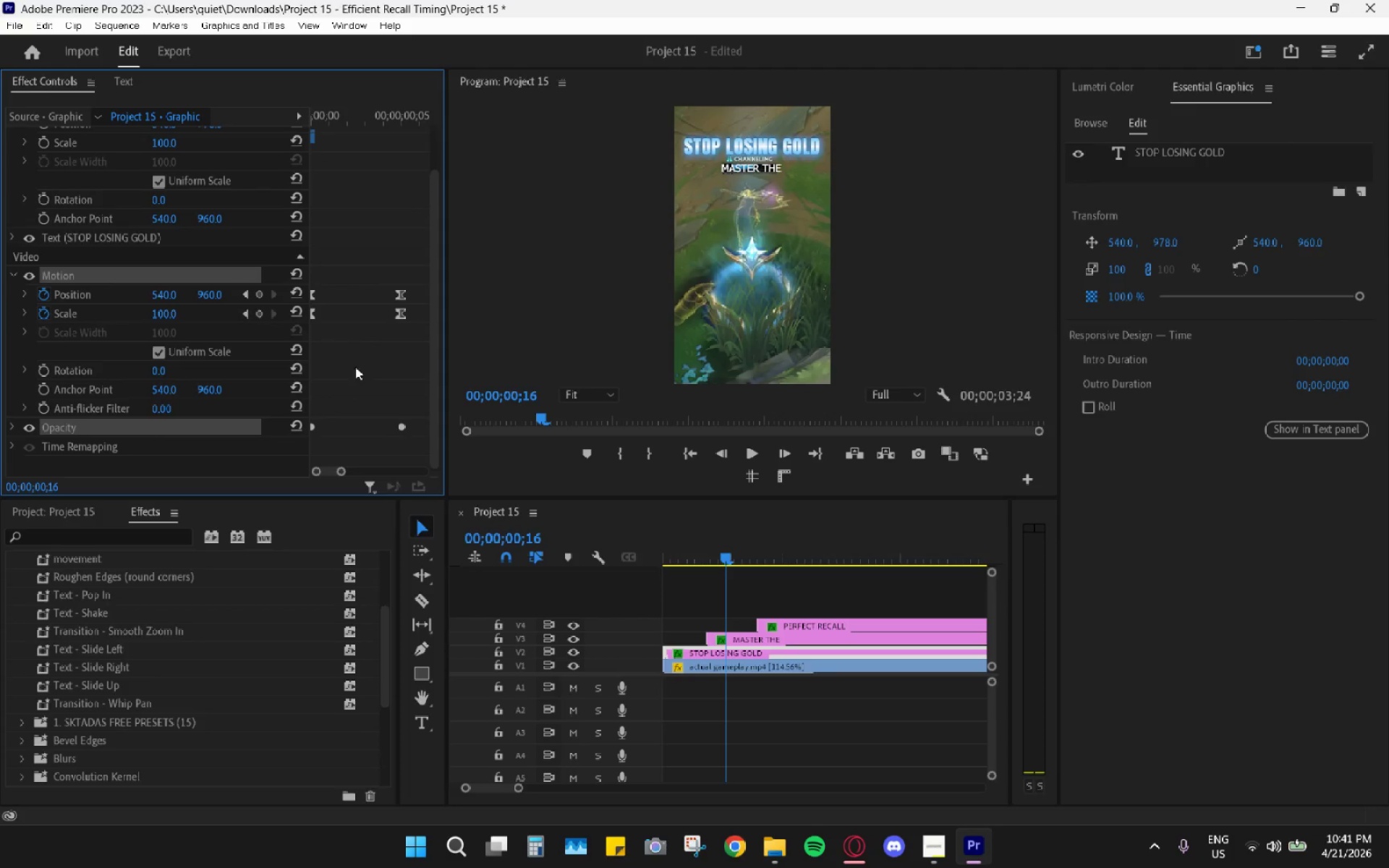 
left_click([378, 396])
 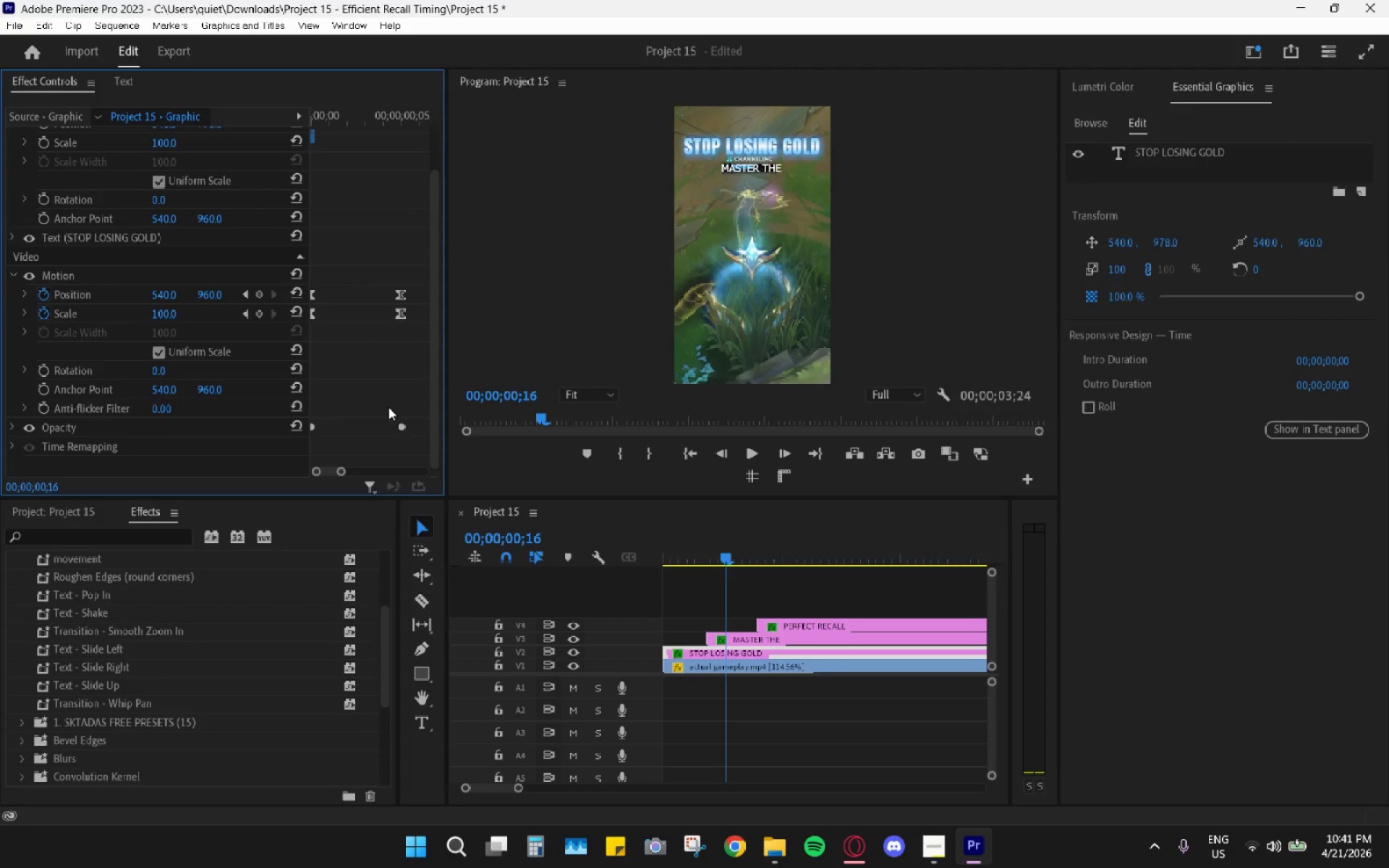 
left_click_drag(start_coordinate=[389, 407], to_coordinate=[417, 440])
 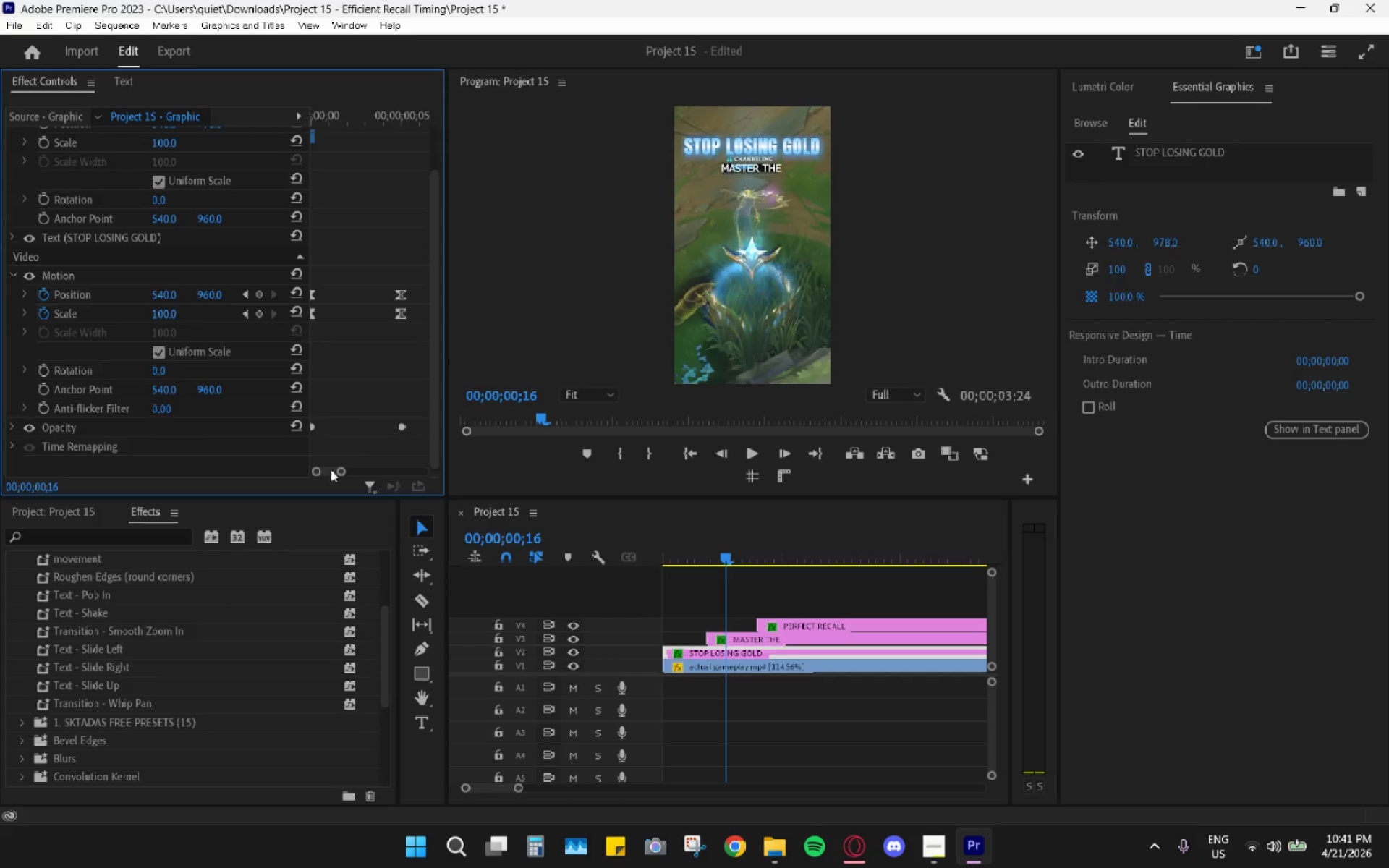 
scroll: coordinate [362, 430], scroll_direction: down, amount: 2.0
 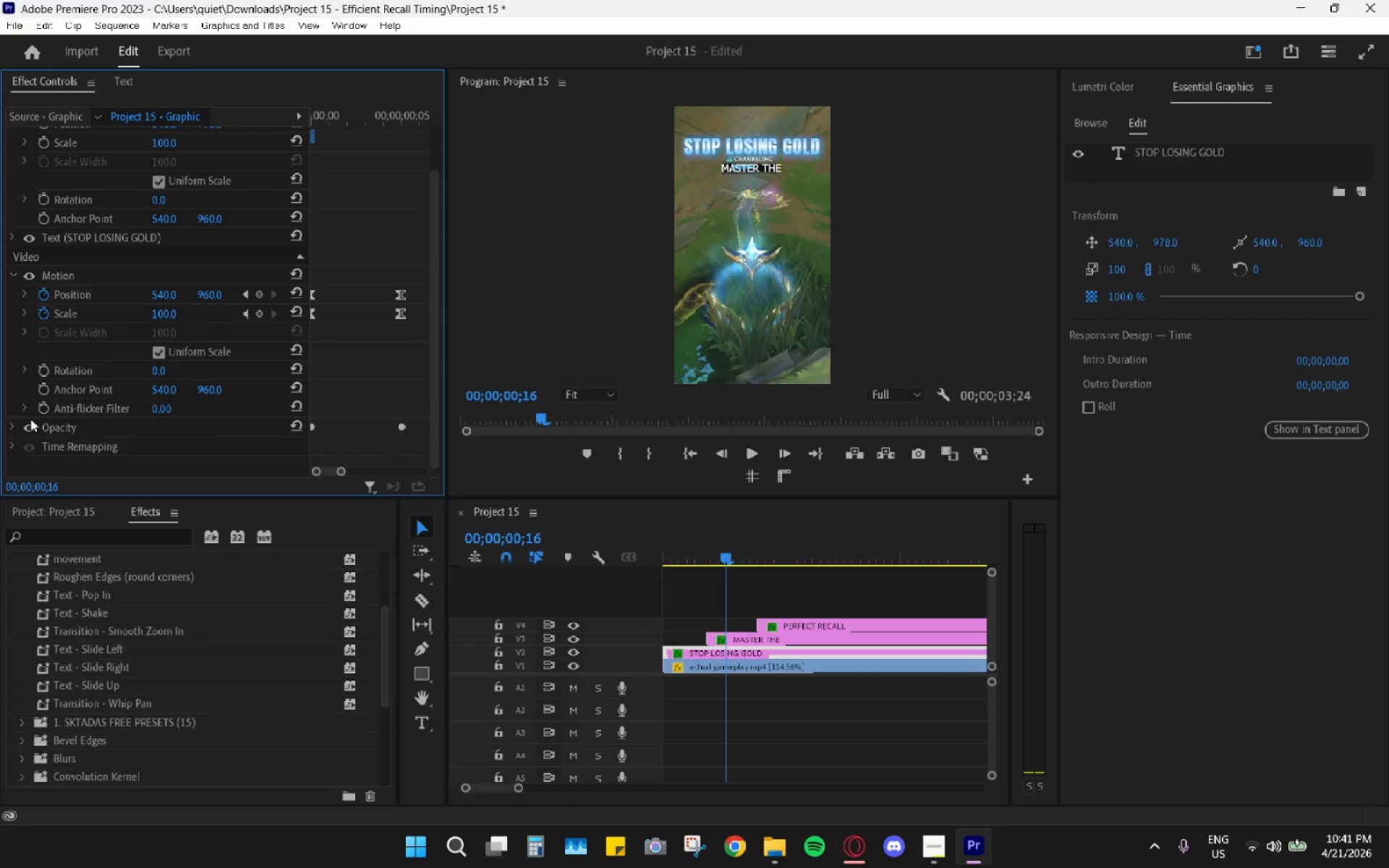 
left_click([13, 425])
 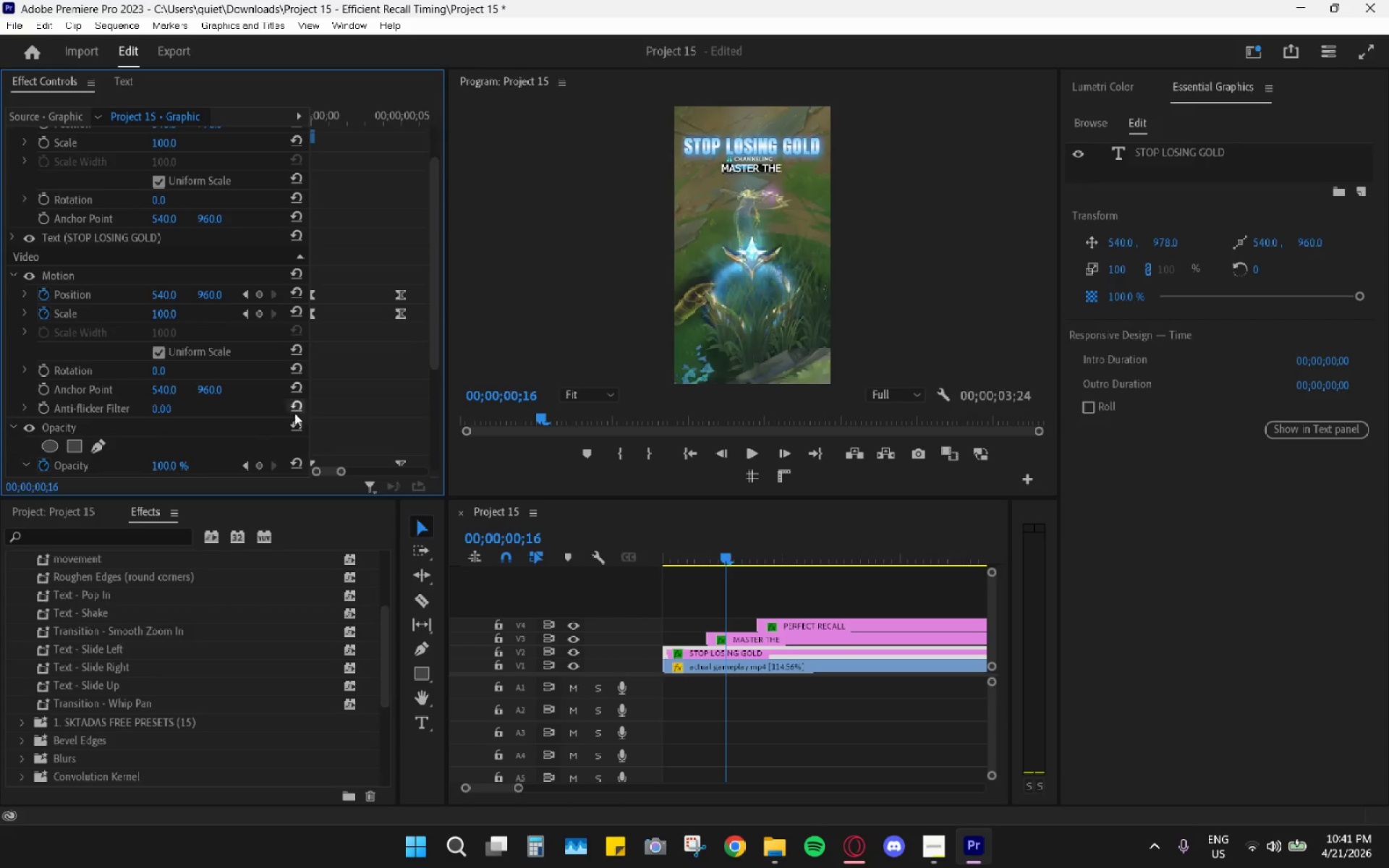 
scroll: coordinate [315, 409], scroll_direction: down, amount: 3.0
 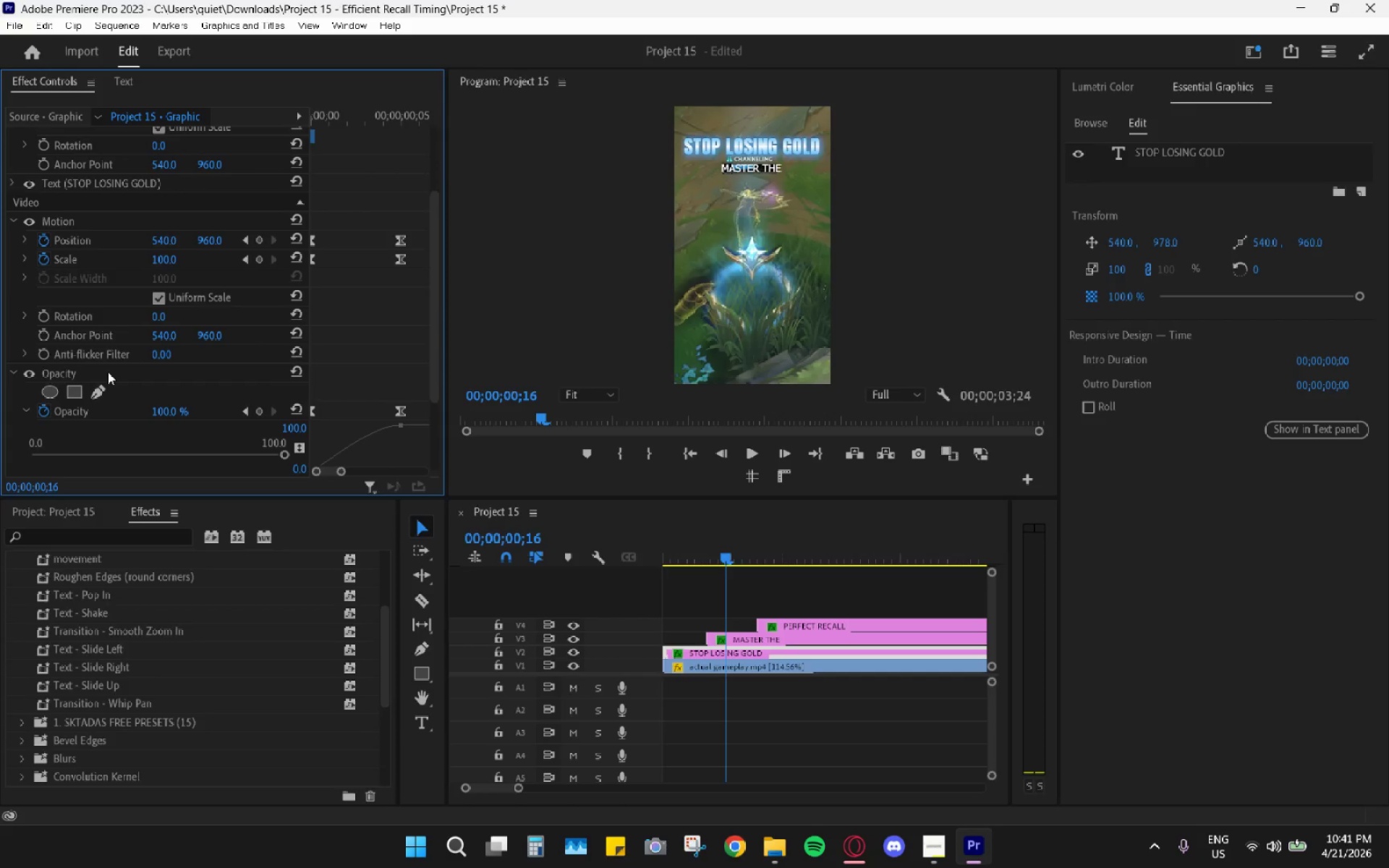 
hold_key(key=ControlLeft, duration=0.77)
 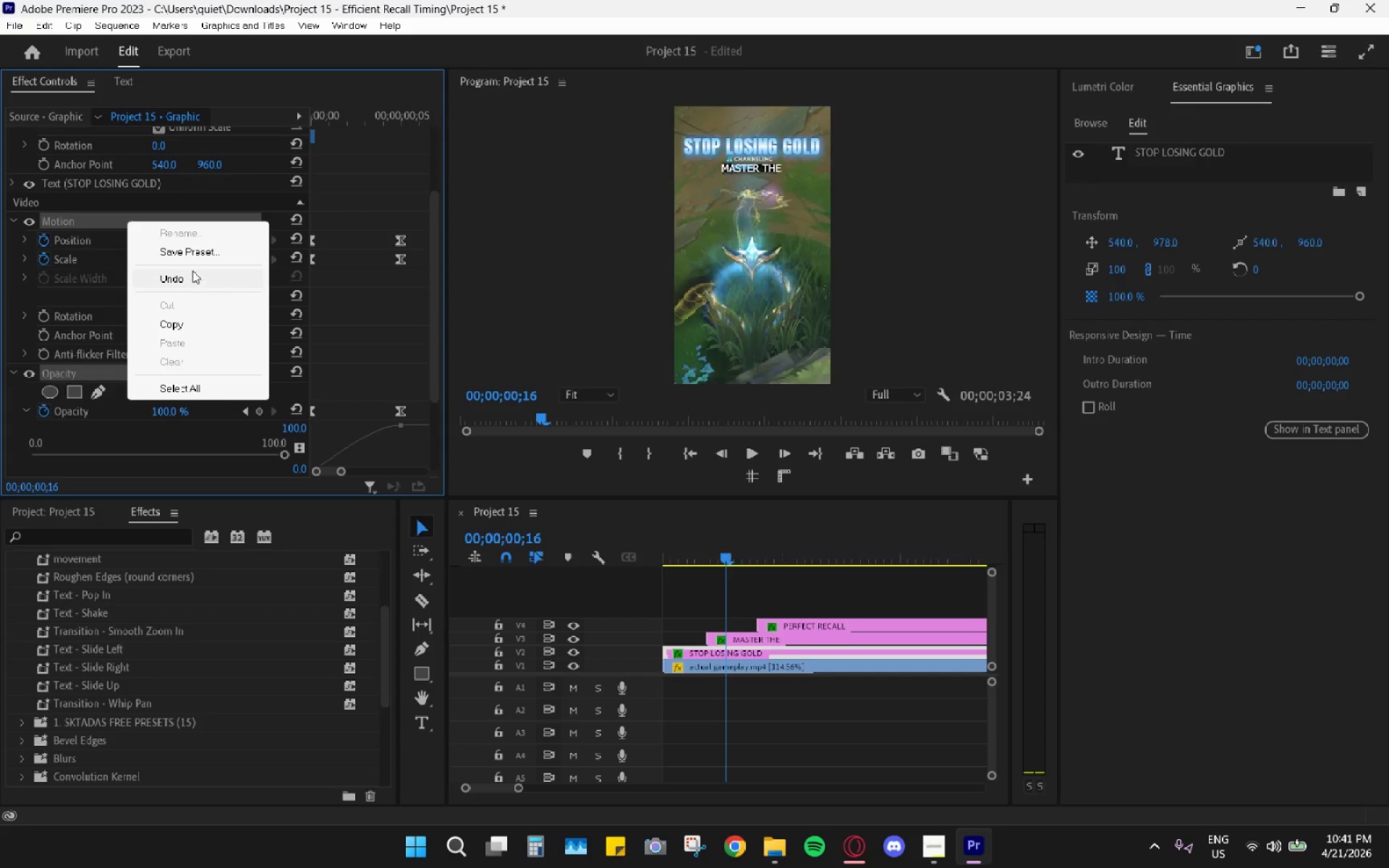 
left_click([200, 253])
 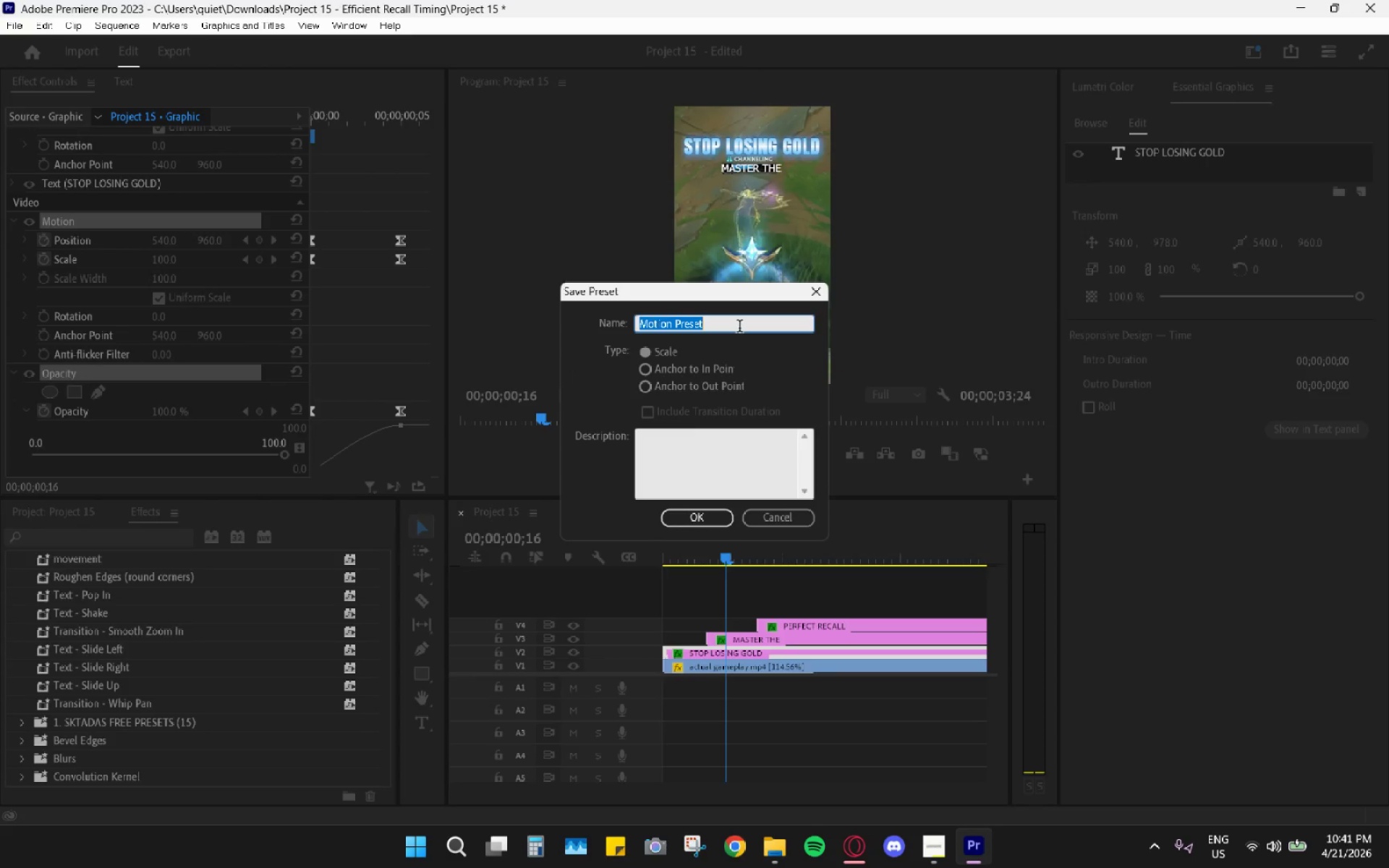 
type(Text - Slide Down)
 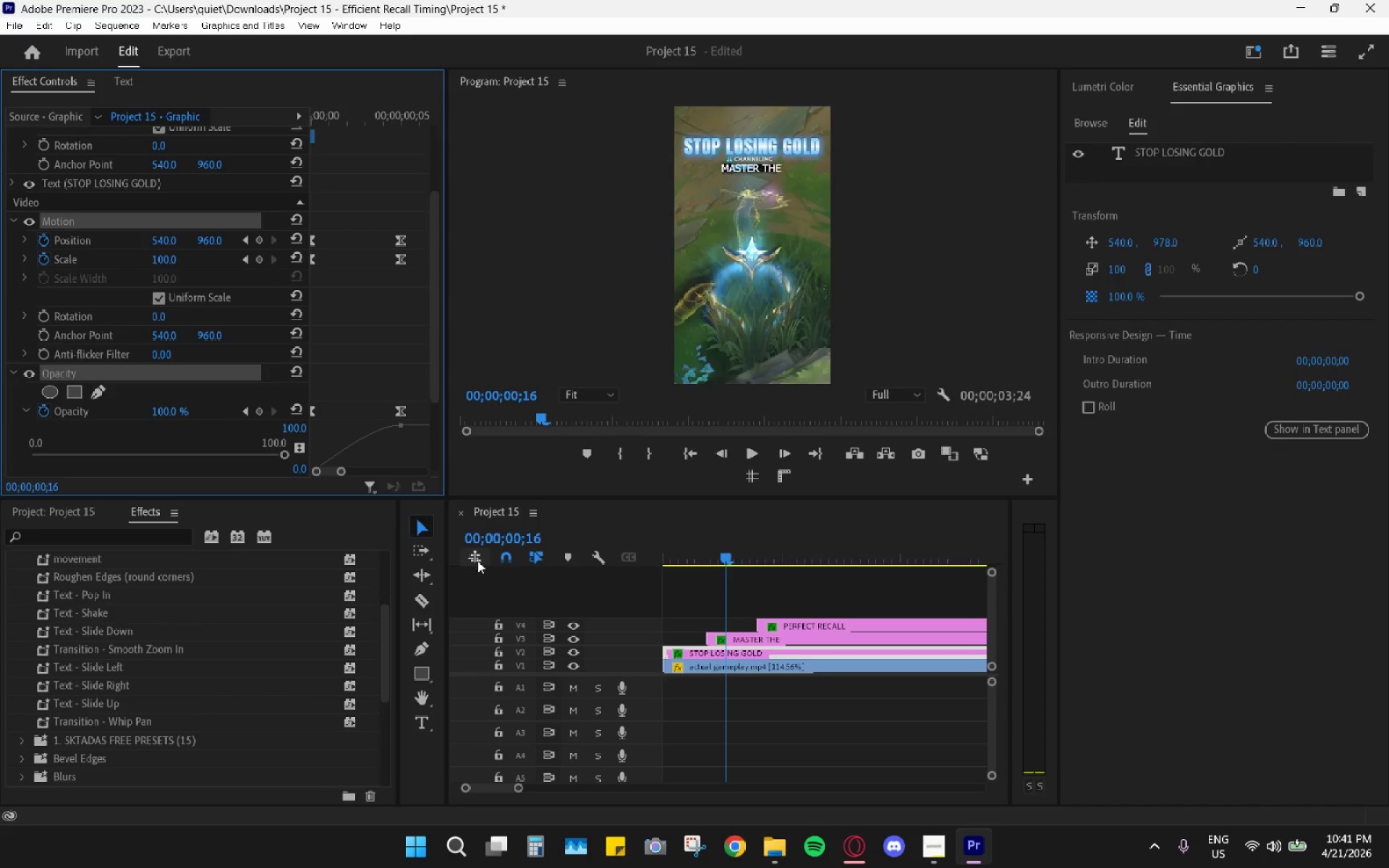 
left_click_drag(start_coordinate=[679, 556], to_coordinate=[611, 567])
 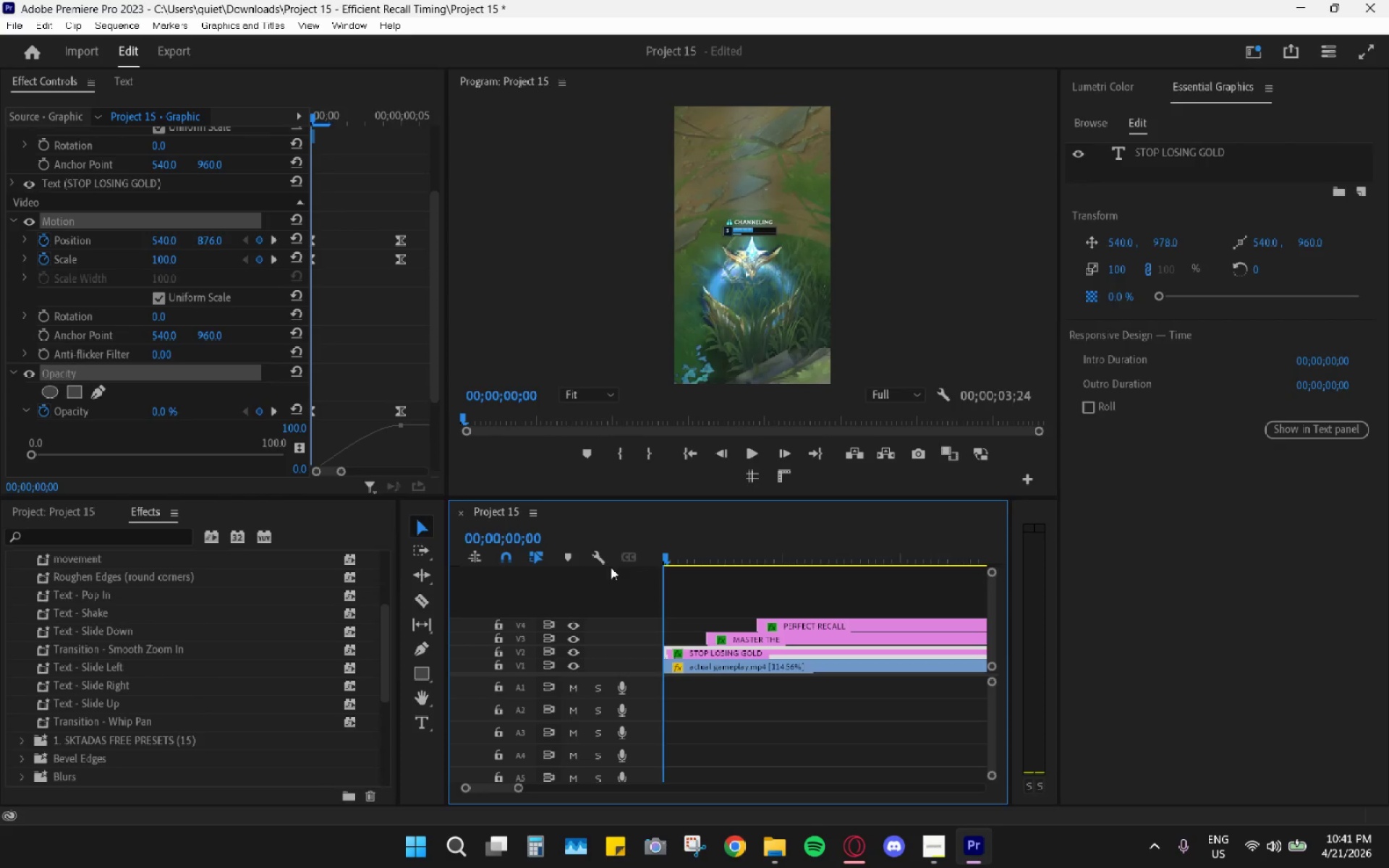 
key(Space)
 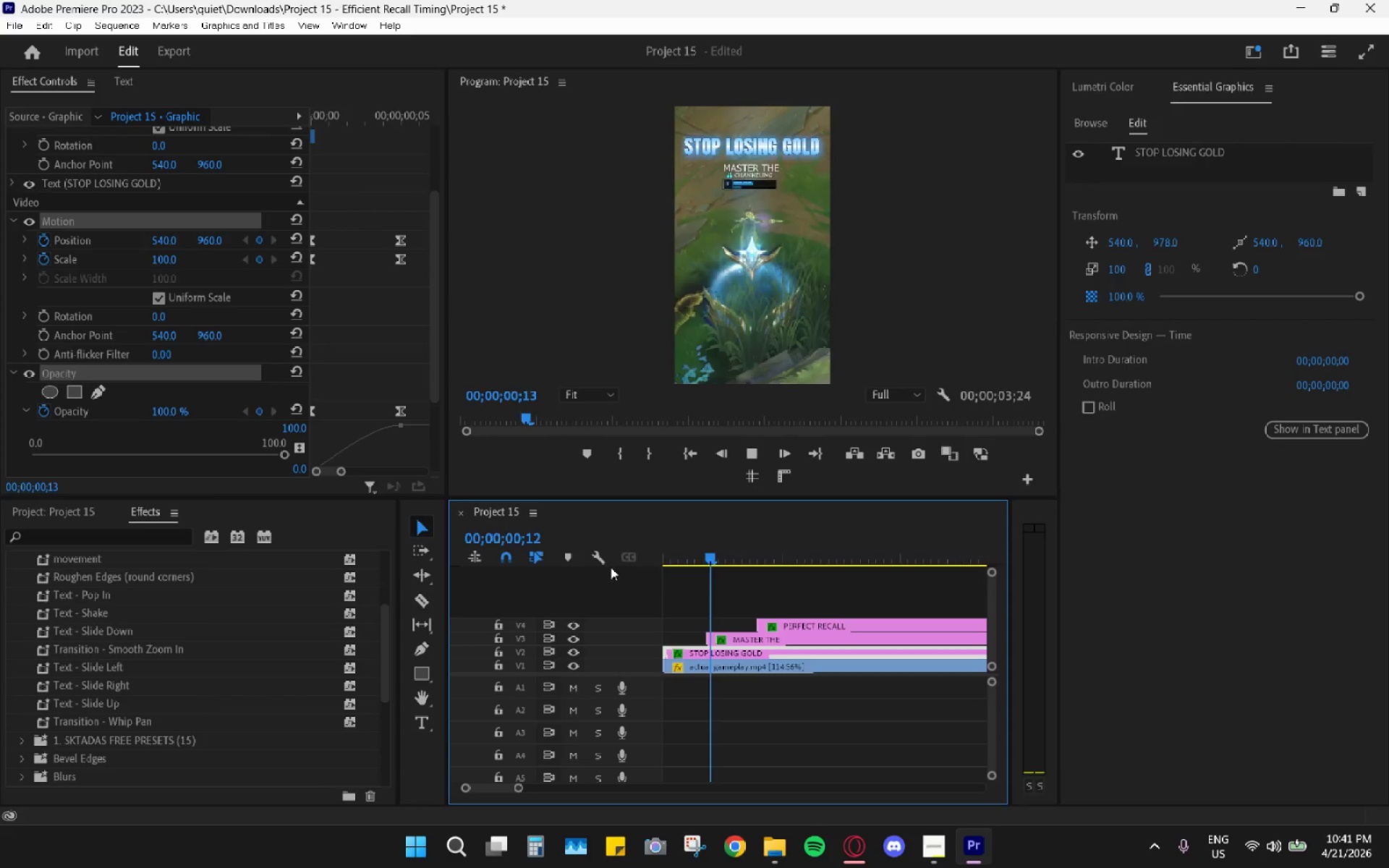 
key(Space)
 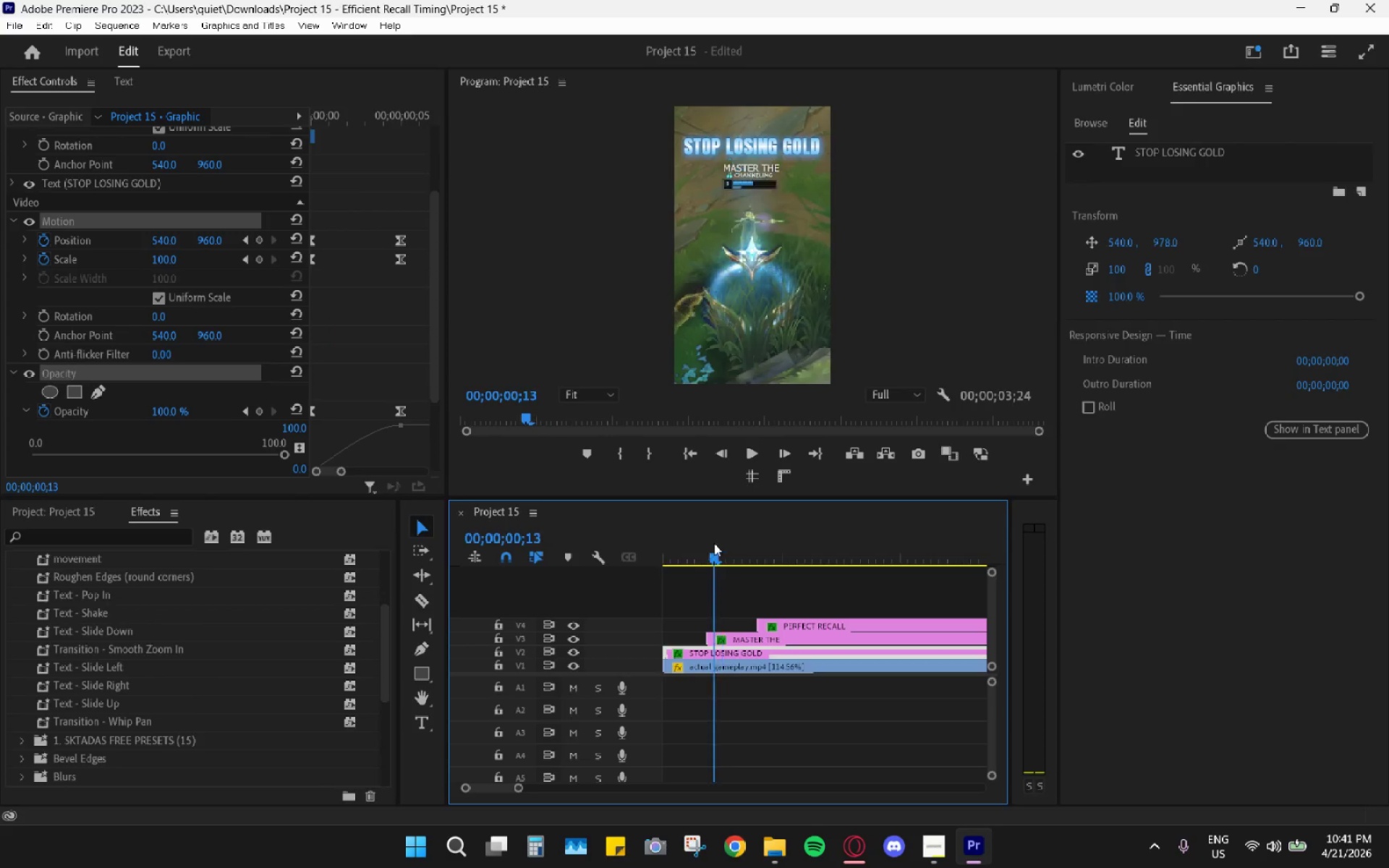 
left_click_drag(start_coordinate=[714, 543], to_coordinate=[590, 563])
 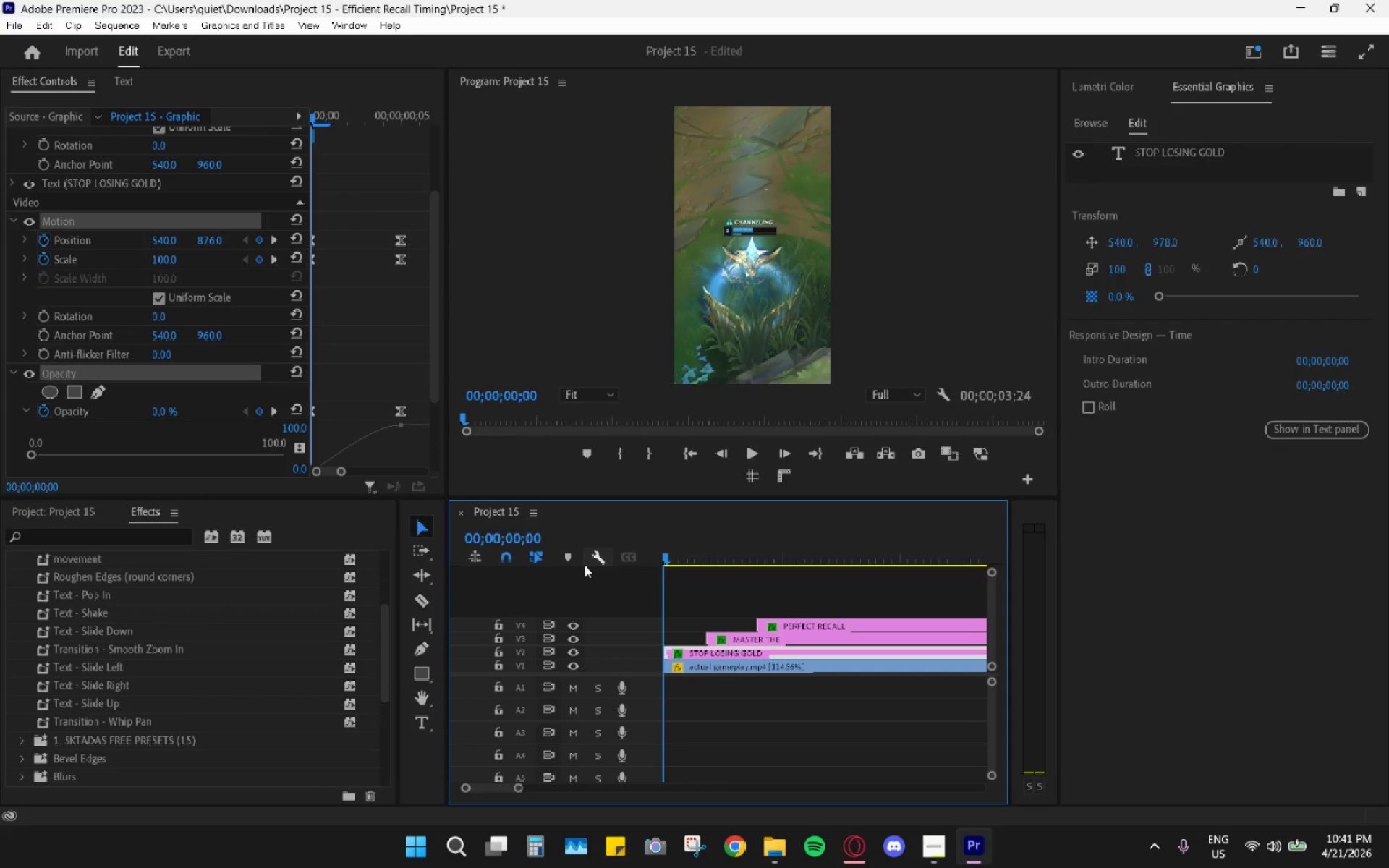 
key(Space)
 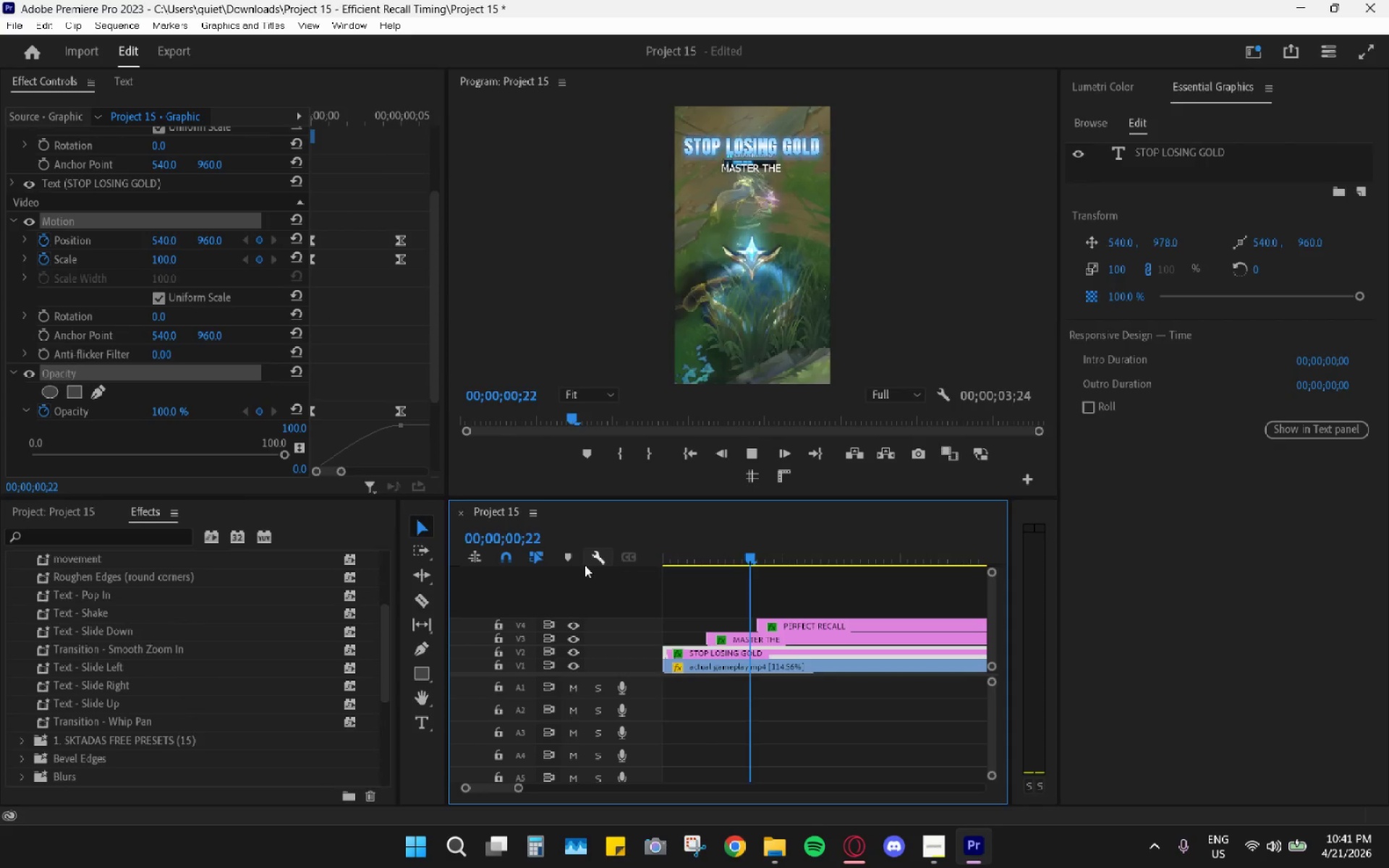 
key(Space)
 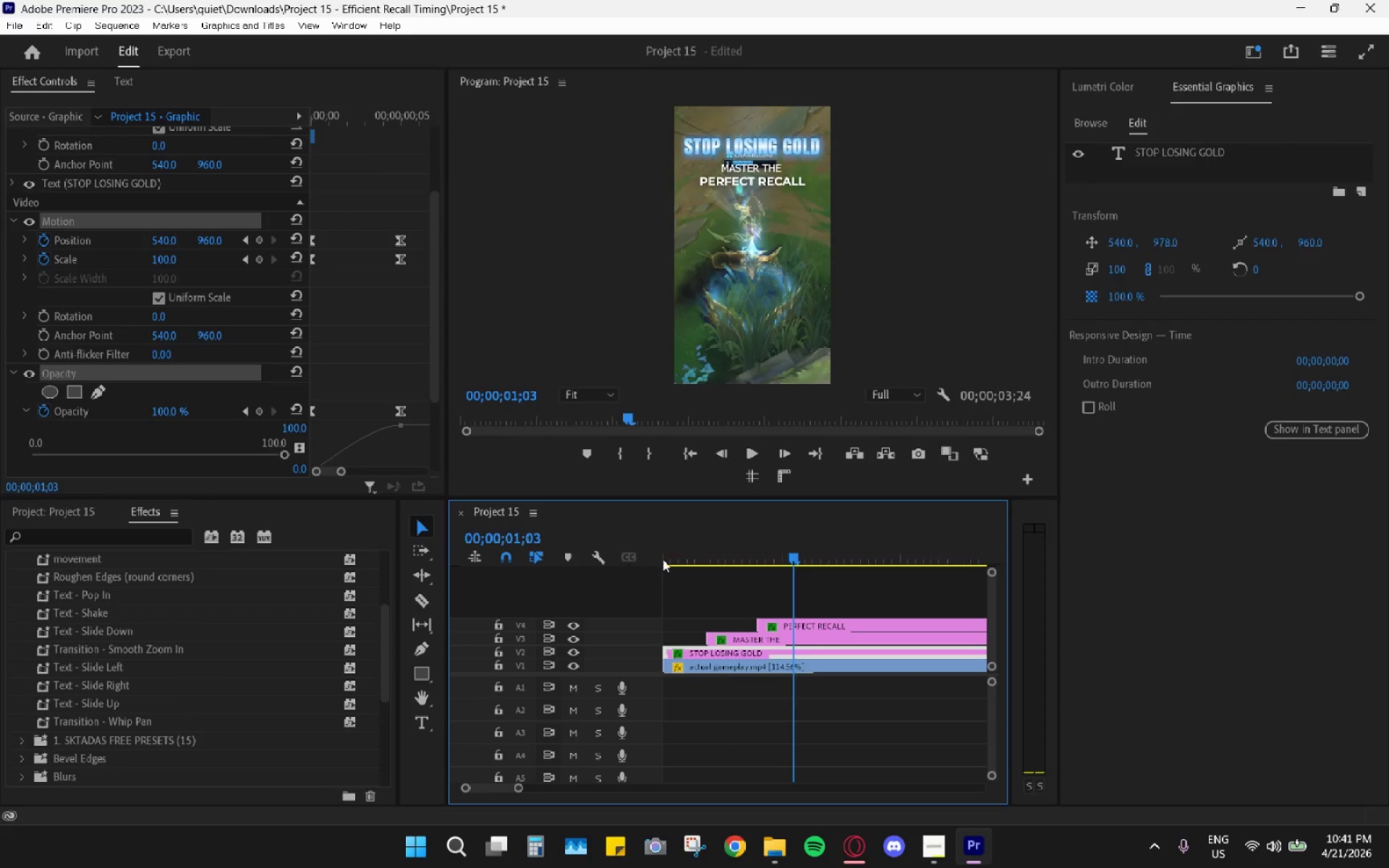 
left_click_drag(start_coordinate=[664, 559], to_coordinate=[622, 563])
 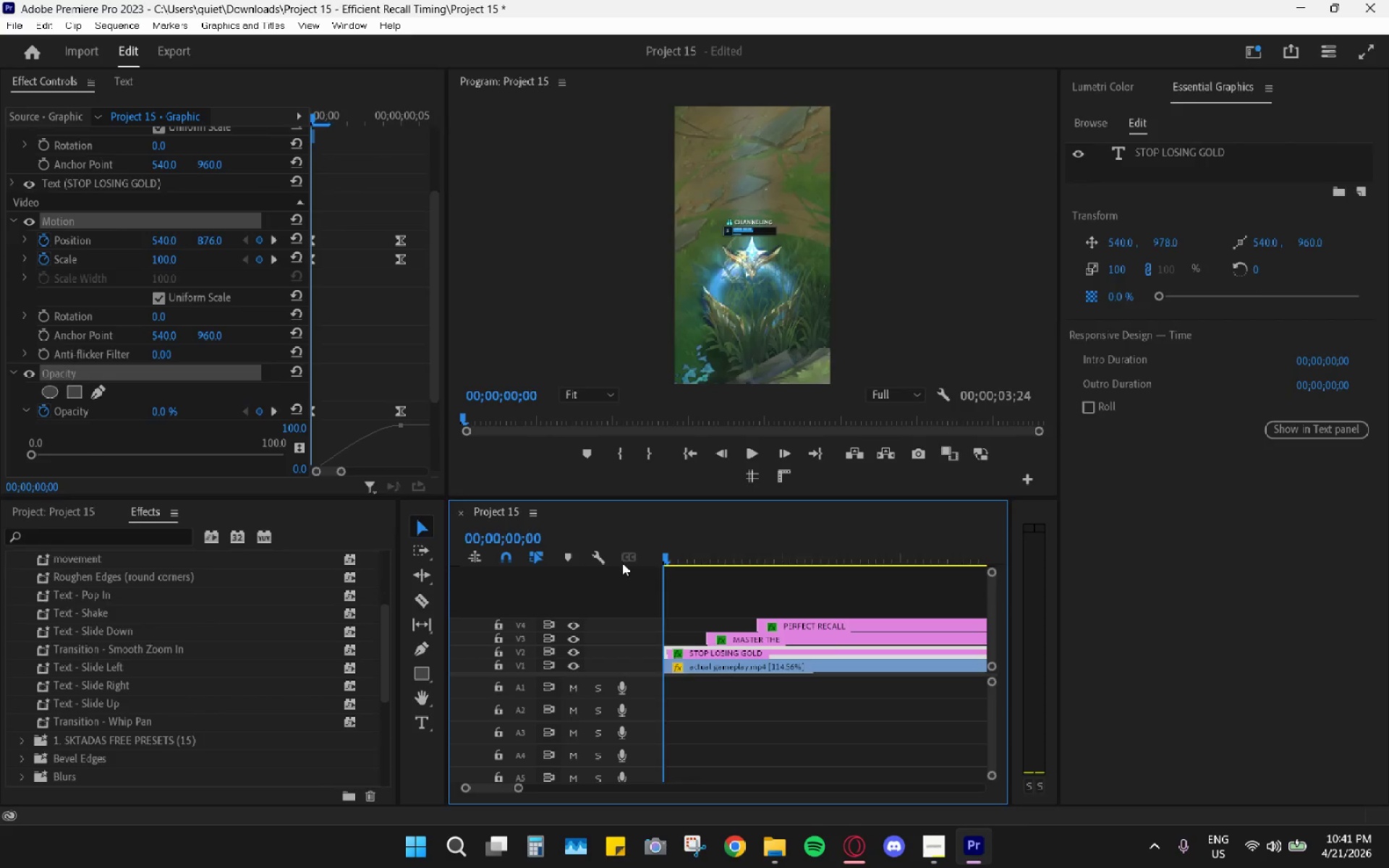 
key(Space)
 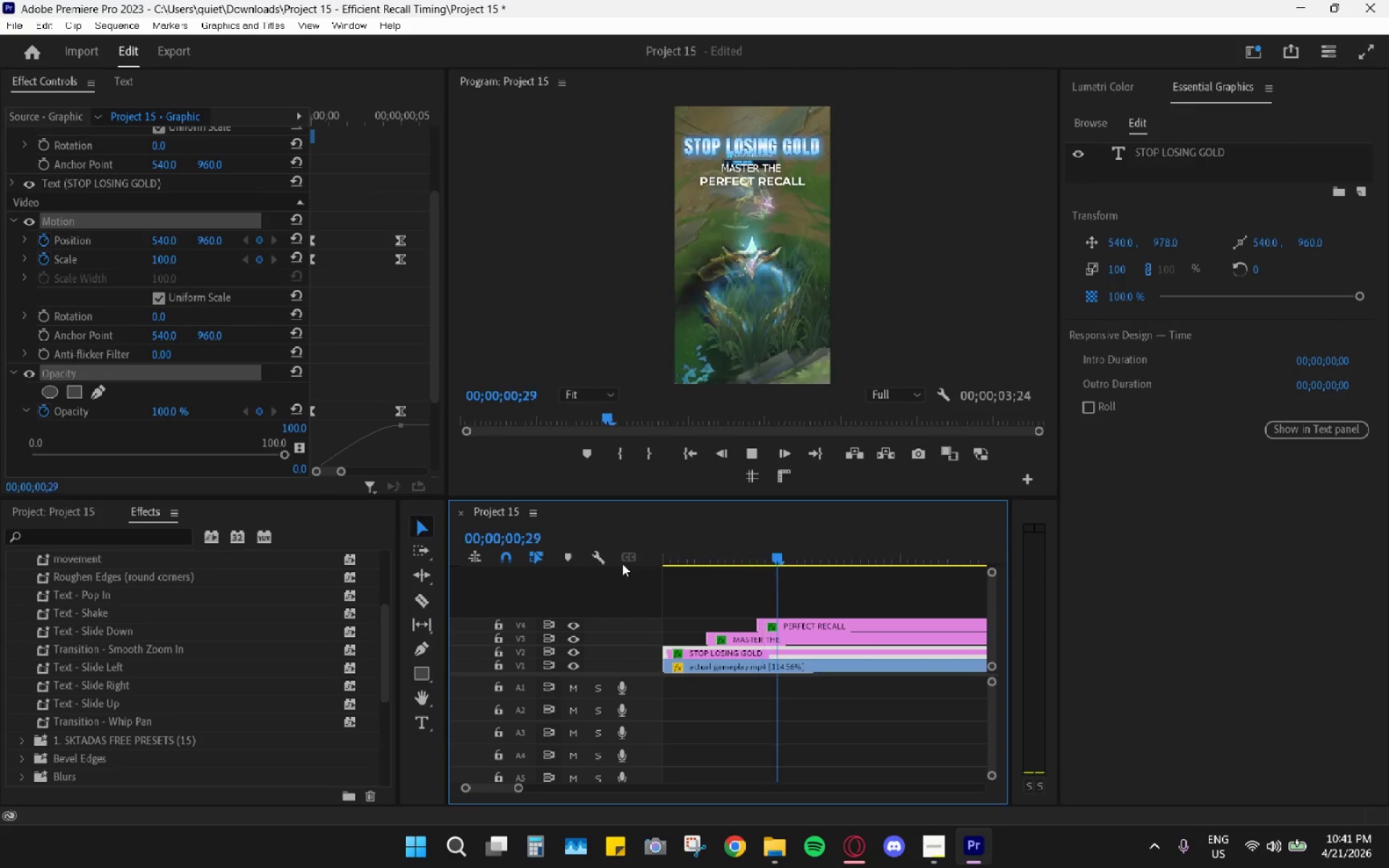 
key(Space)
 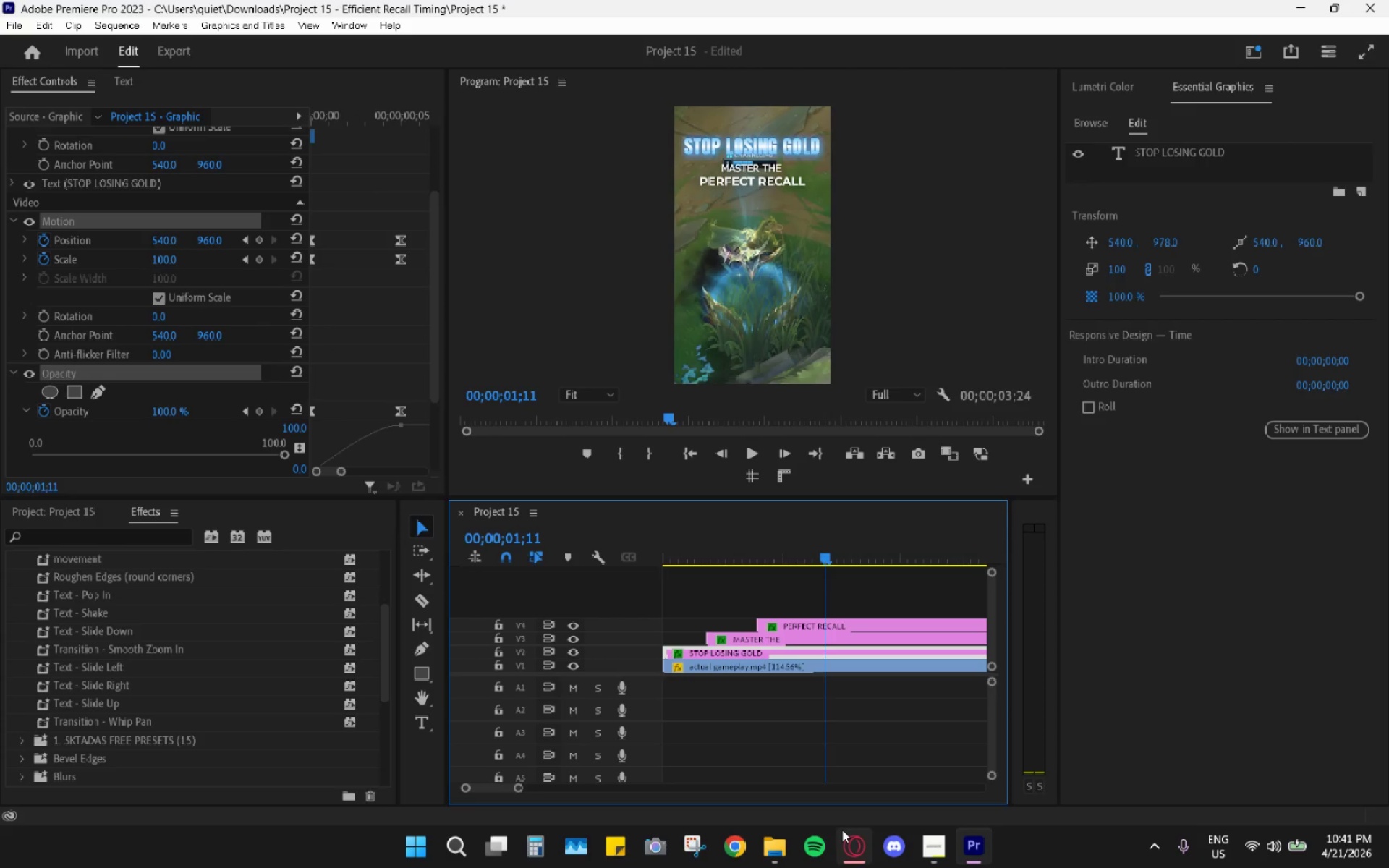 
left_click([854, 836])
 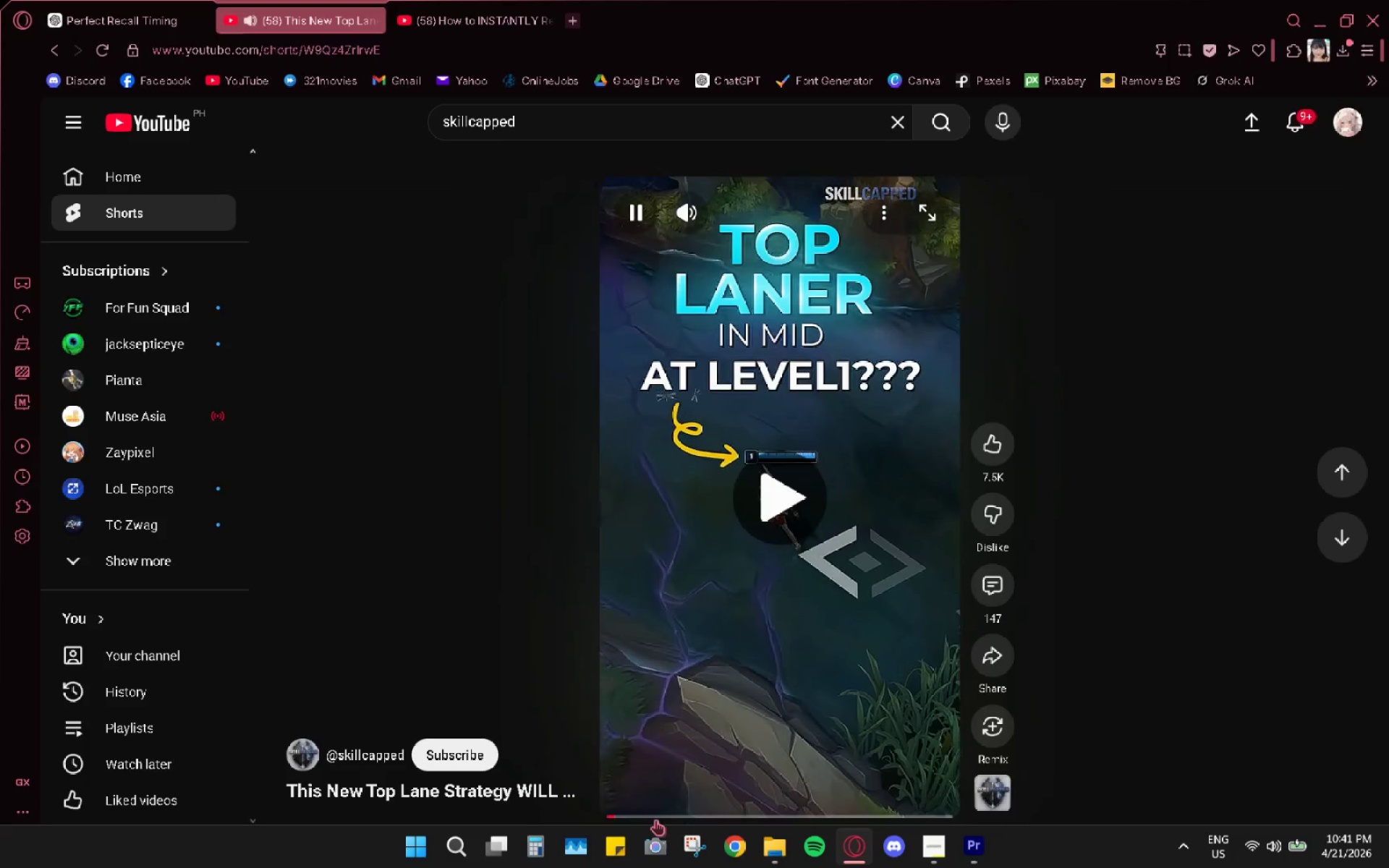 
left_click_drag(start_coordinate=[610, 817], to_coordinate=[590, 814])
 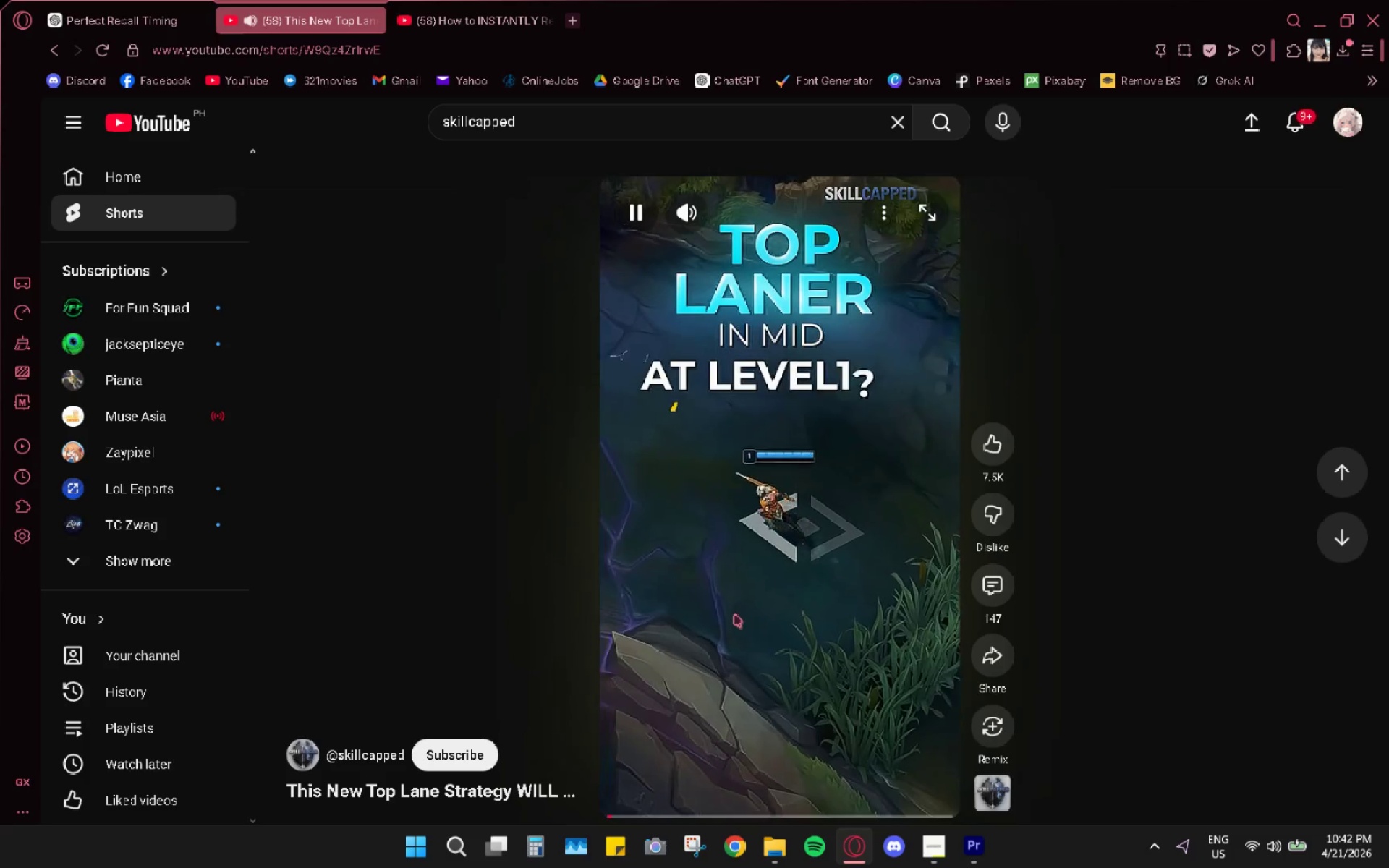 
key(Space)
 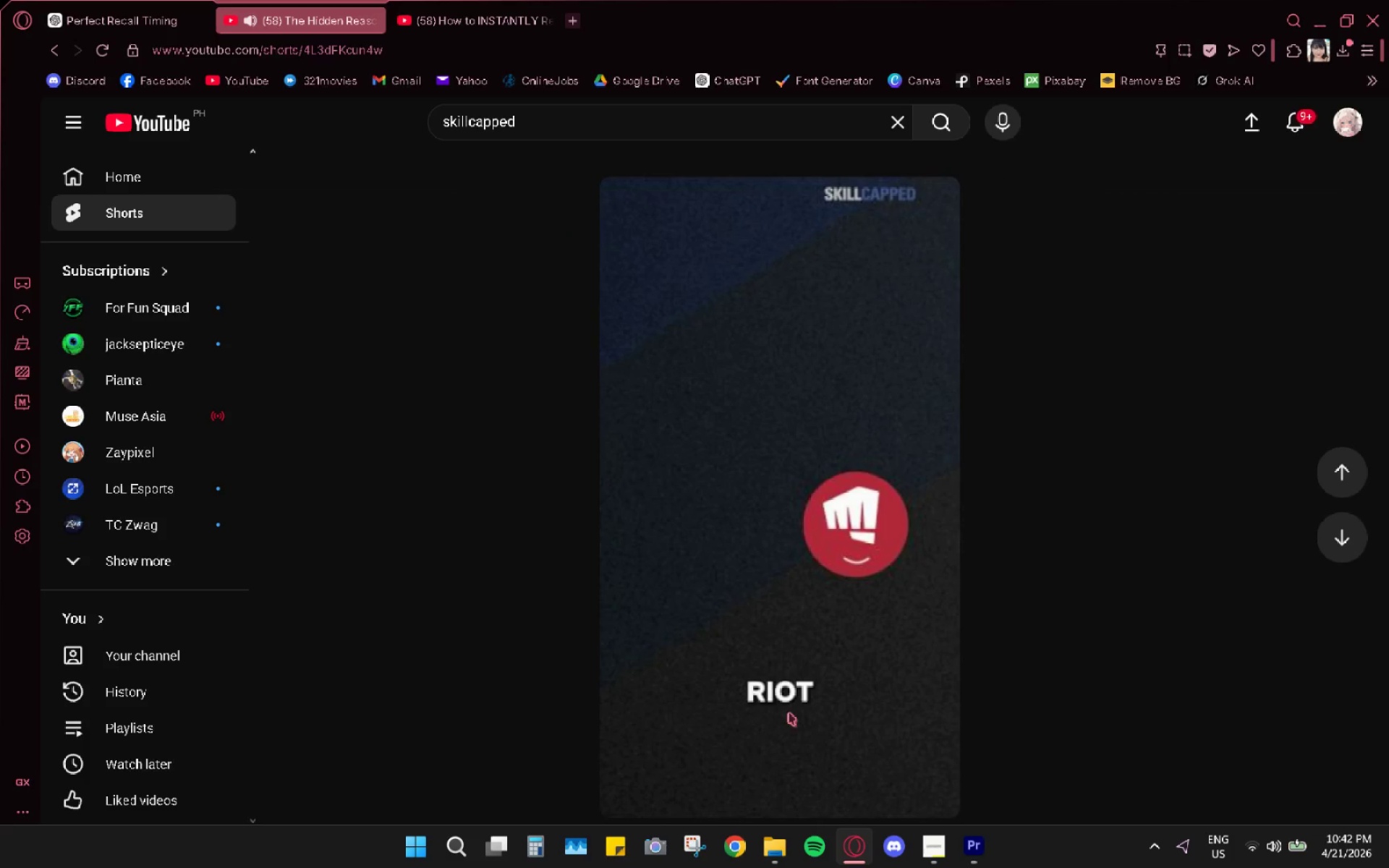 
scroll: coordinate [841, 691], scroll_direction: up, amount: 4.0
 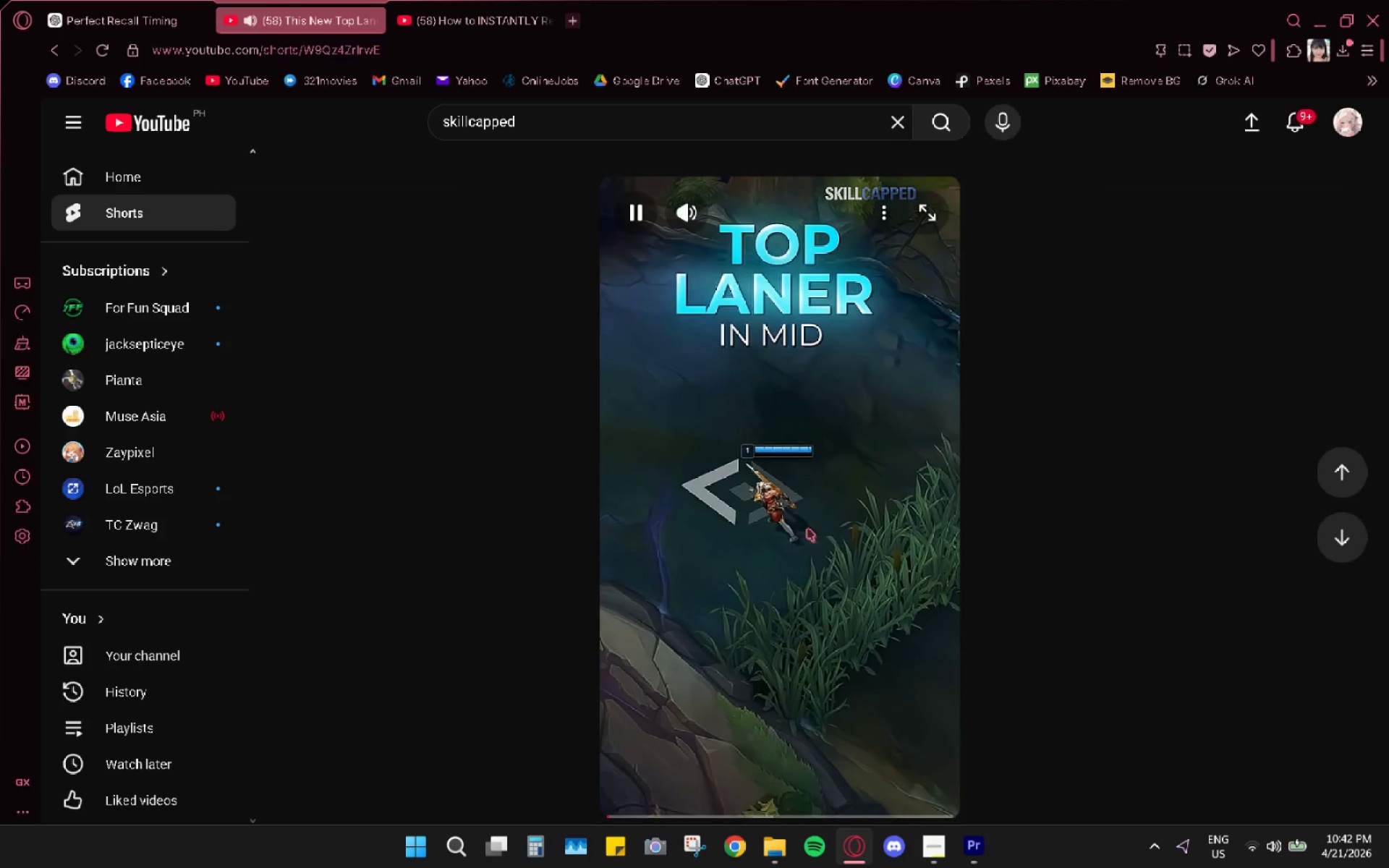 
left_click([807, 528])
 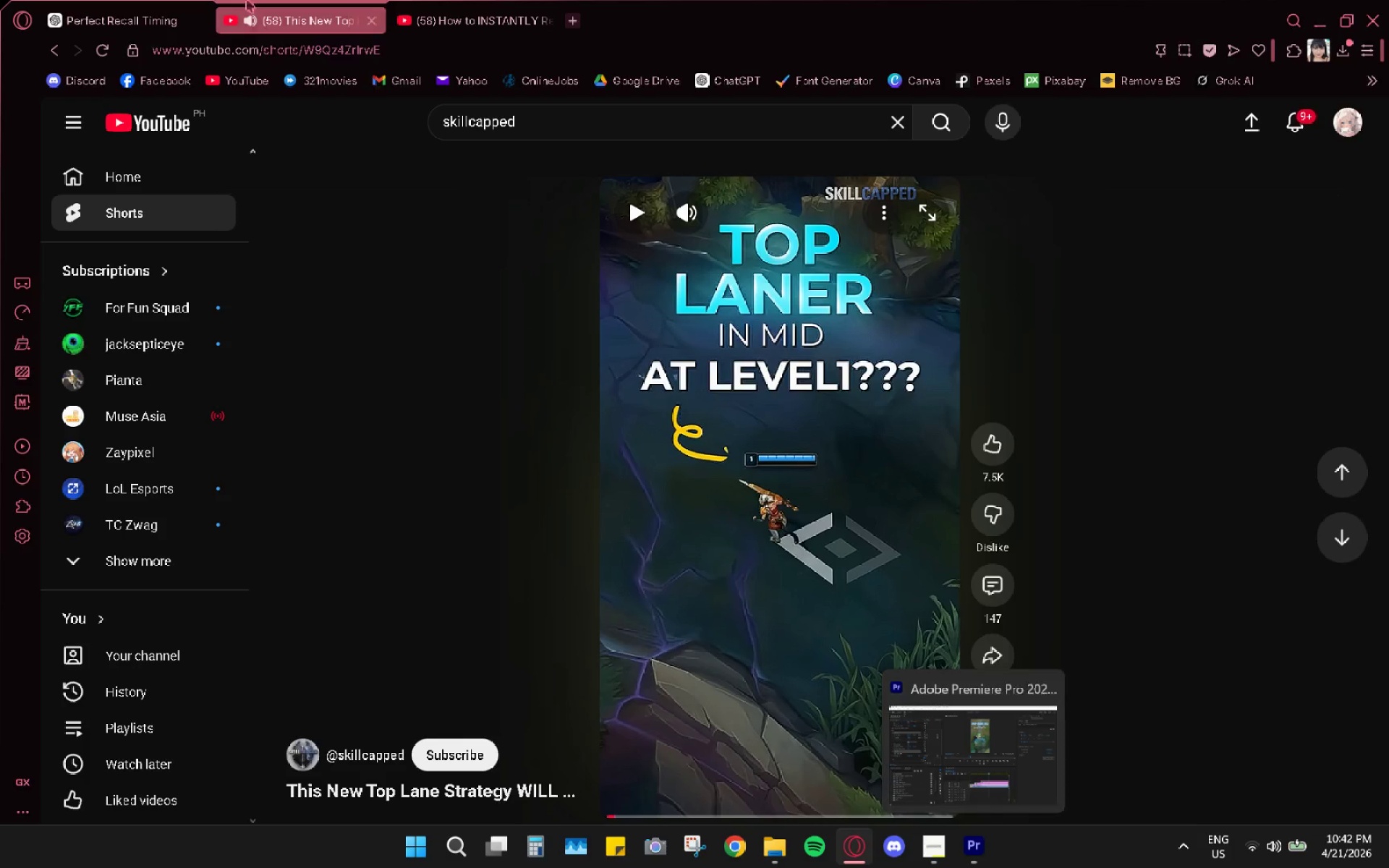 
left_click([439, 14])
 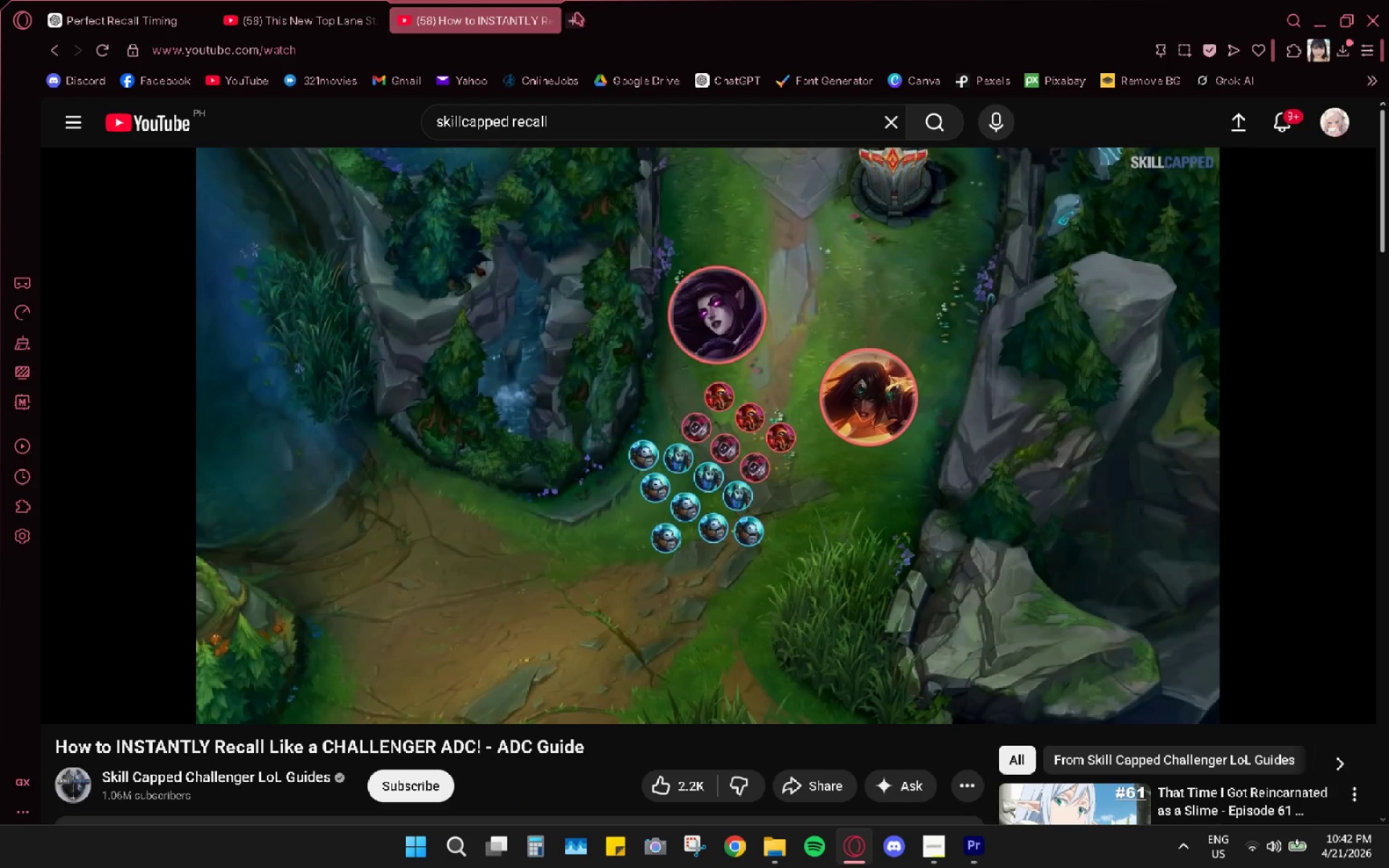 
left_click_drag(start_coordinate=[573, 16], to_coordinate=[576, 21])
 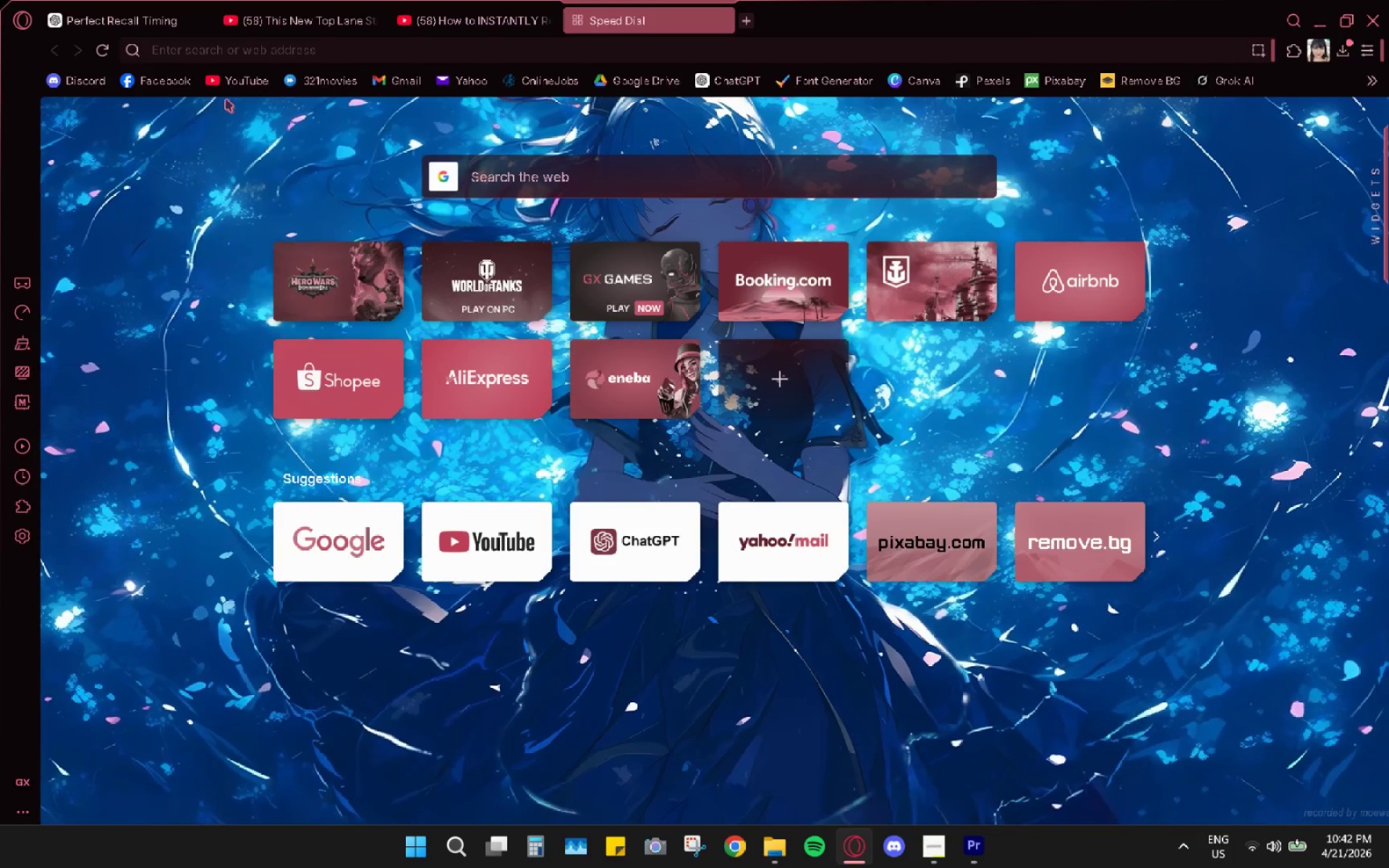 
left_click([226, 99])
 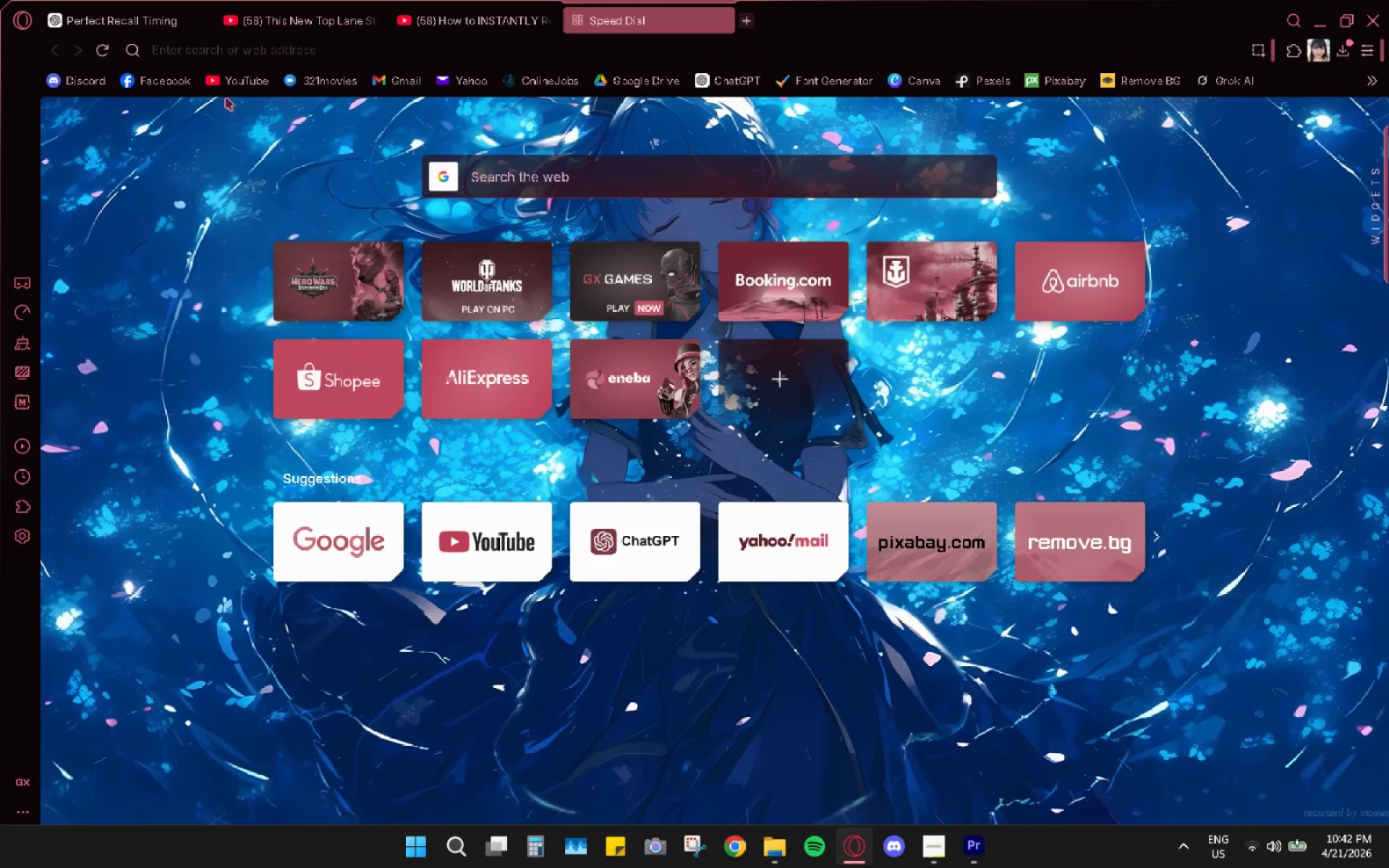 
triple_click([226, 98])
 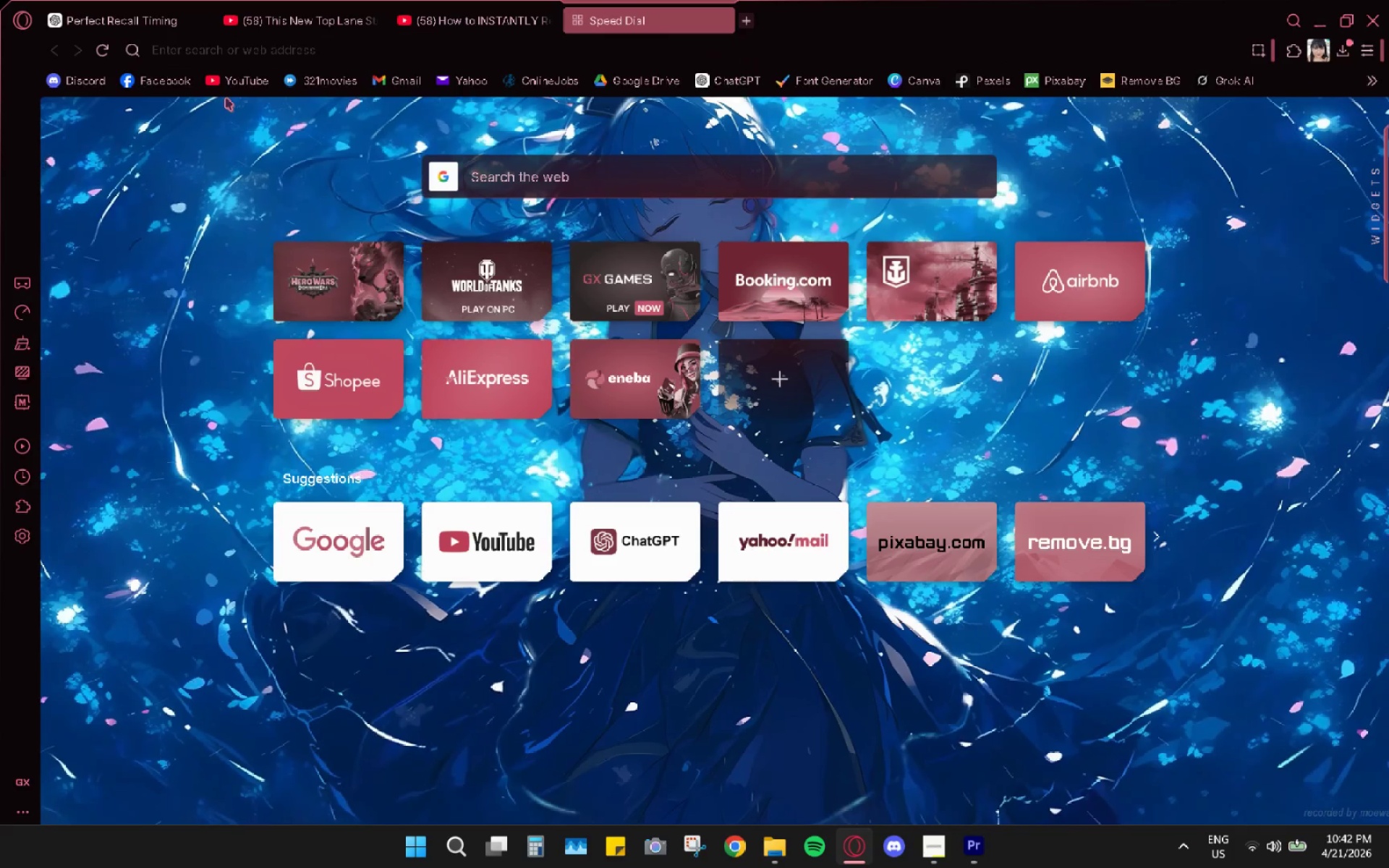 
triple_click([226, 98])
 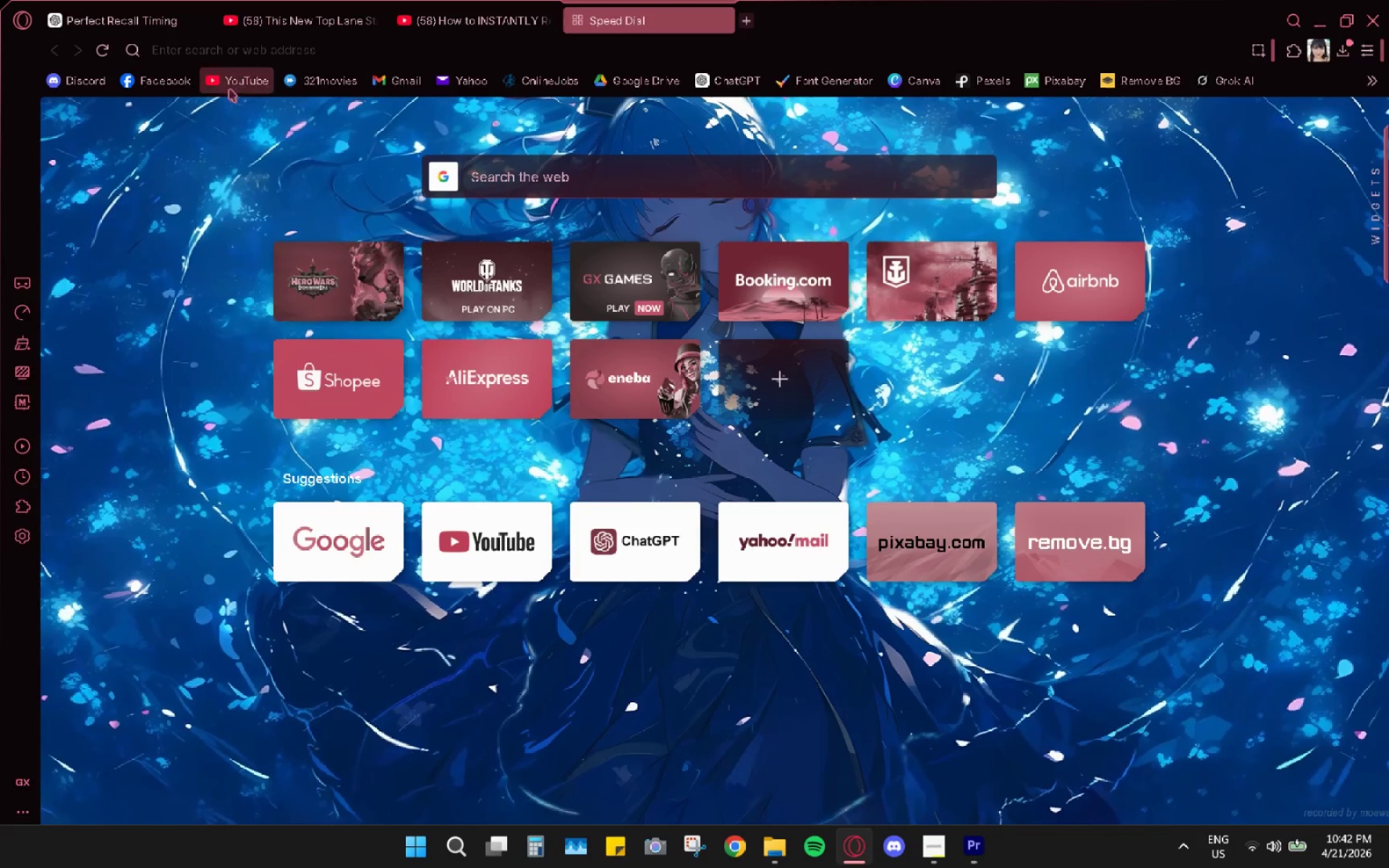 
triple_click([234, 81])
 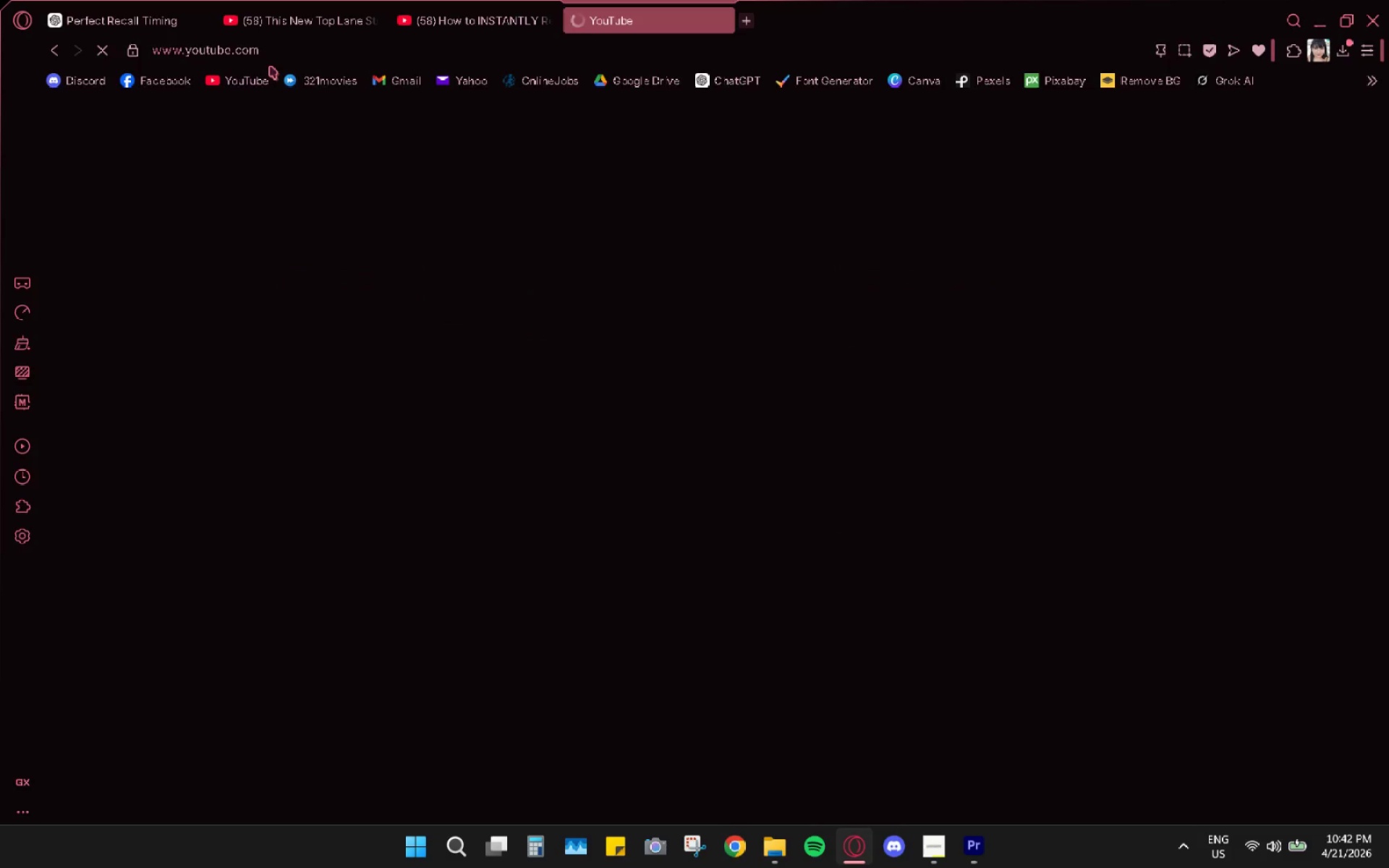 
mouse_move([292, 81])
 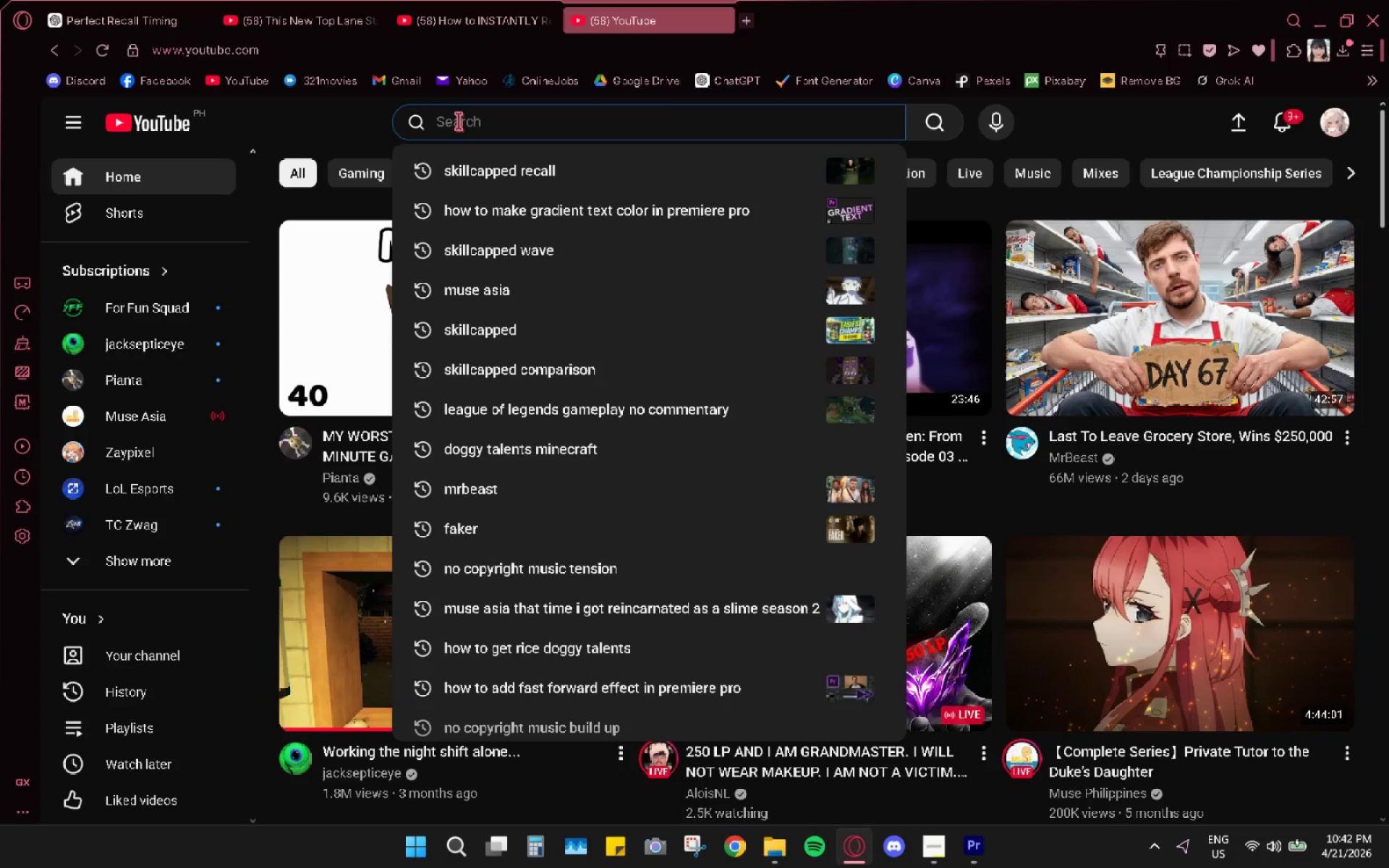 
type(how to animate indivuda)
key(Backspace)
key(Backspace)
key(Backspace)
type(idual letters premiere)
 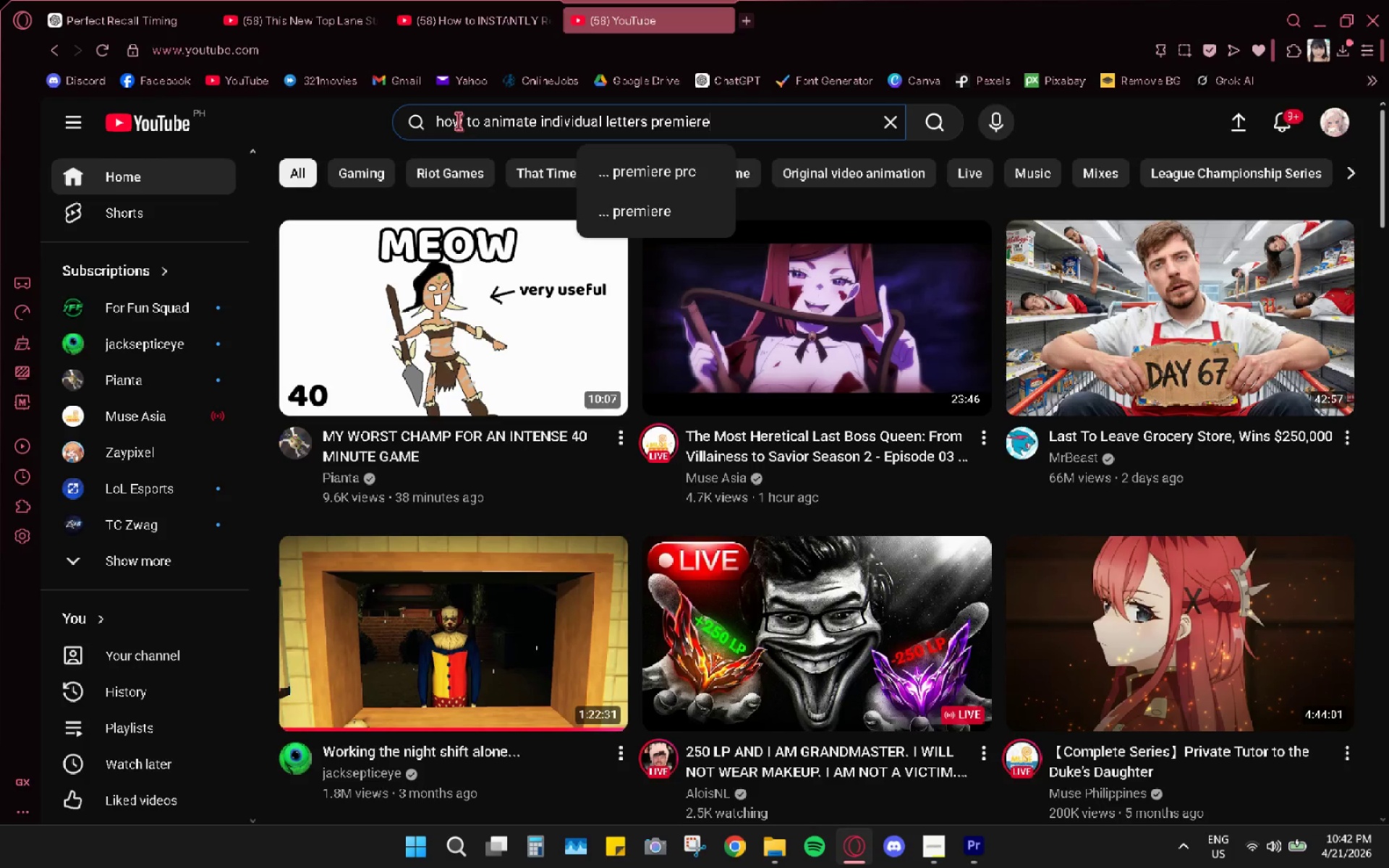 
key(Enter)
 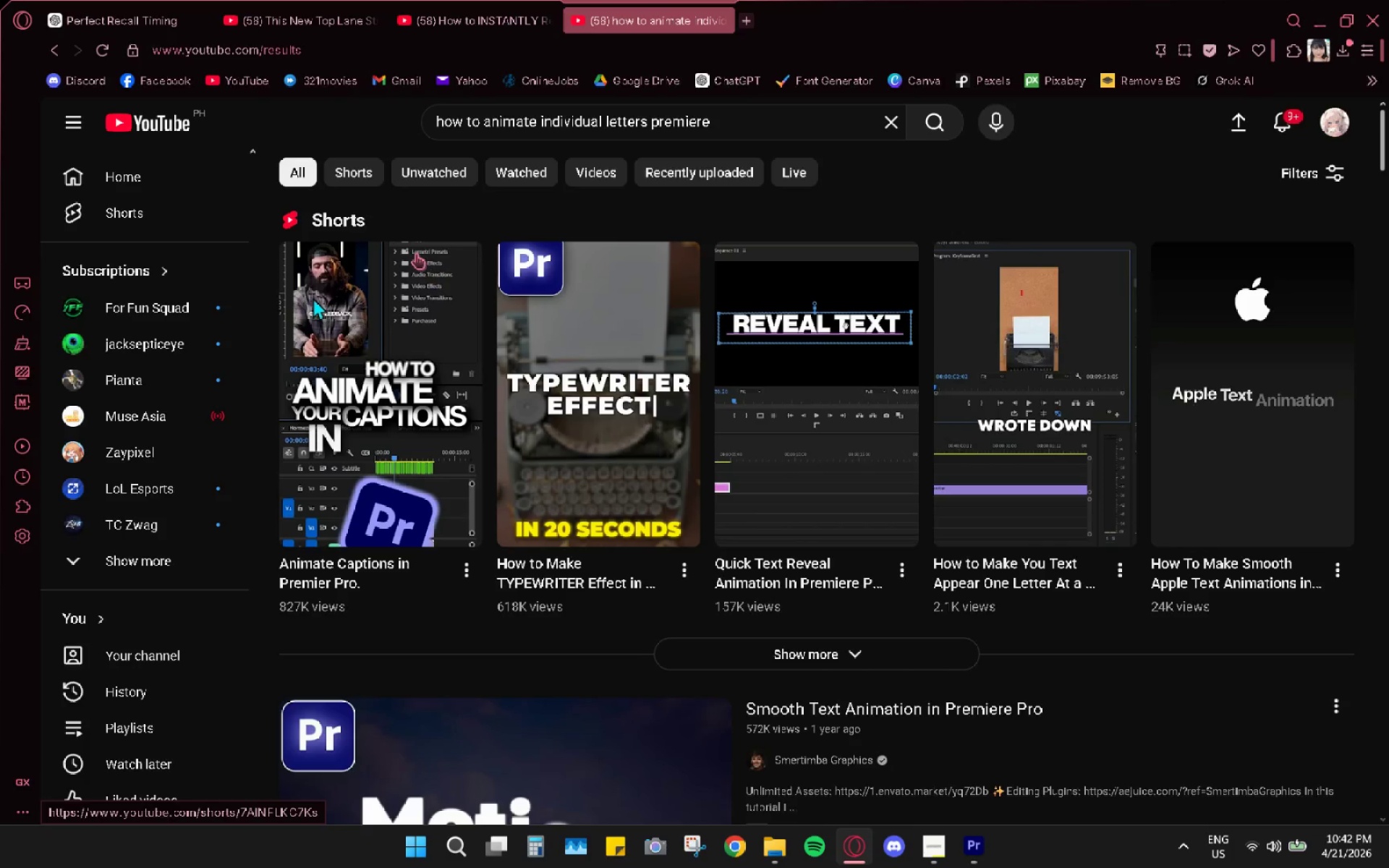 
left_click([565, 384])
 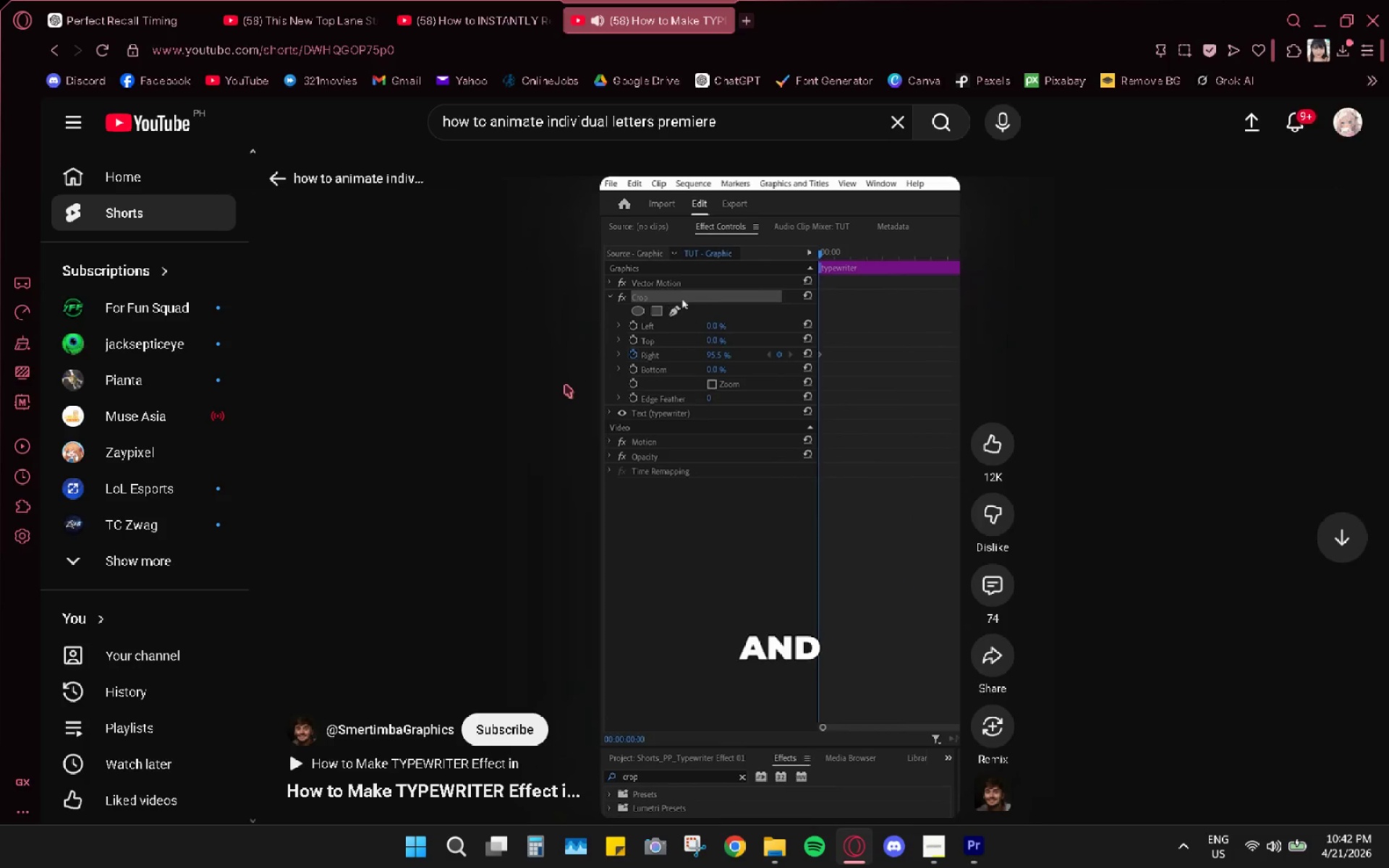 
wait(20.64)
 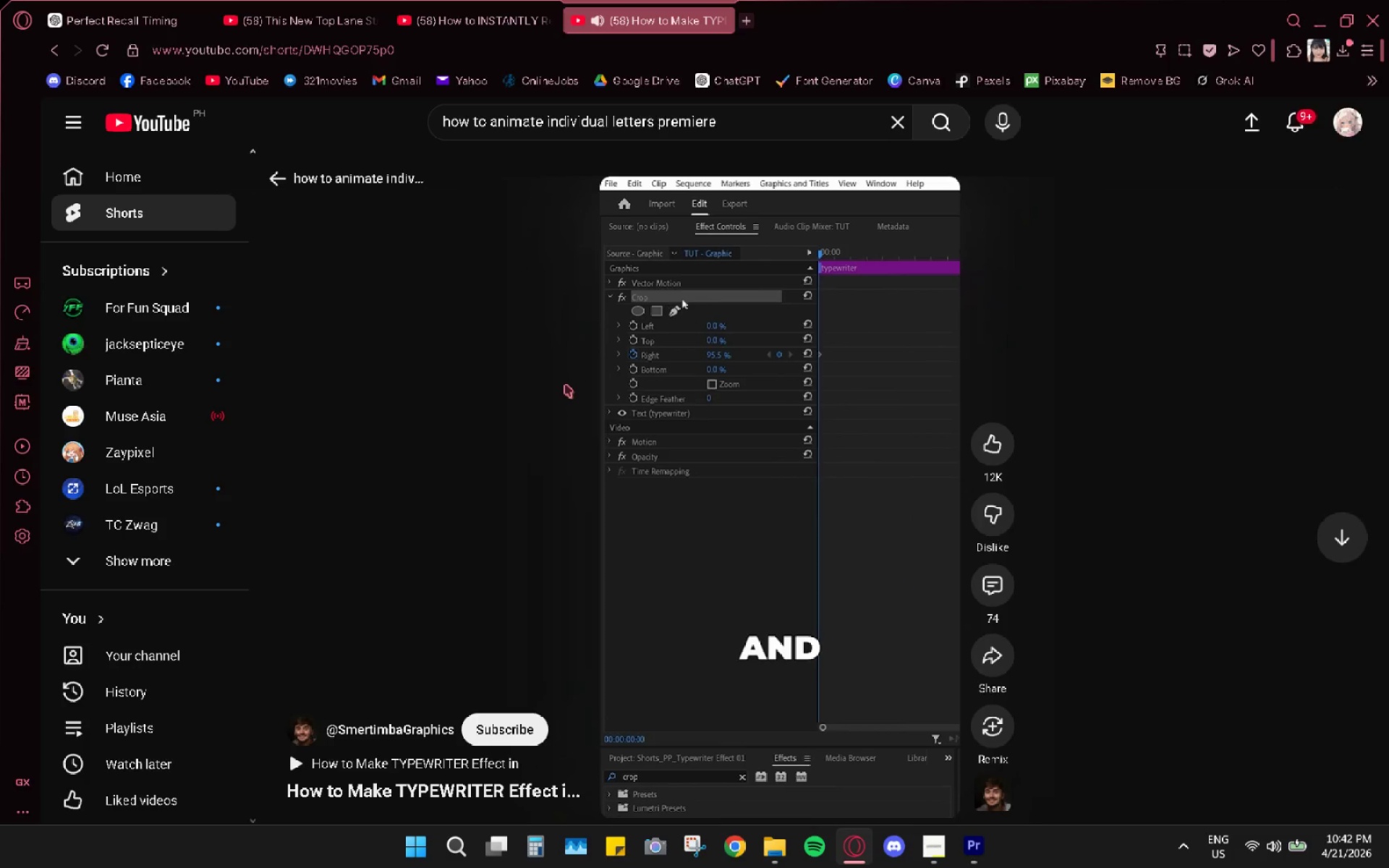 
left_click([763, 490])
 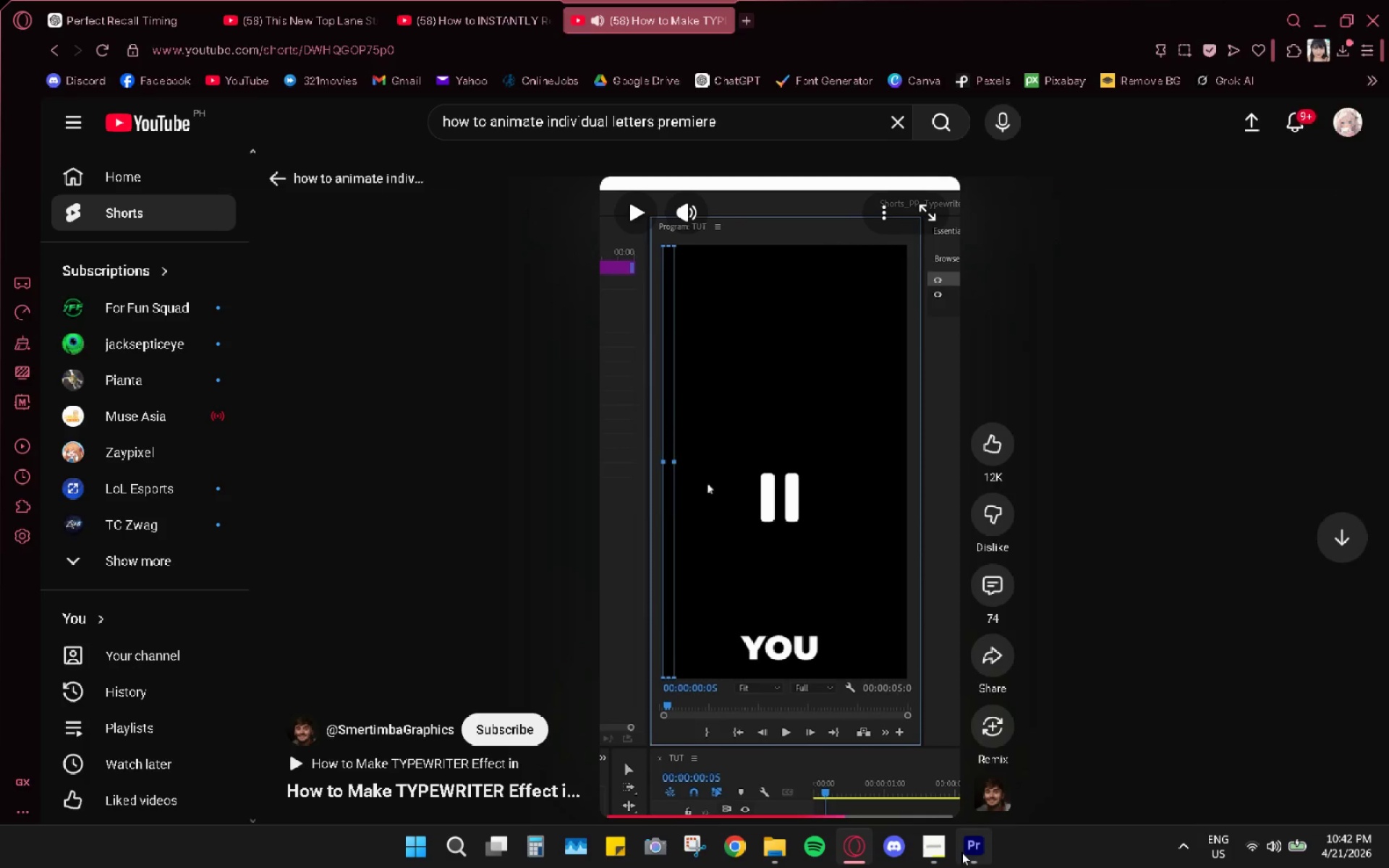 
left_click([966, 852])
 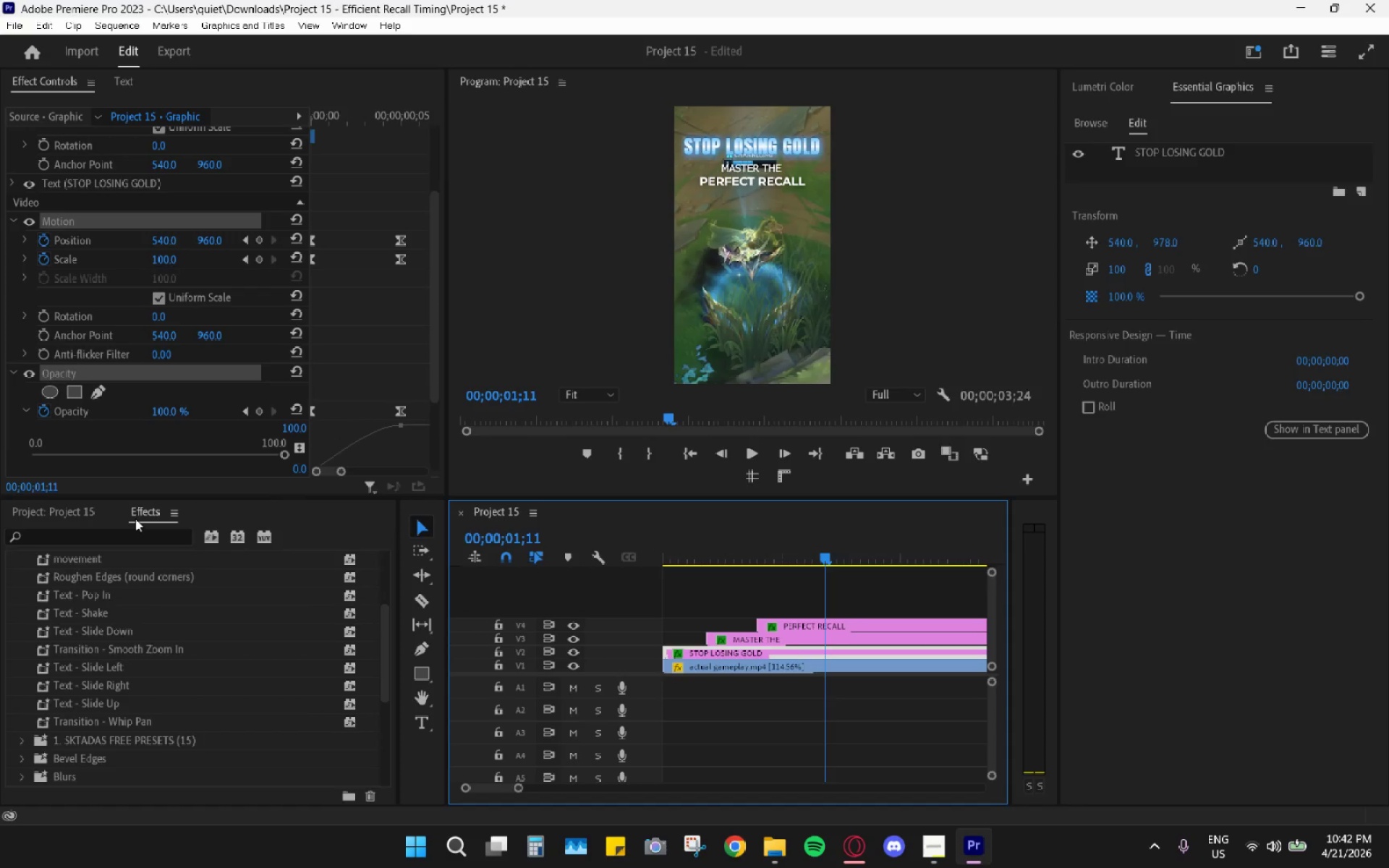 
left_click([108, 537])
 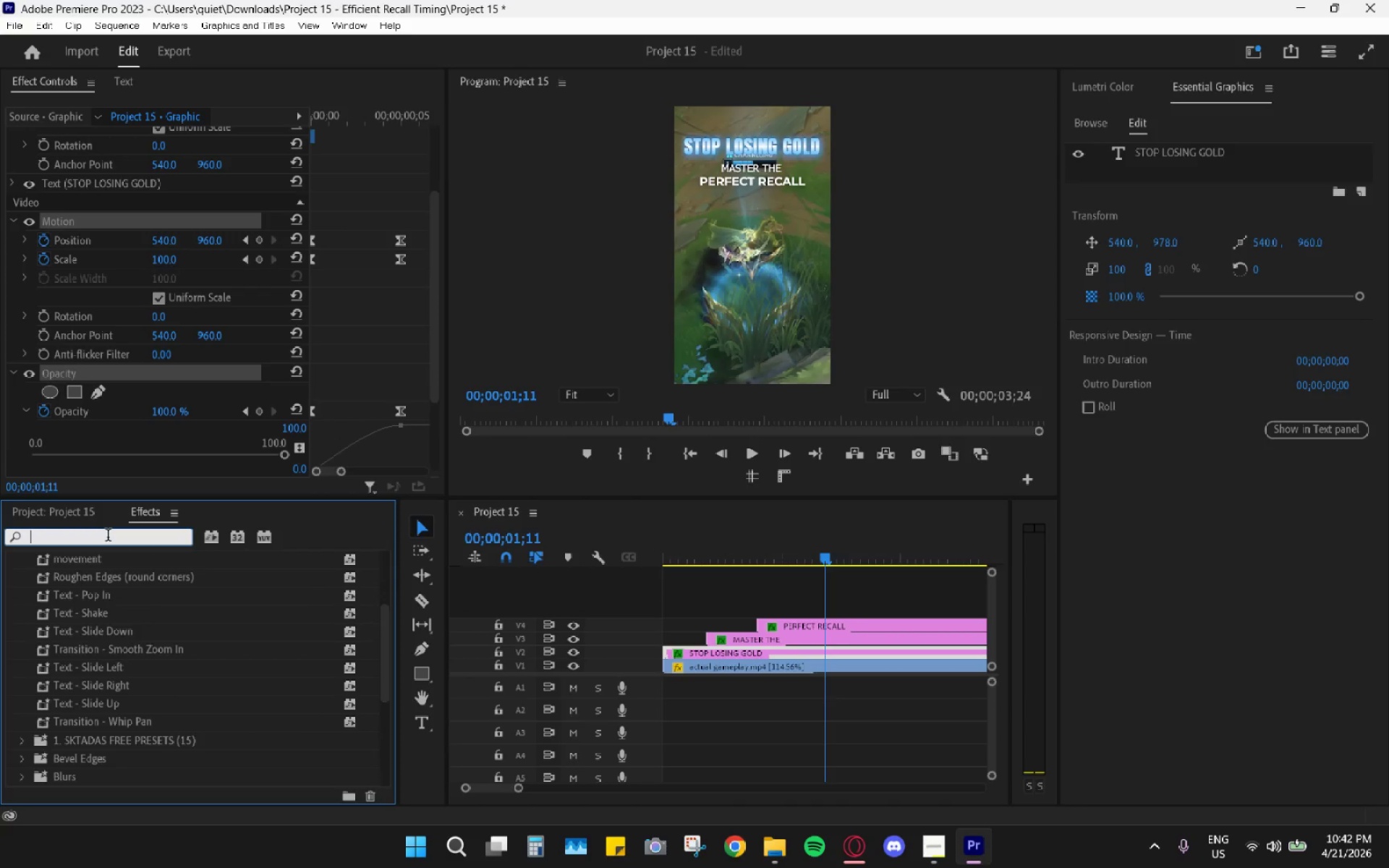 
type(crop)
 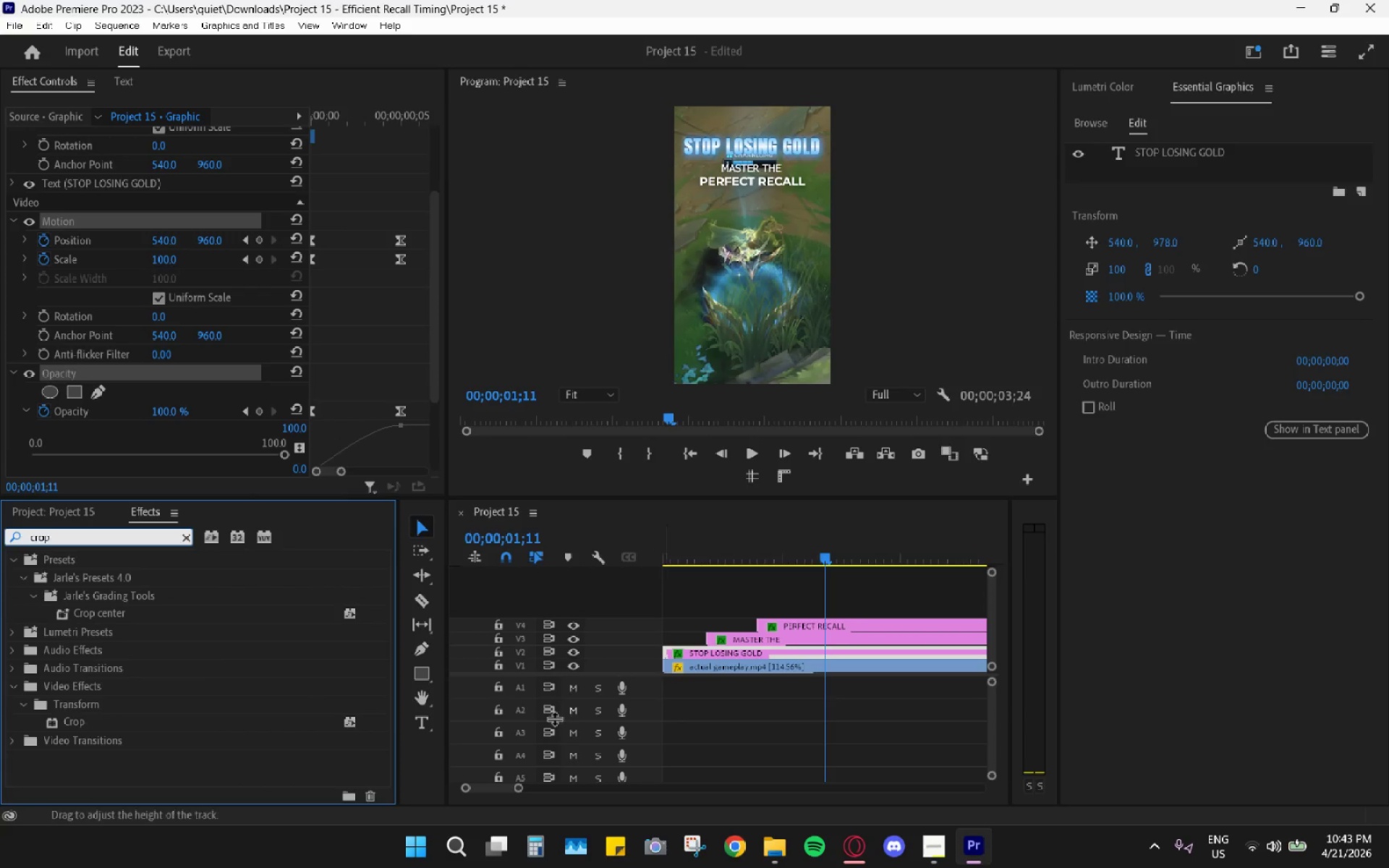 
left_click_drag(start_coordinate=[77, 726], to_coordinate=[812, 622])
 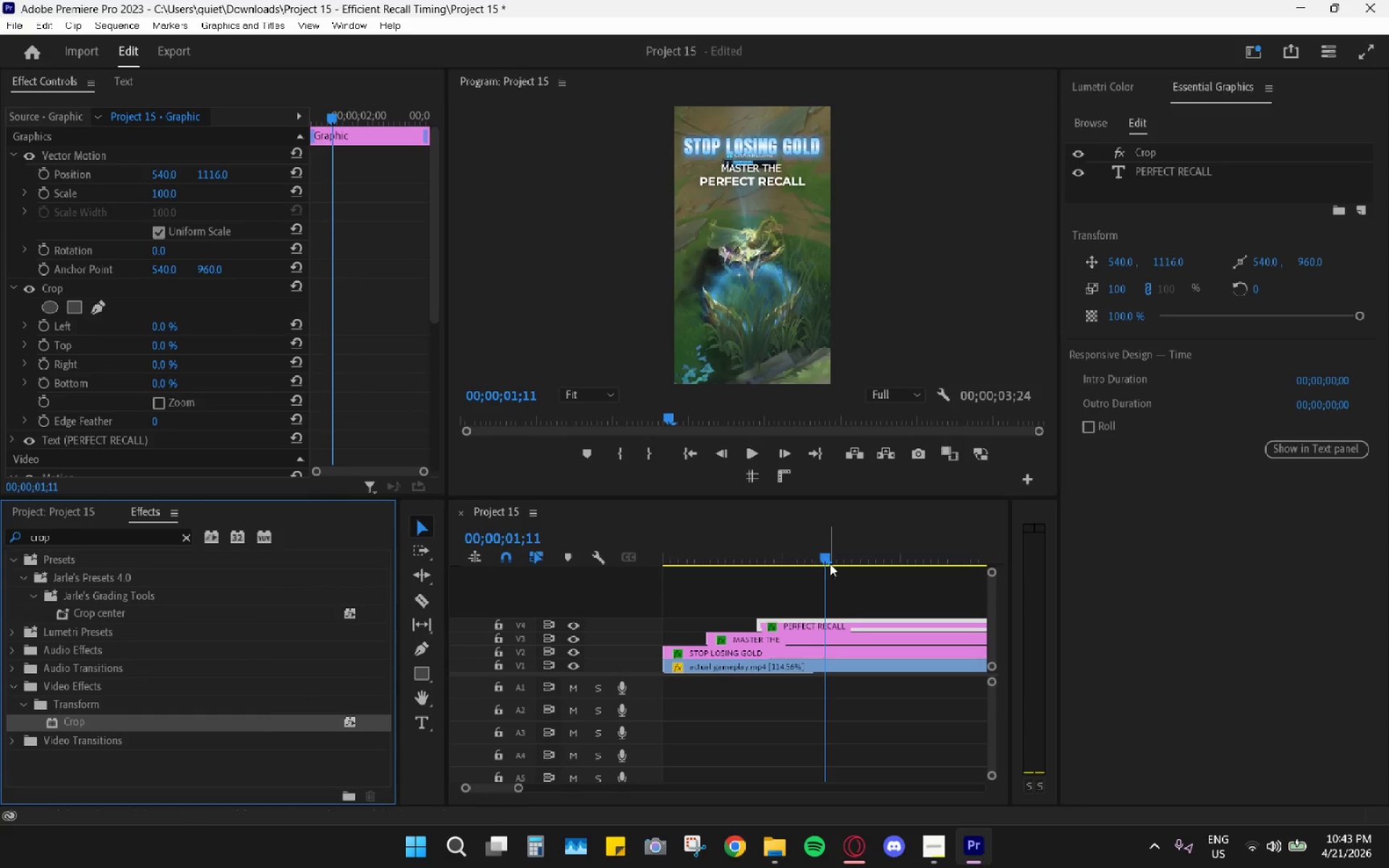 
left_click_drag(start_coordinate=[834, 550], to_coordinate=[762, 564])
 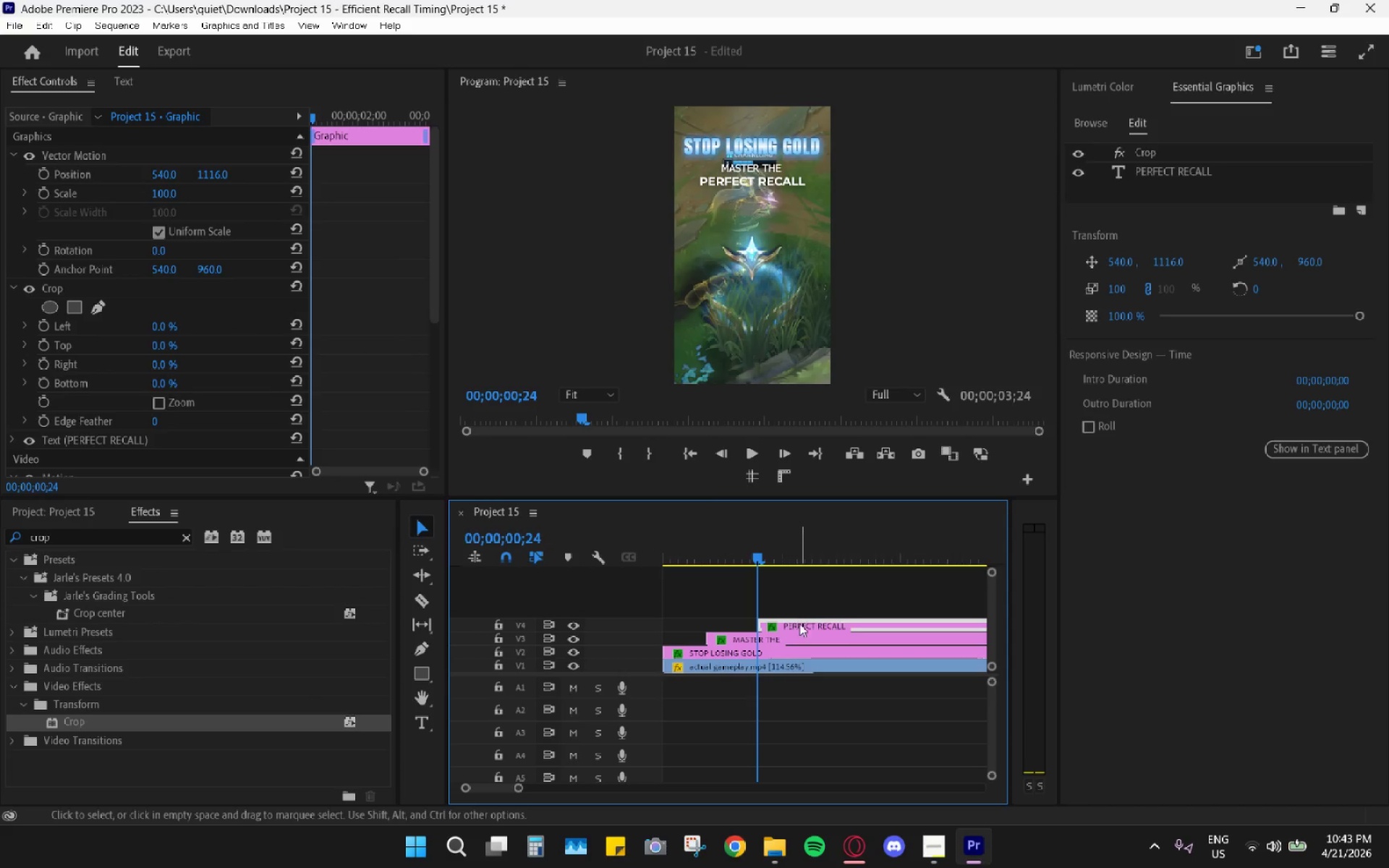 
left_click([800, 624])
 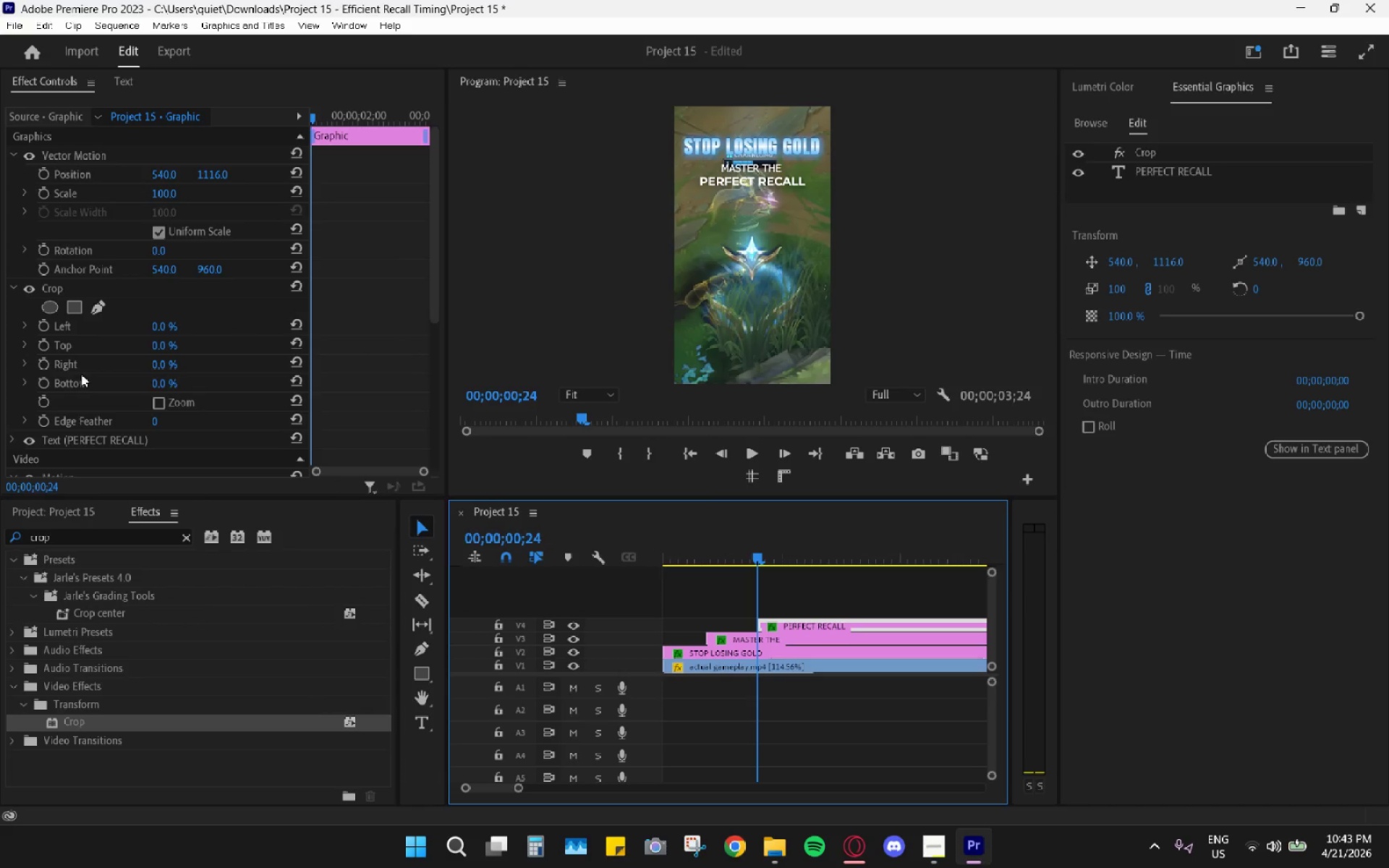 
scroll: coordinate [127, 385], scroll_direction: down, amount: 1.0
 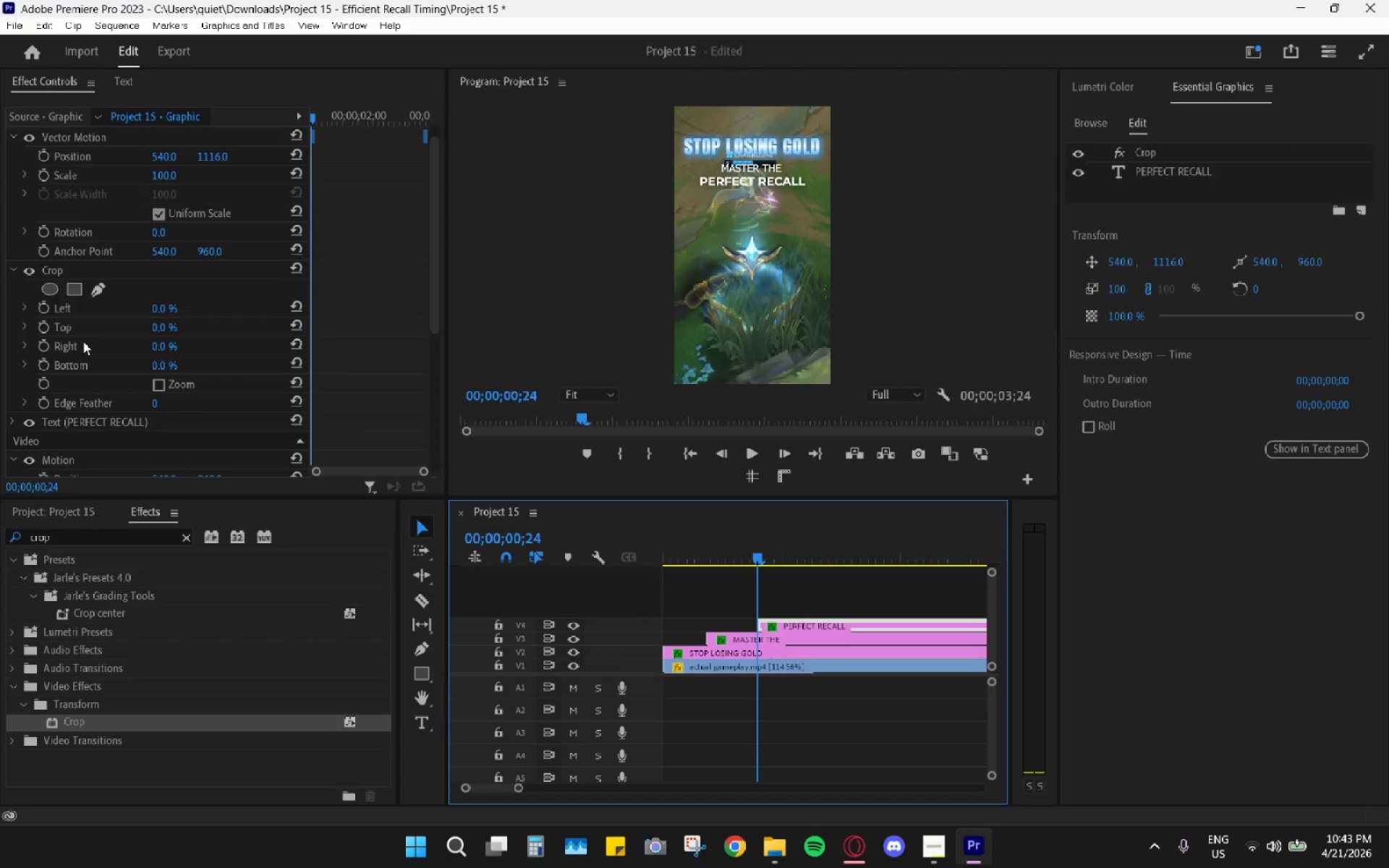 
left_click_drag(start_coordinate=[156, 348], to_coordinate=[242, 336])
 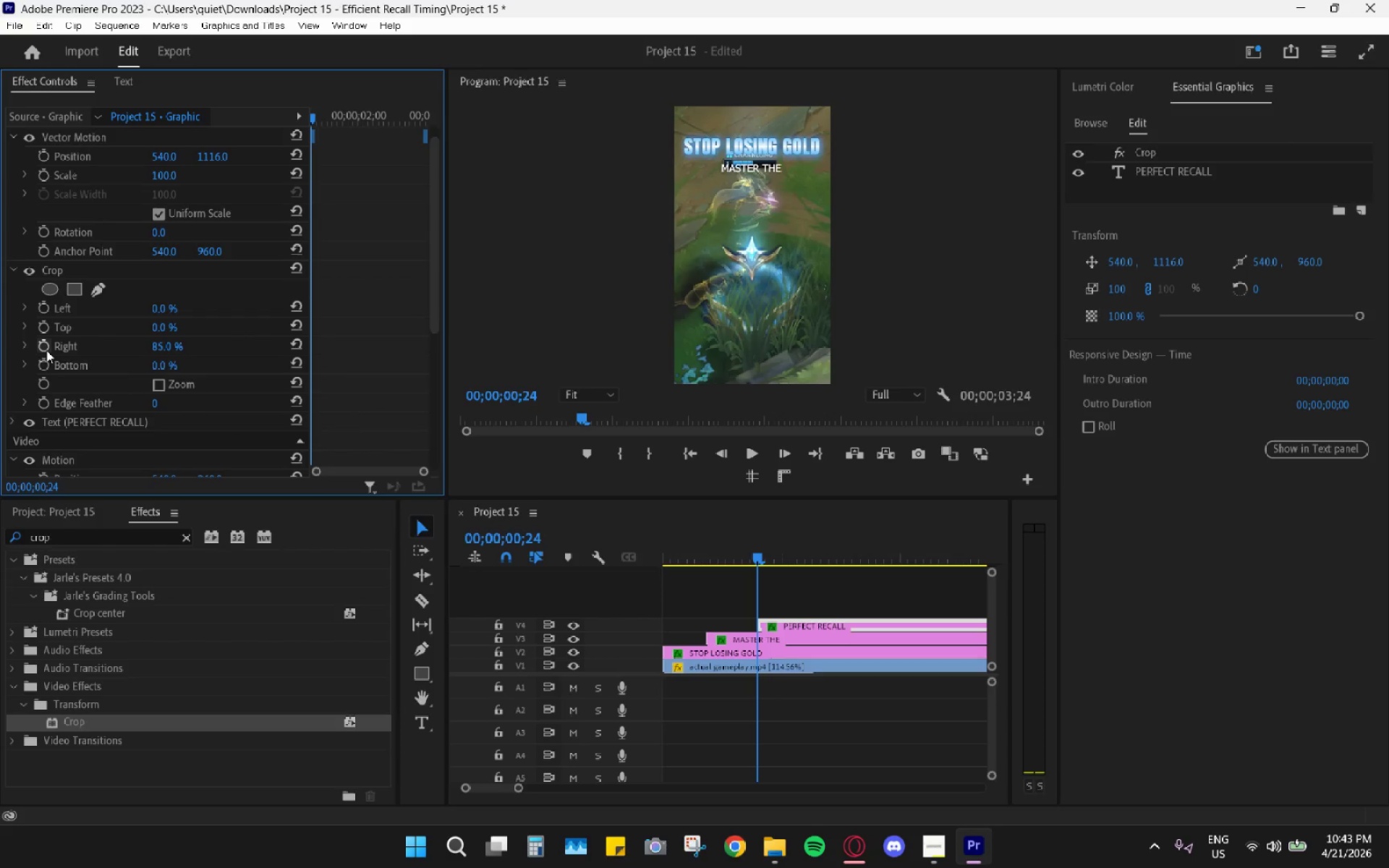 
left_click([46, 350])
 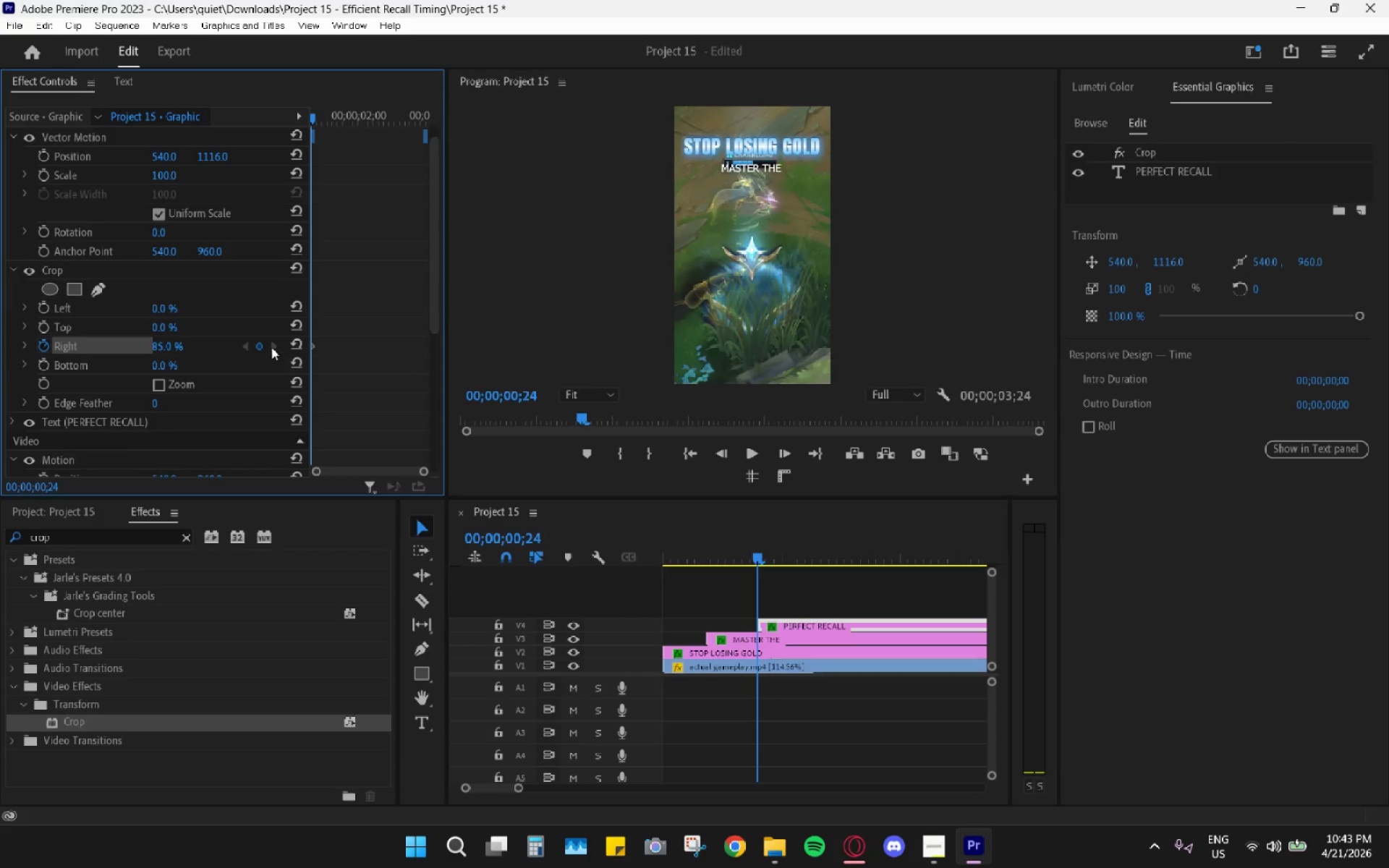 
left_click_drag(start_coordinate=[310, 346], to_coordinate=[293, 346])
 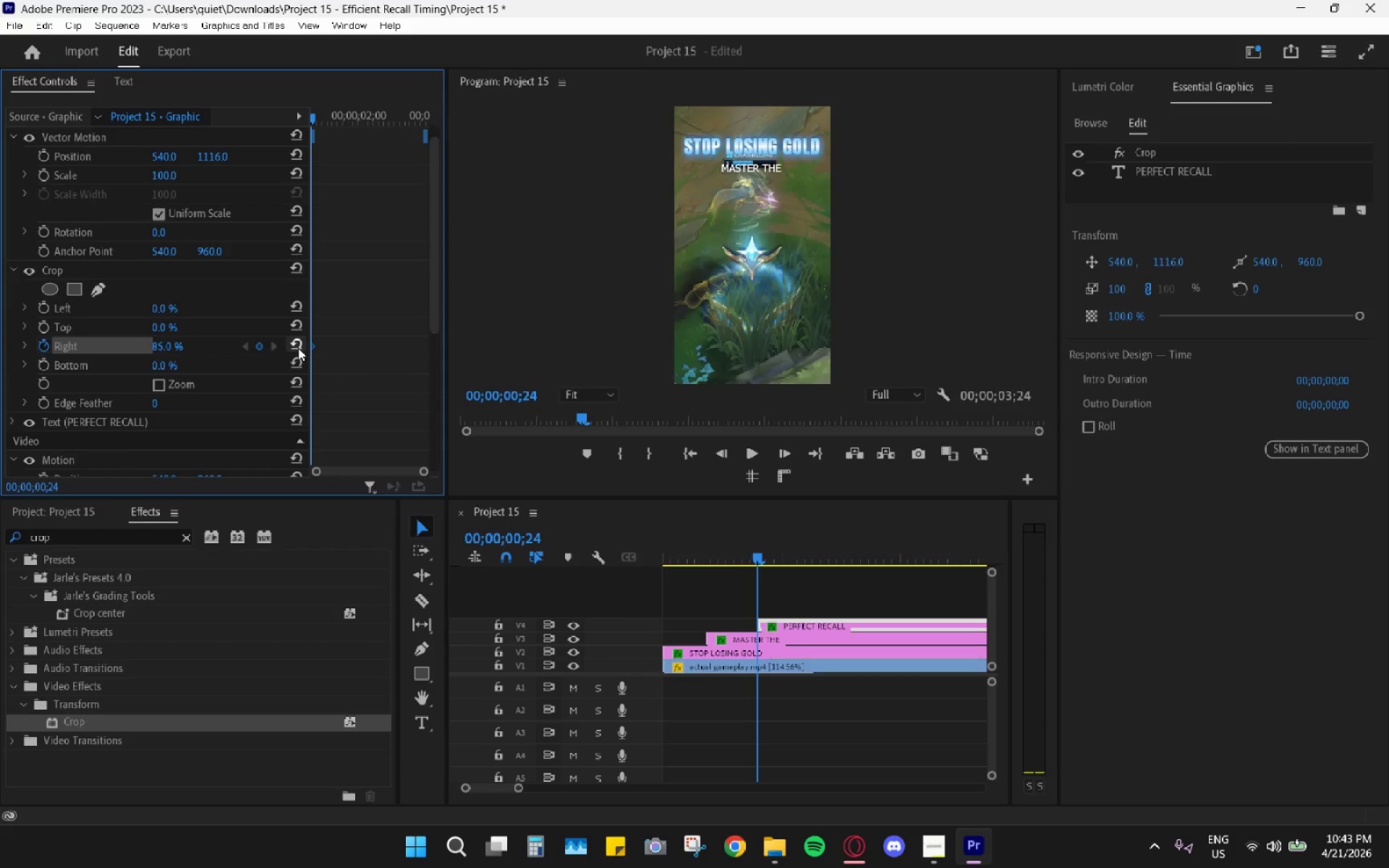 
key(ArrowRight)
 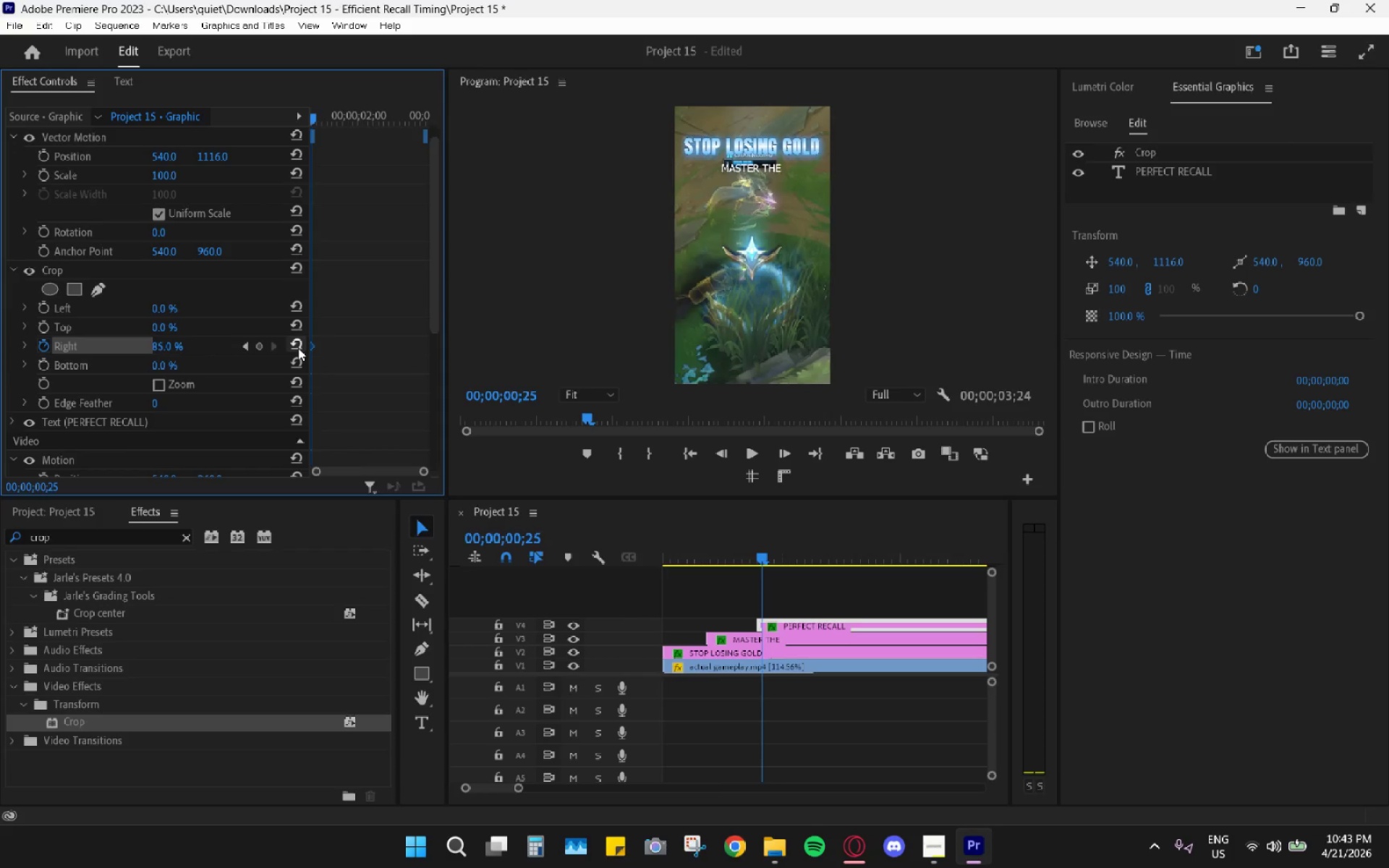 
key(ArrowRight)
 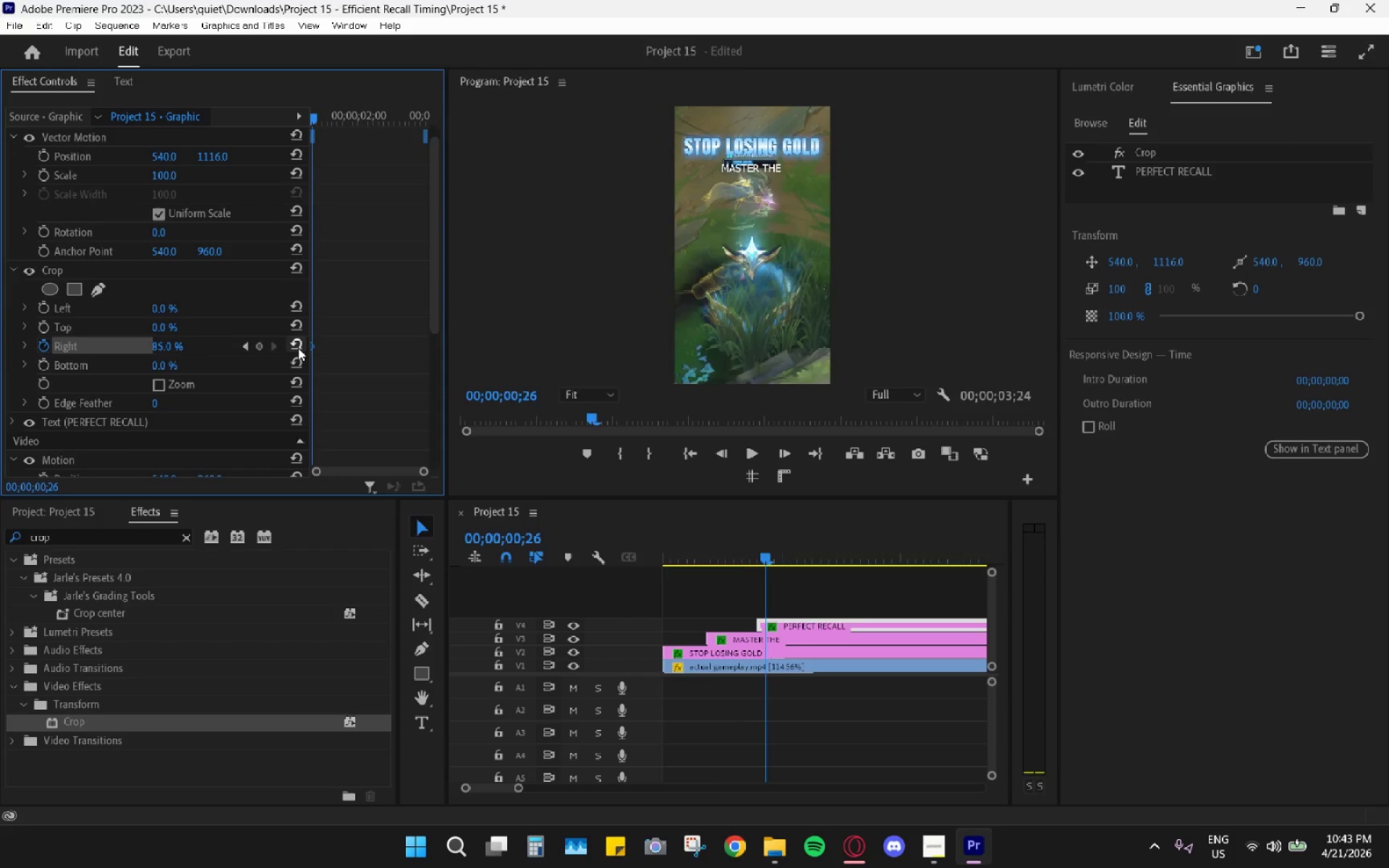 
key(ArrowRight)
 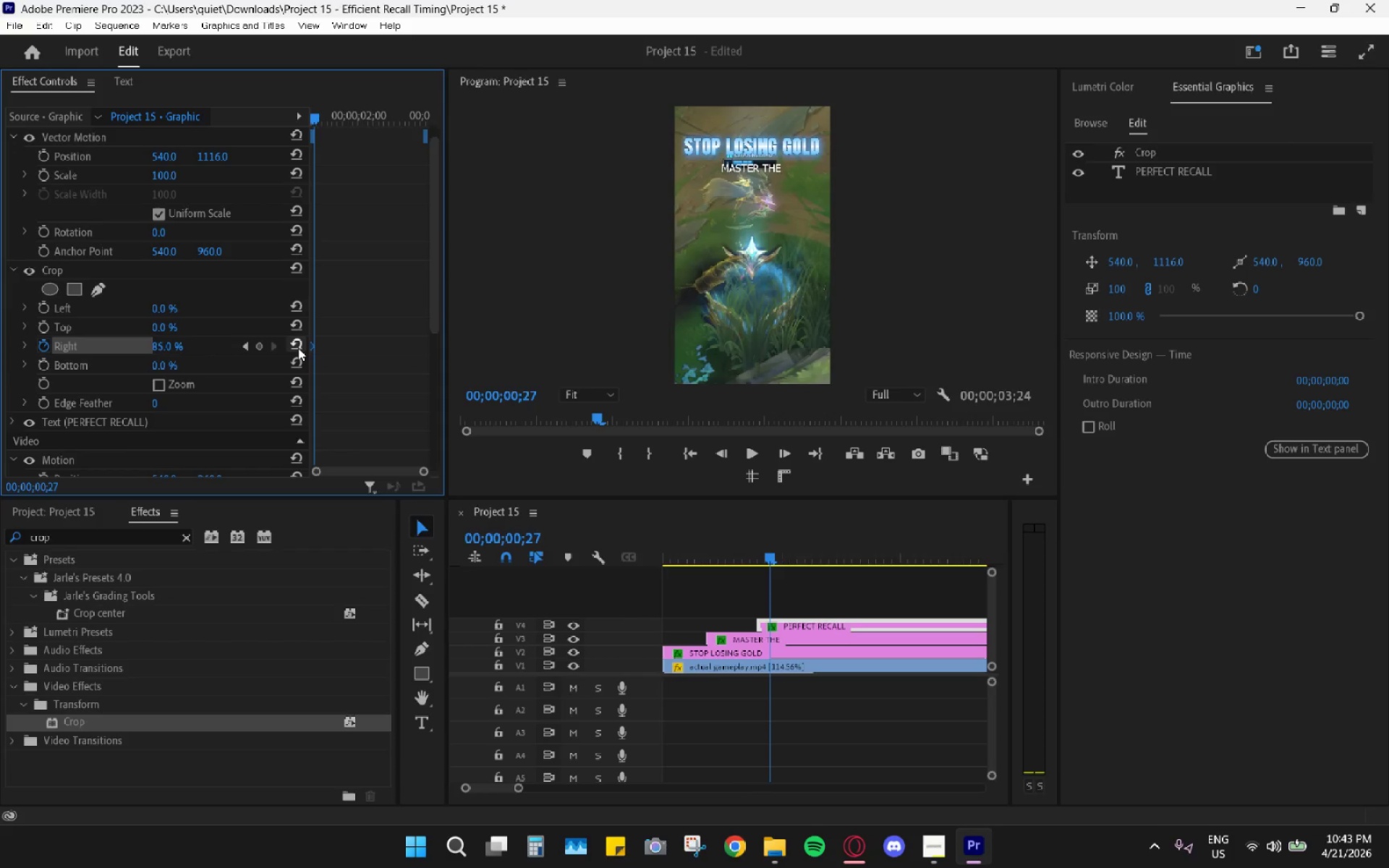 
key(ArrowRight)
 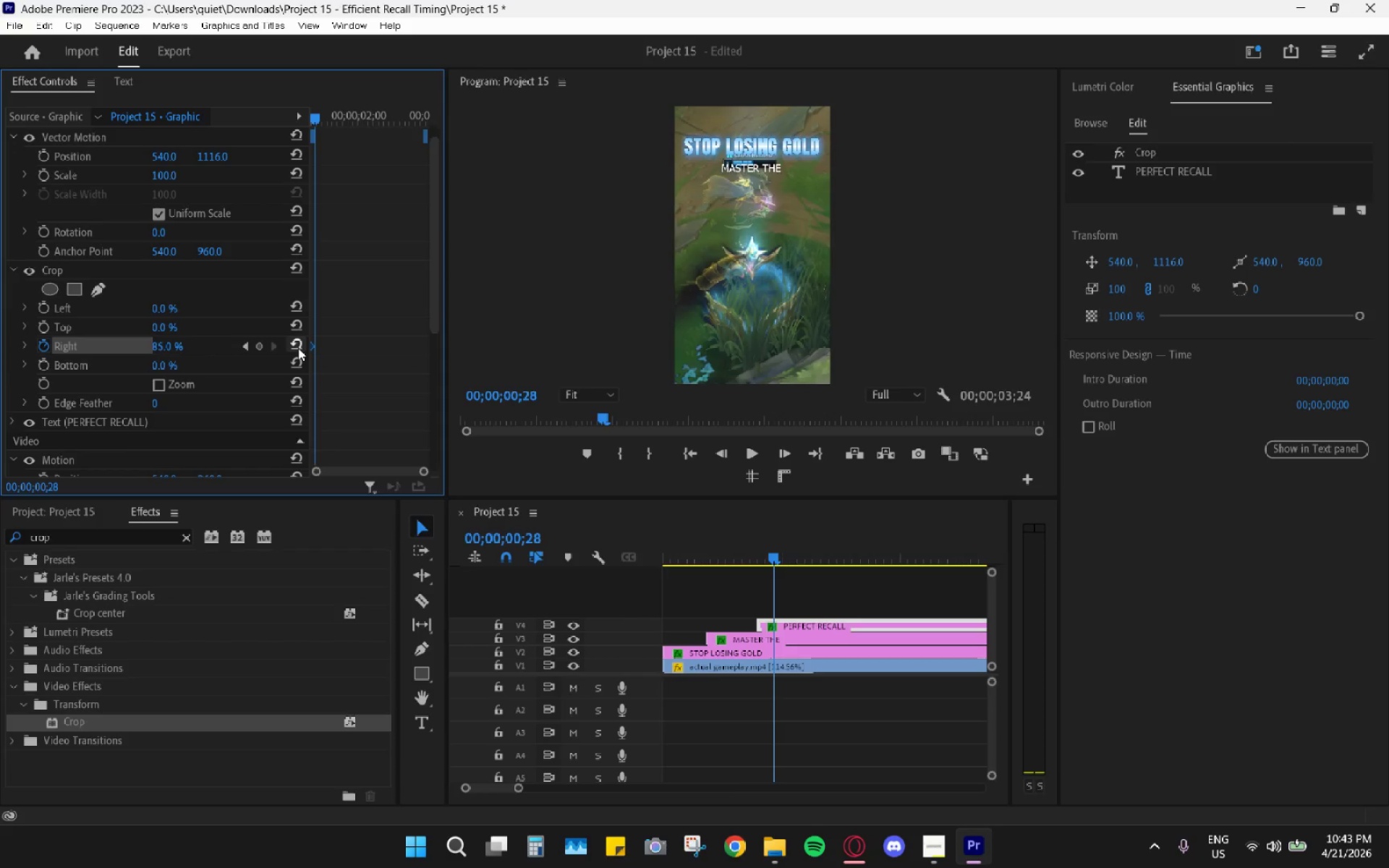 
key(ArrowRight)
 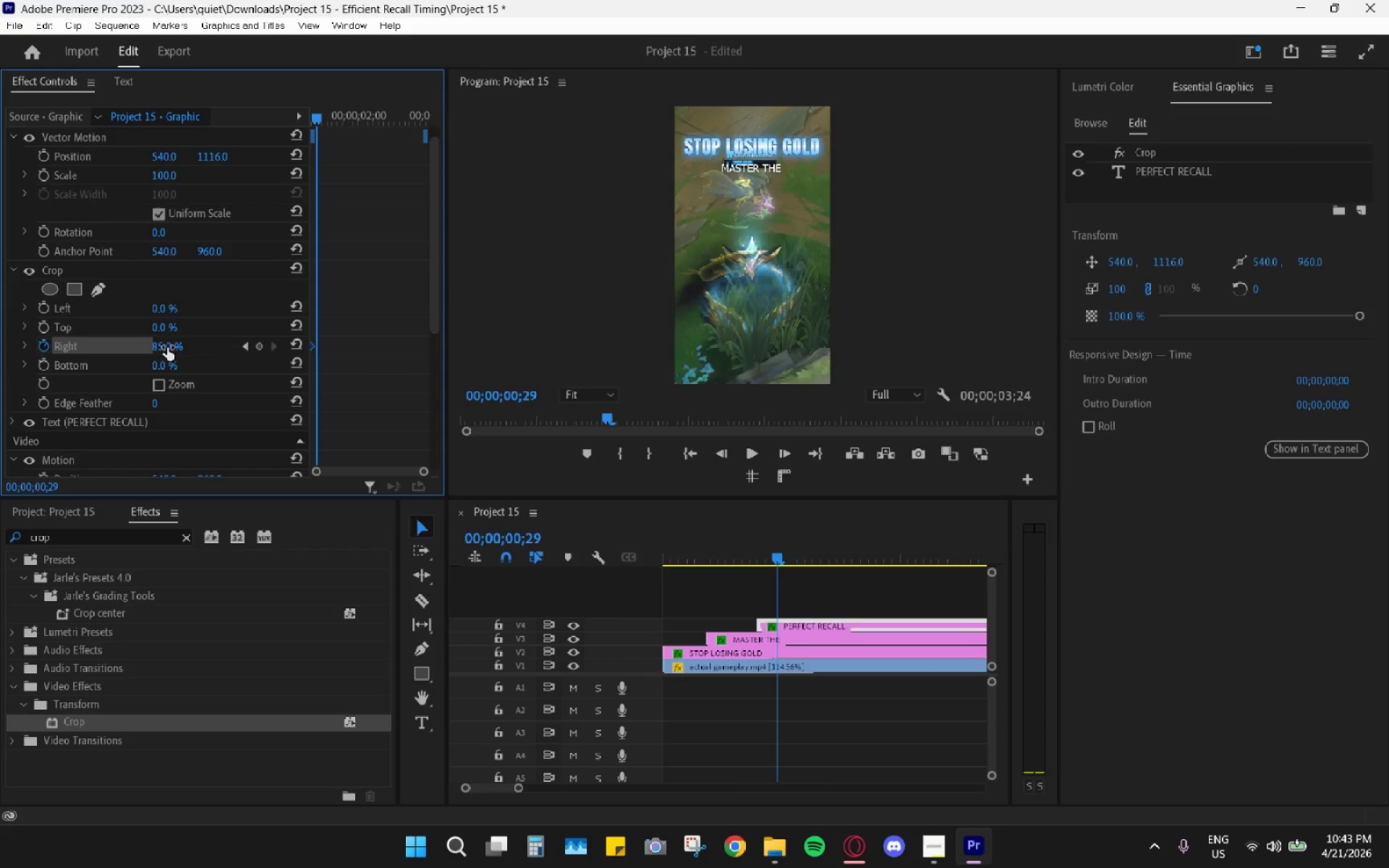 
left_click_drag(start_coordinate=[167, 346], to_coordinate=[165, 351])
 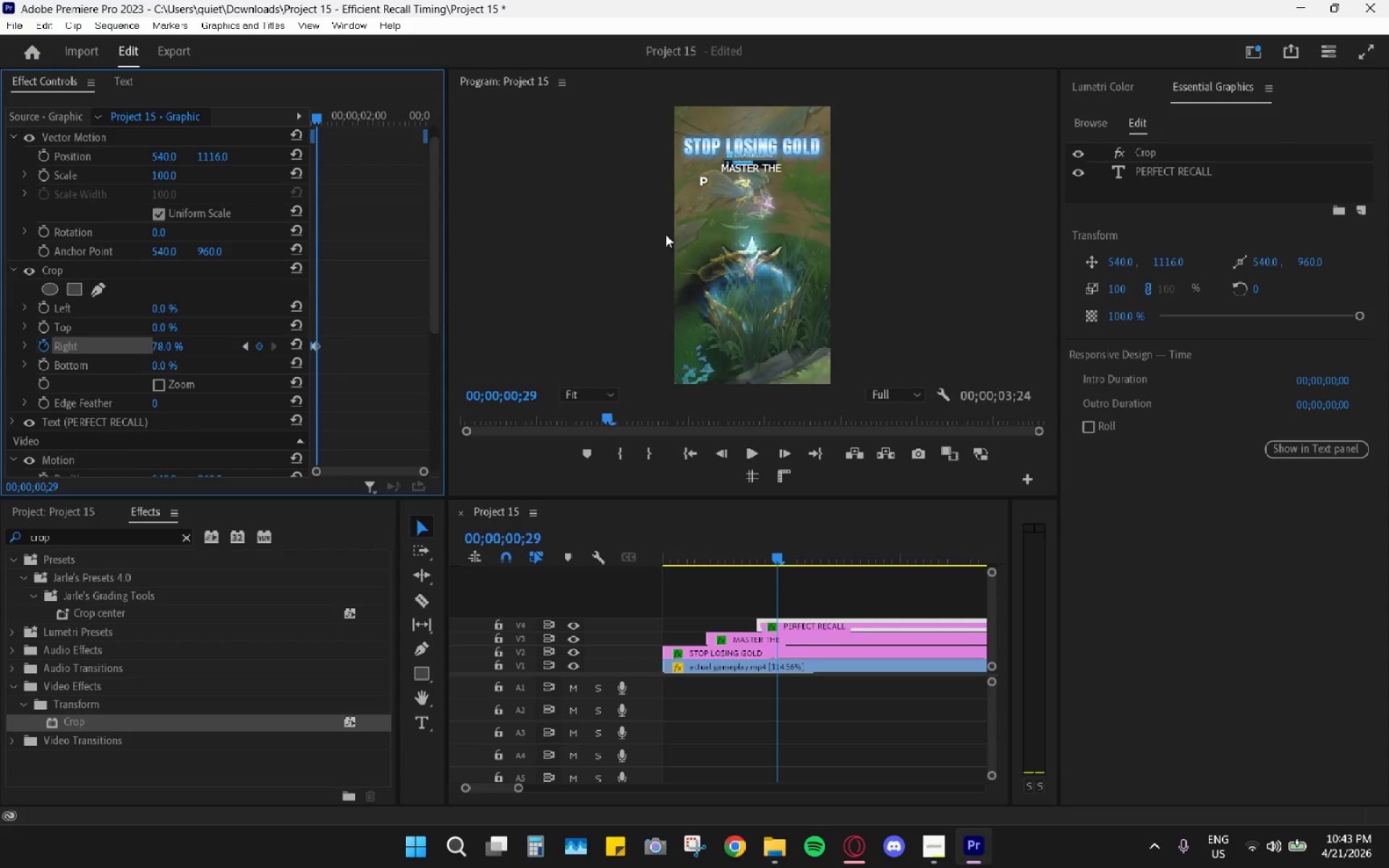 
left_click([580, 402])
 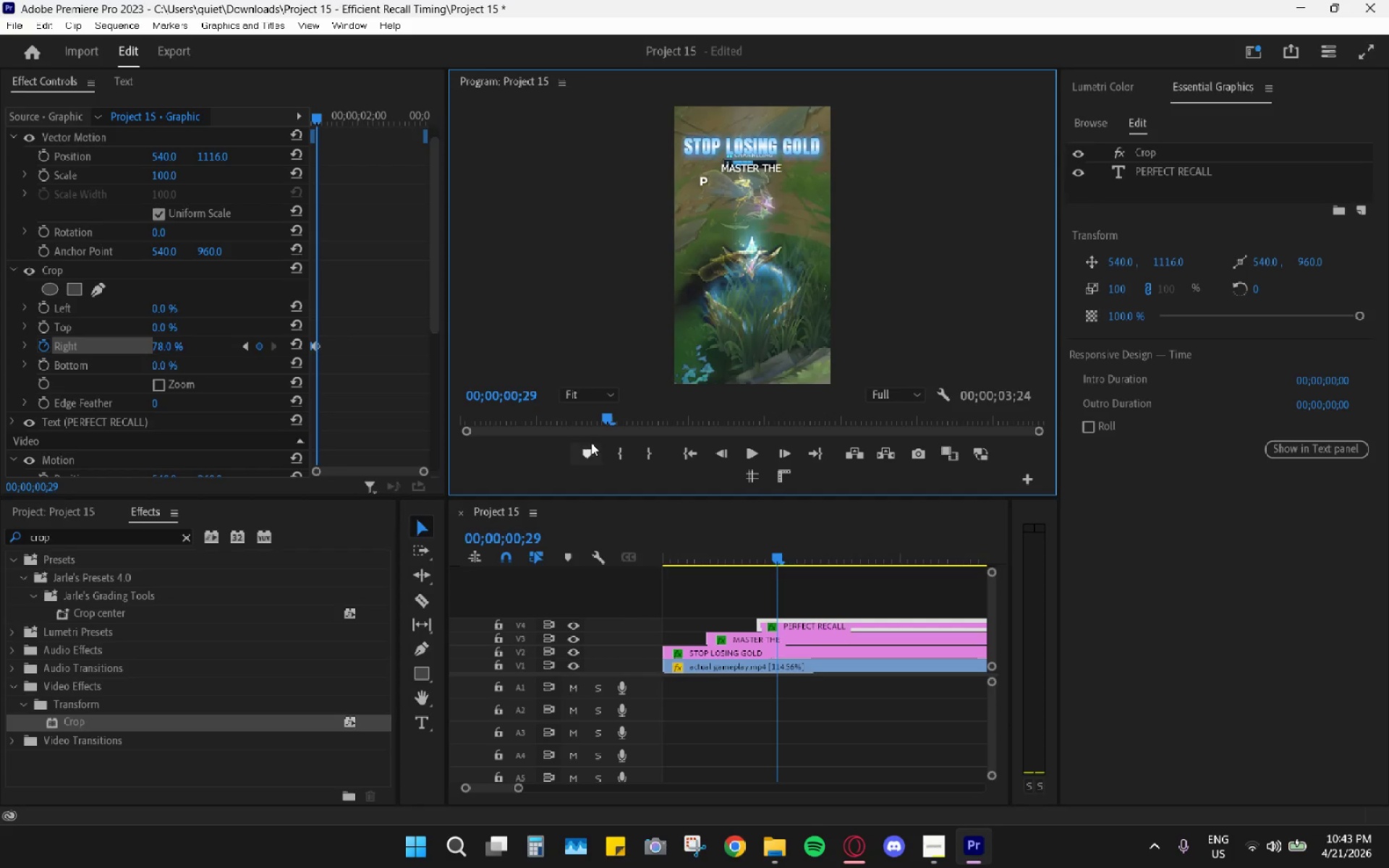 
left_click([587, 396])
 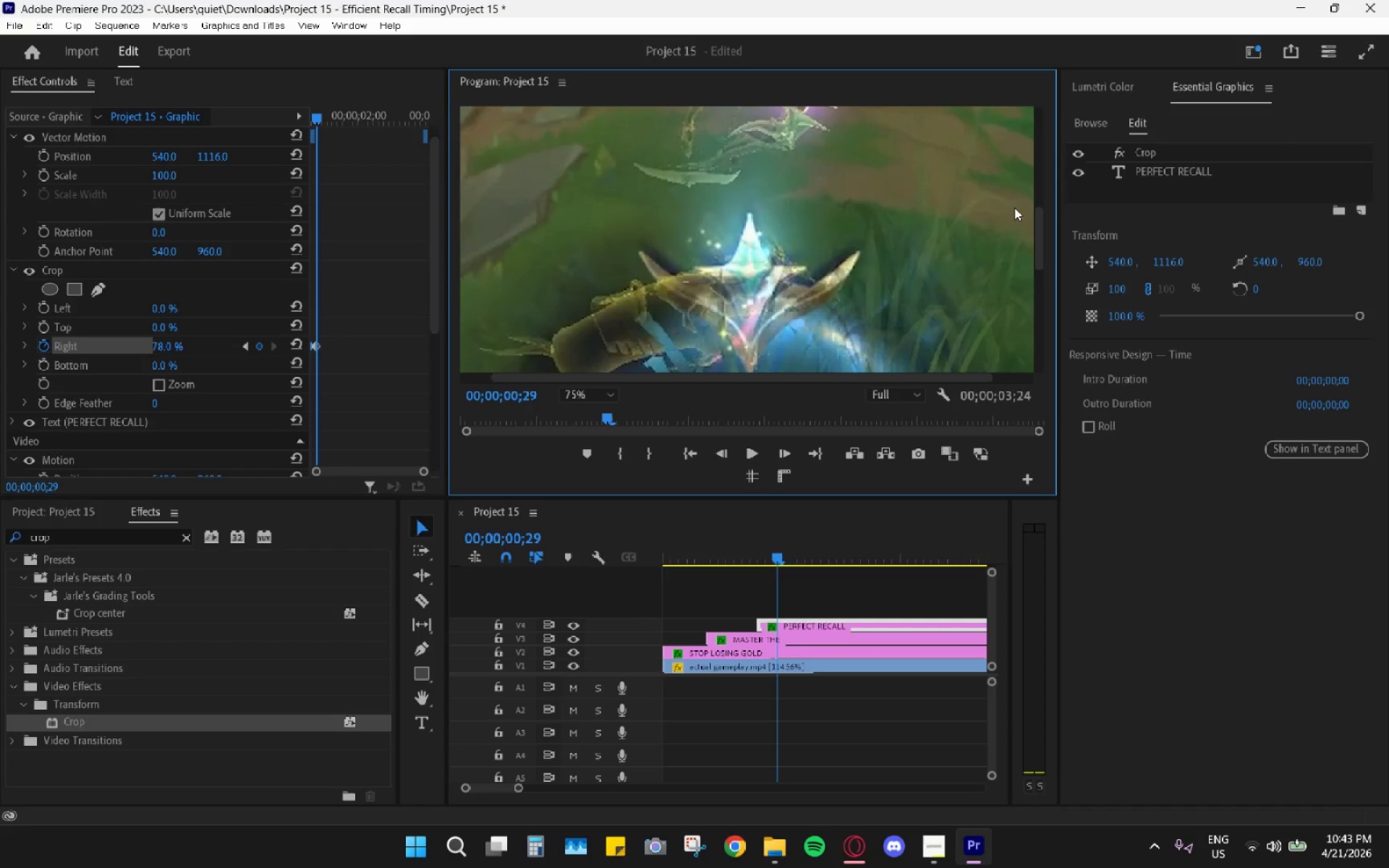 
left_click_drag(start_coordinate=[1040, 252], to_coordinate=[1038, 197])
 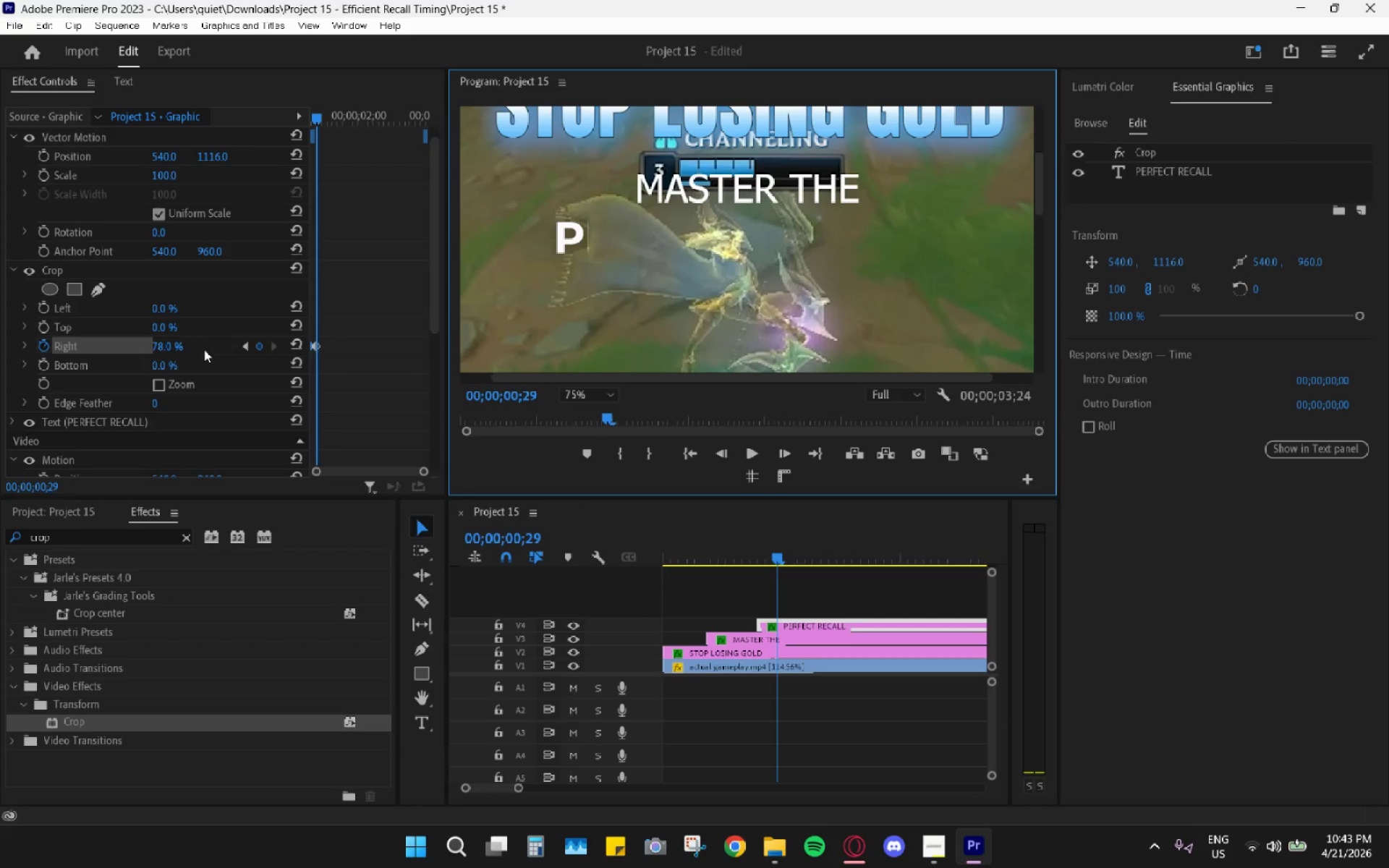 
key(Control+Z)
 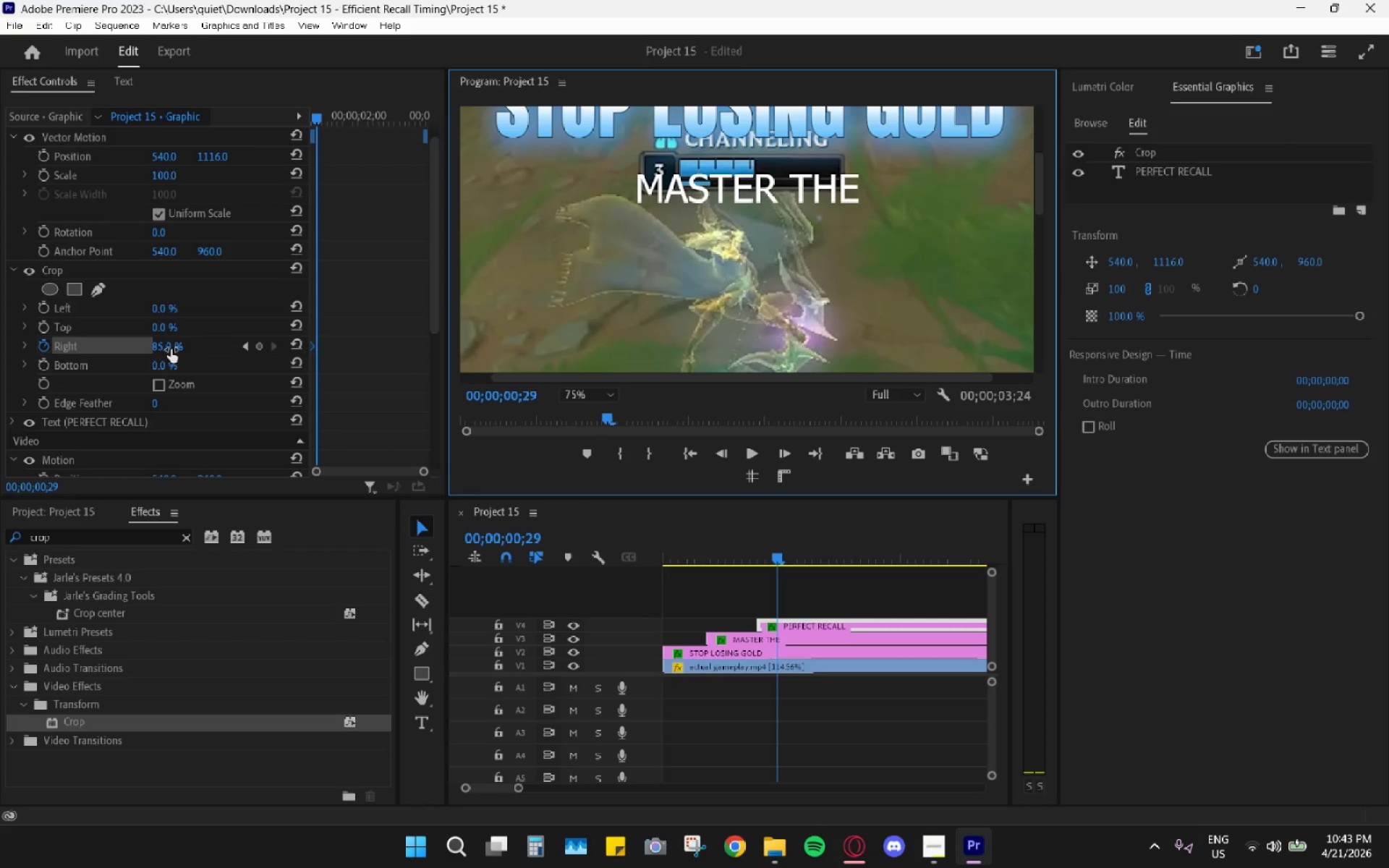 
left_click_drag(start_coordinate=[171, 349], to_coordinate=[162, 349])
 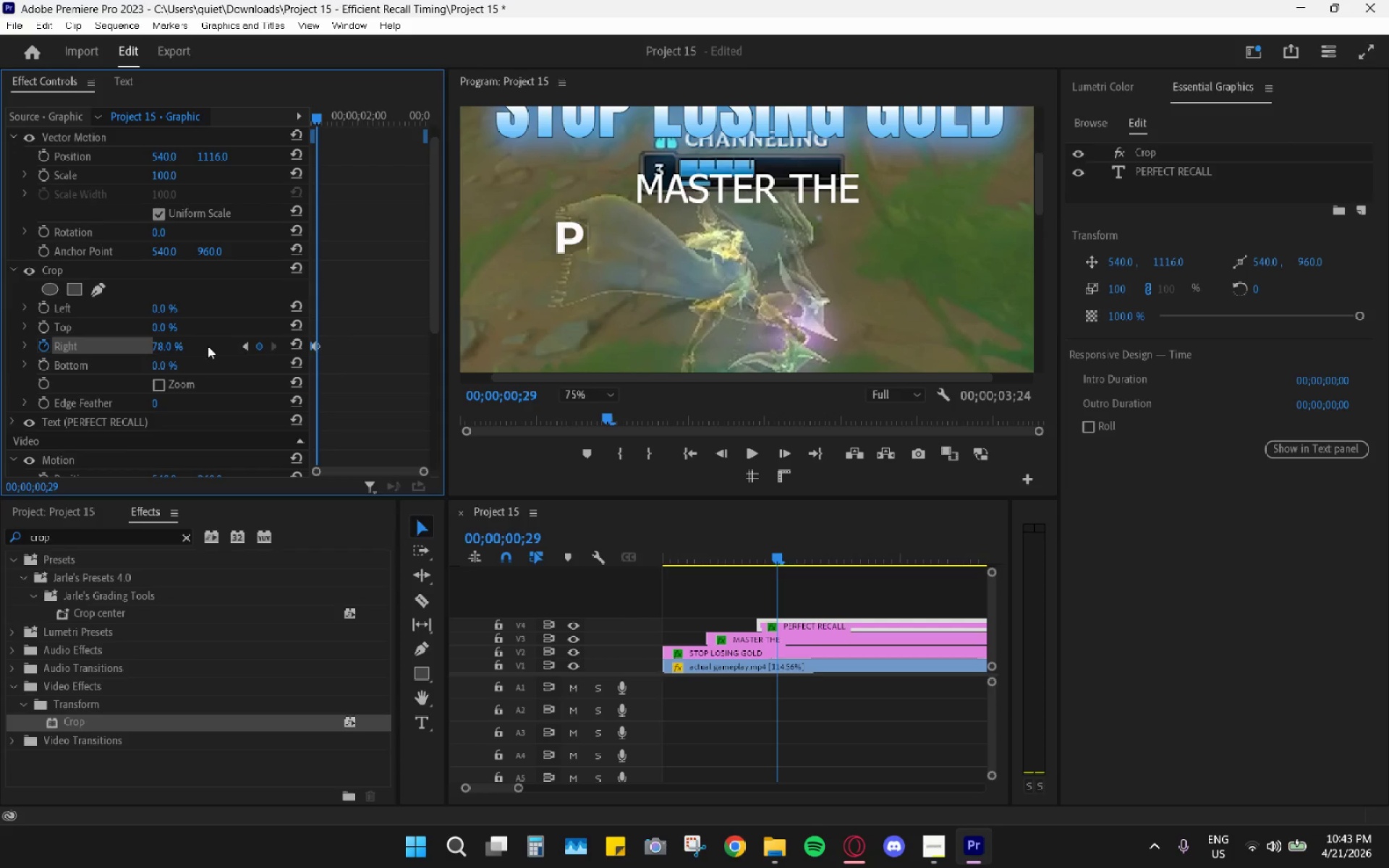 
key(Control+ControlLeft)
 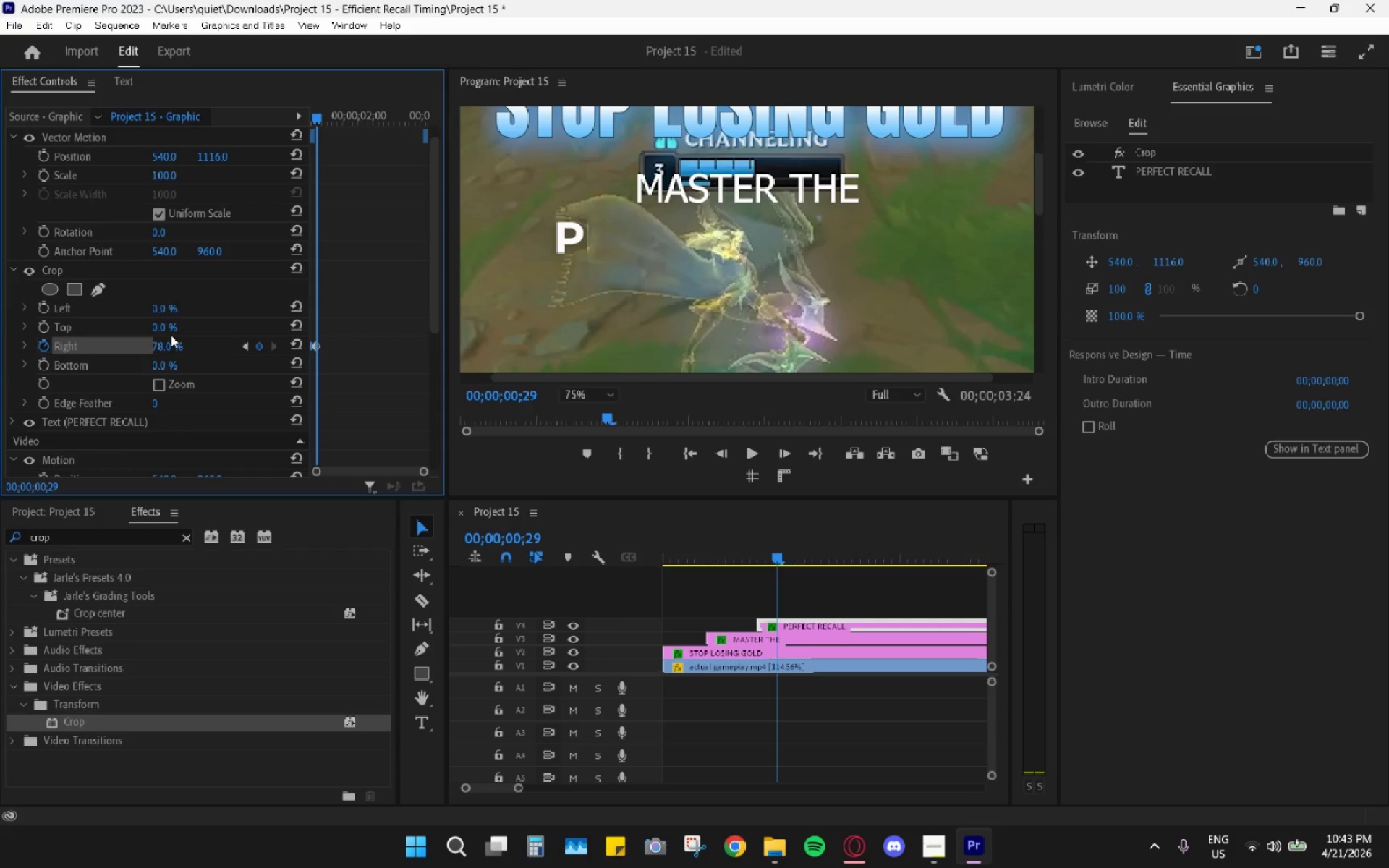 
key(Control+Z)
 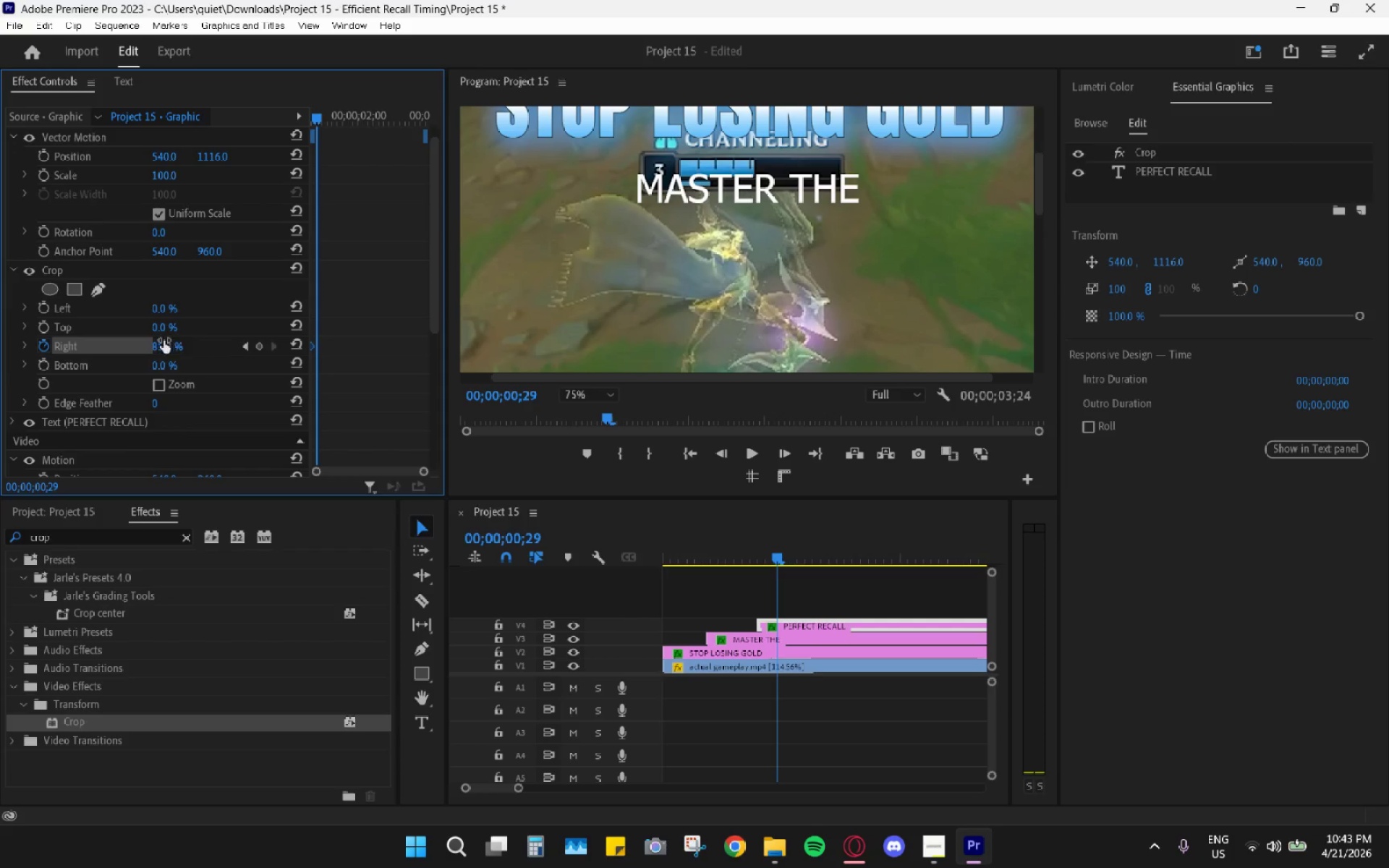 
left_click([161, 342])
 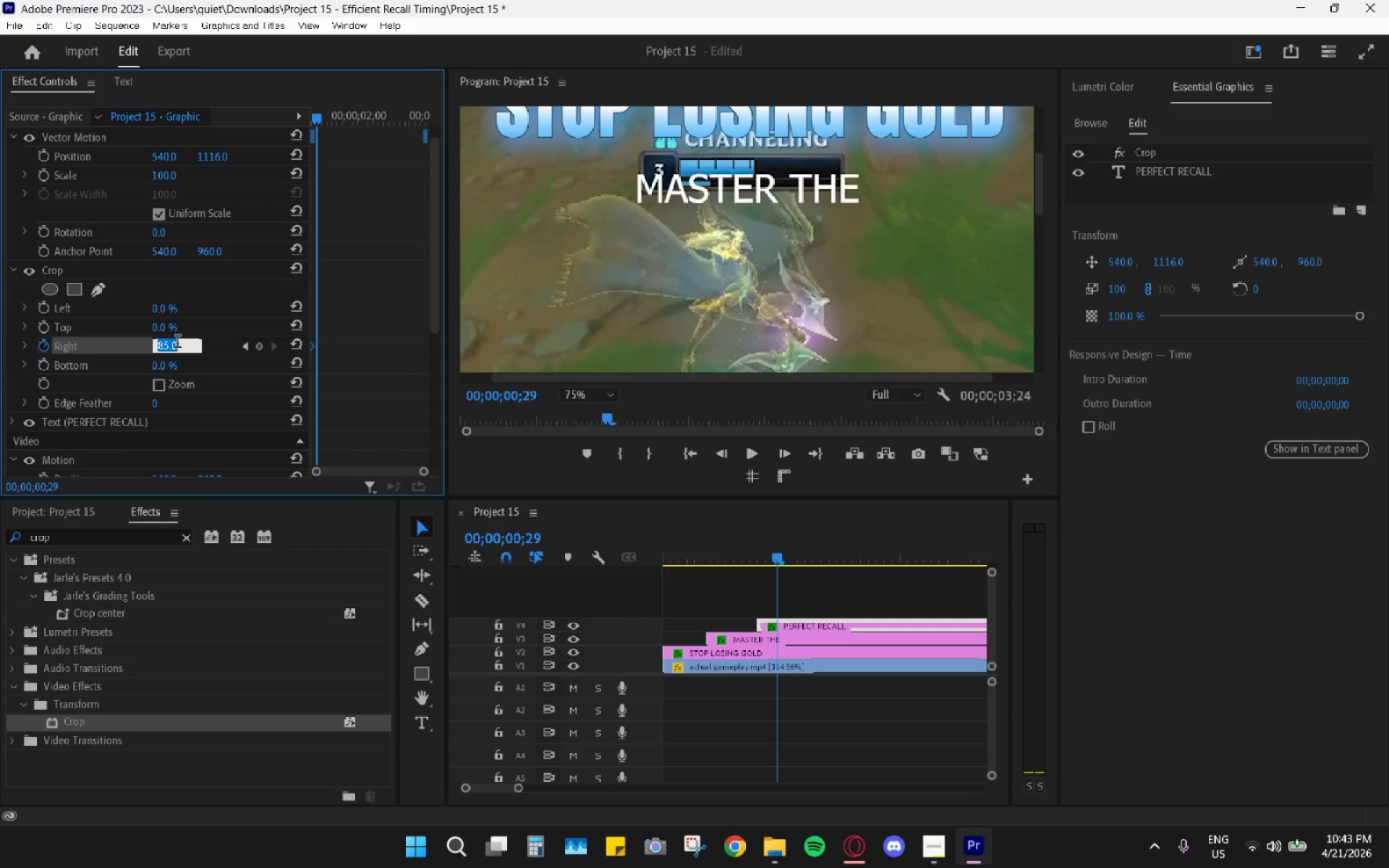 
key(Numpad7)
 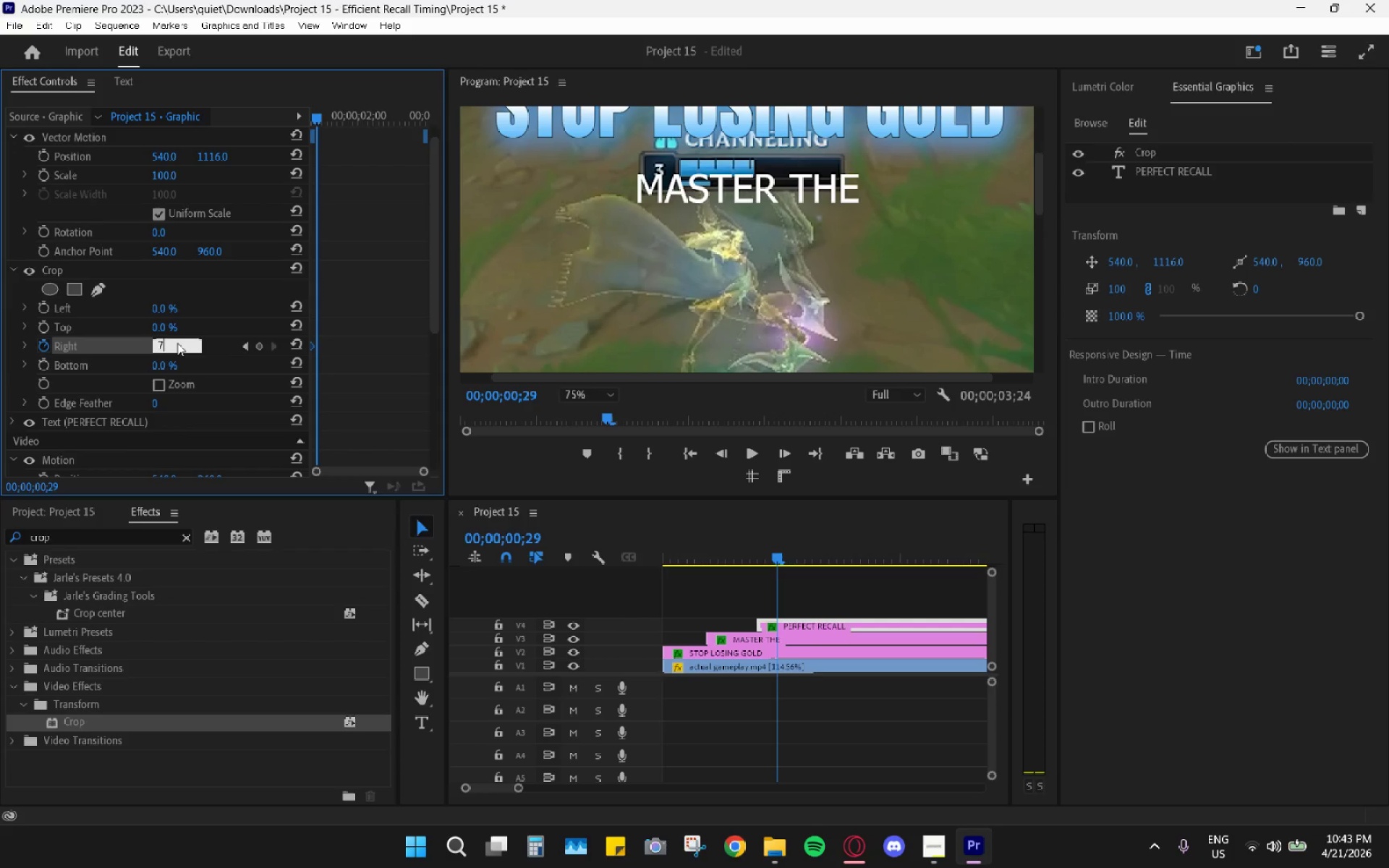 
key(Numpad5)
 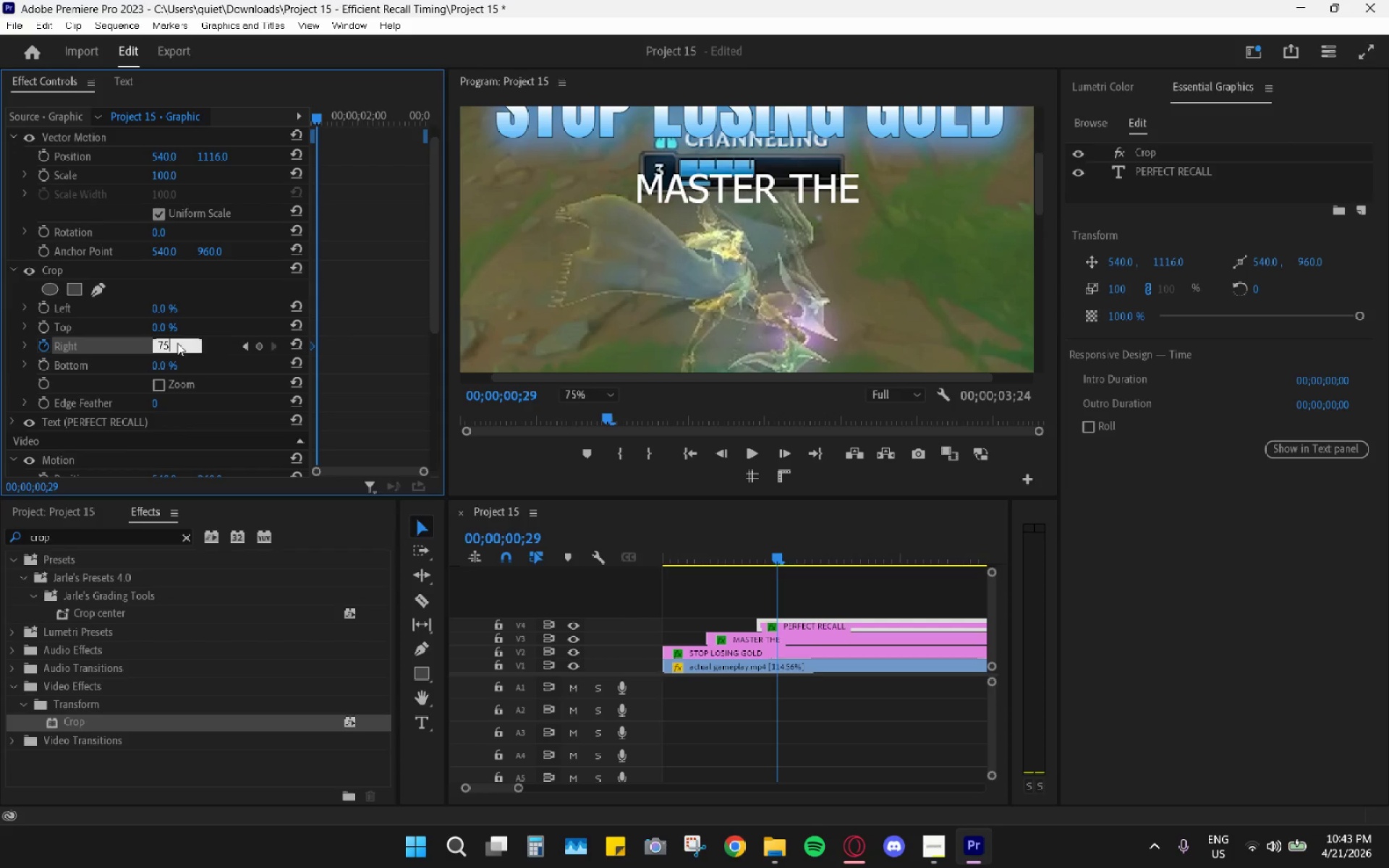 
key(Enter)
 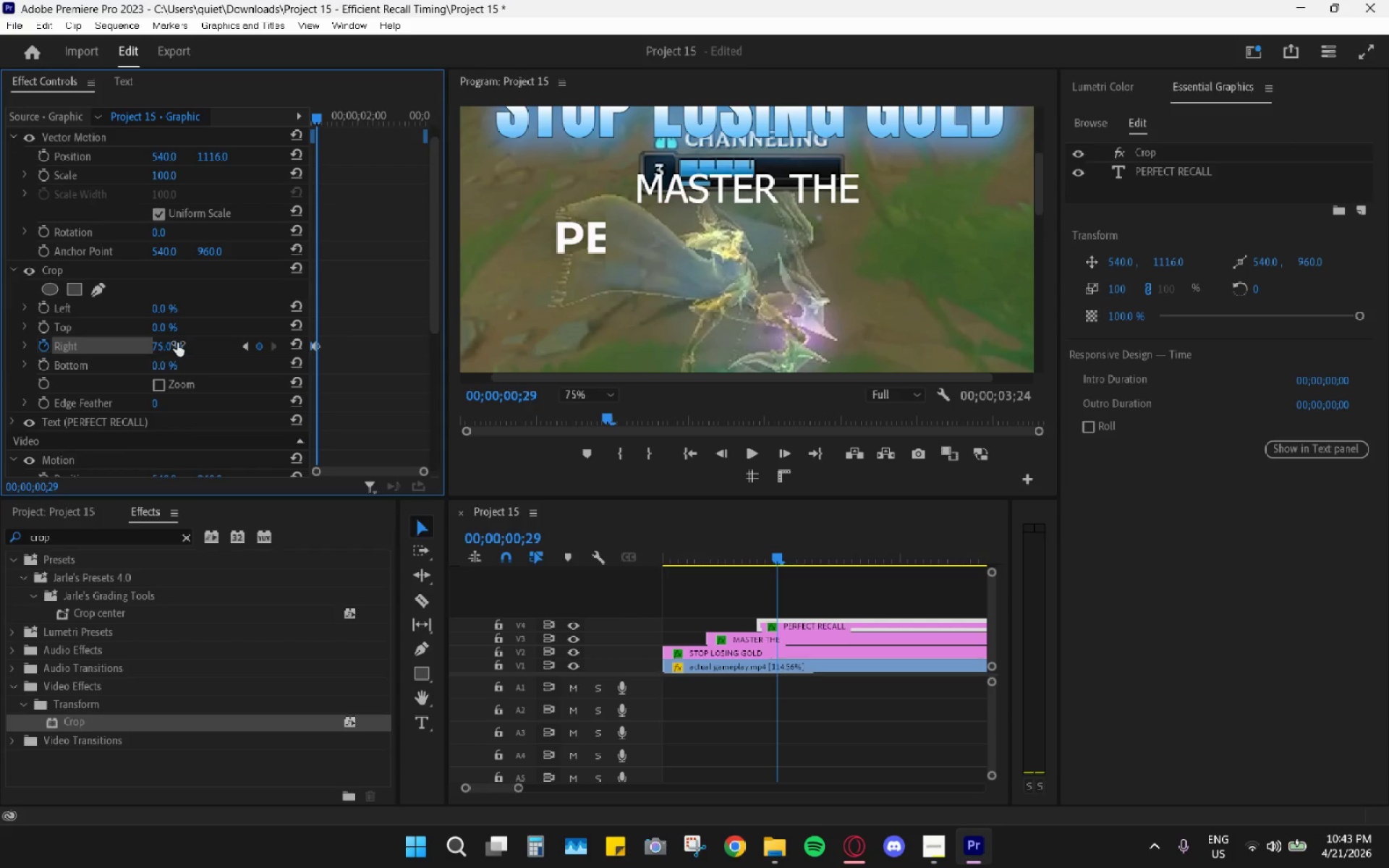 
key(Control+Z)
 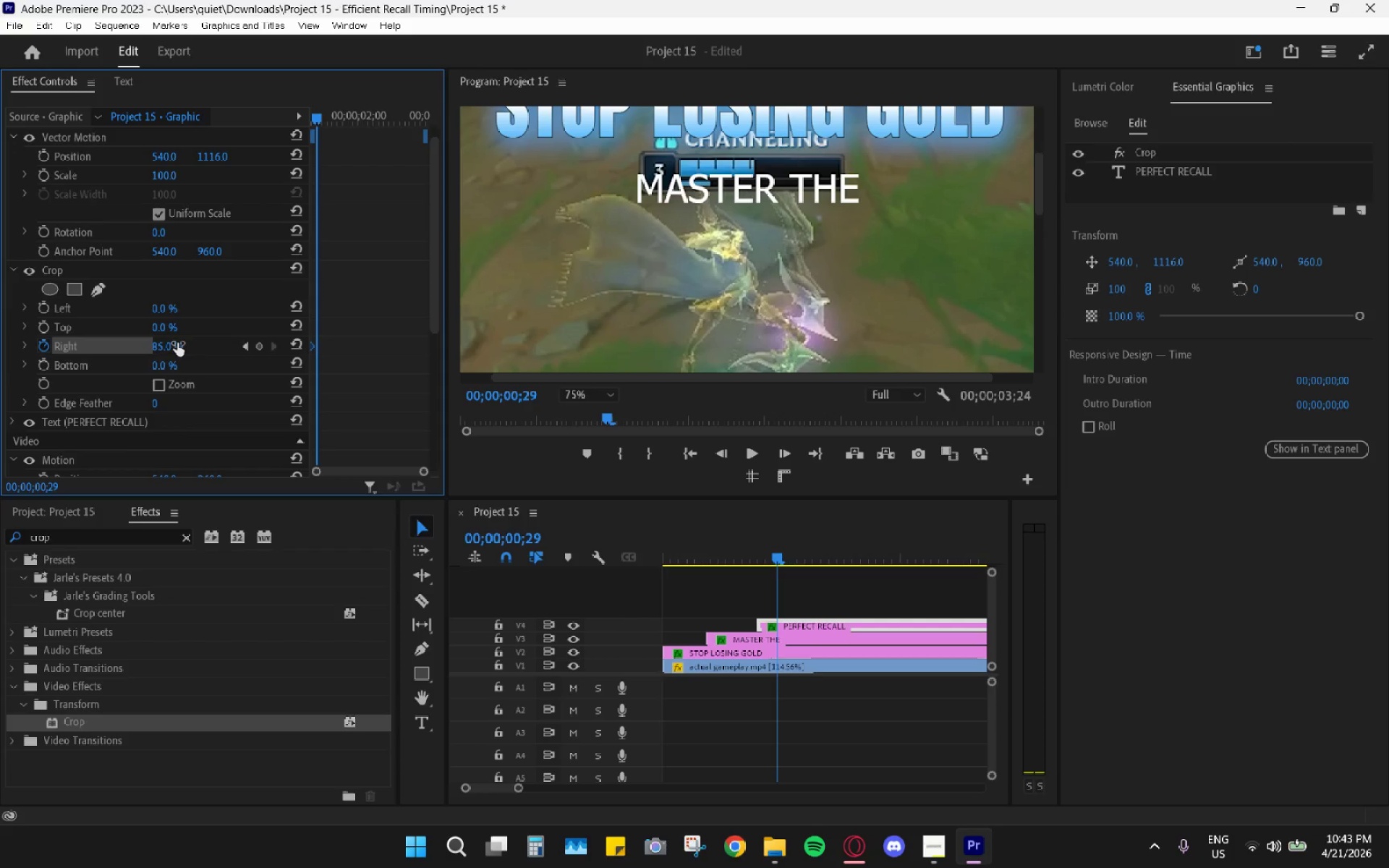 
left_click([177, 343])
 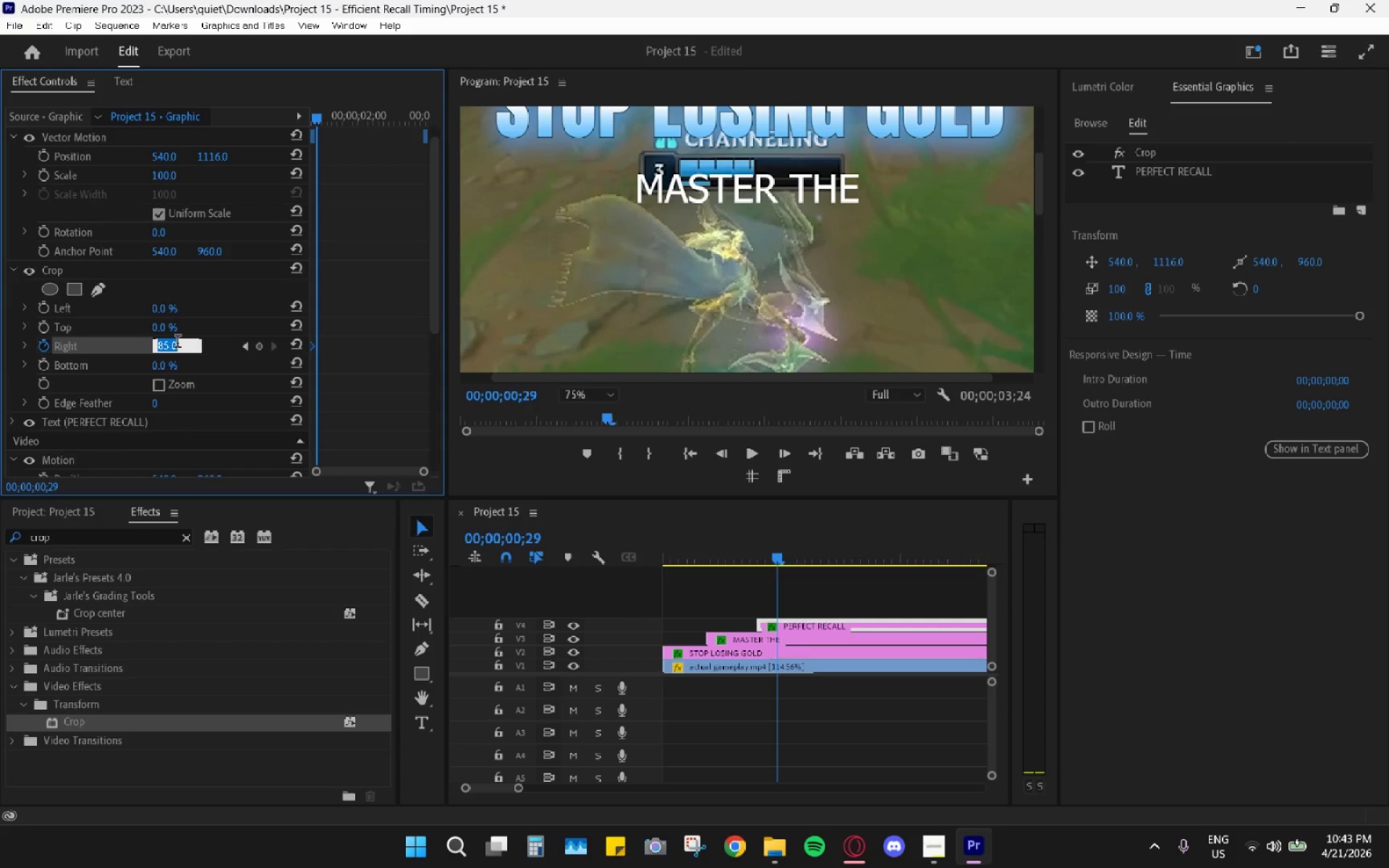 
key(Numpad7)
 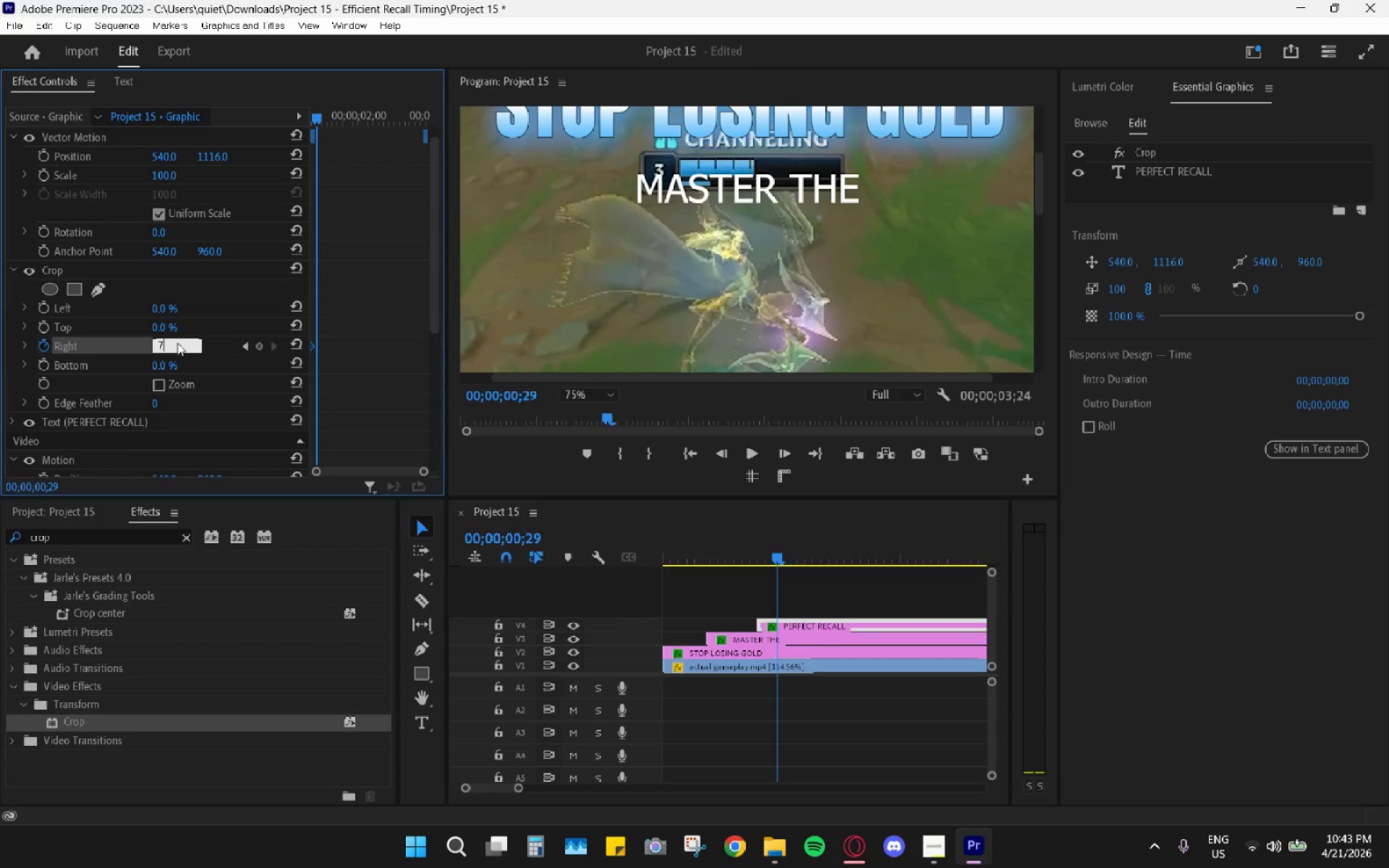 
key(Numpad7)
 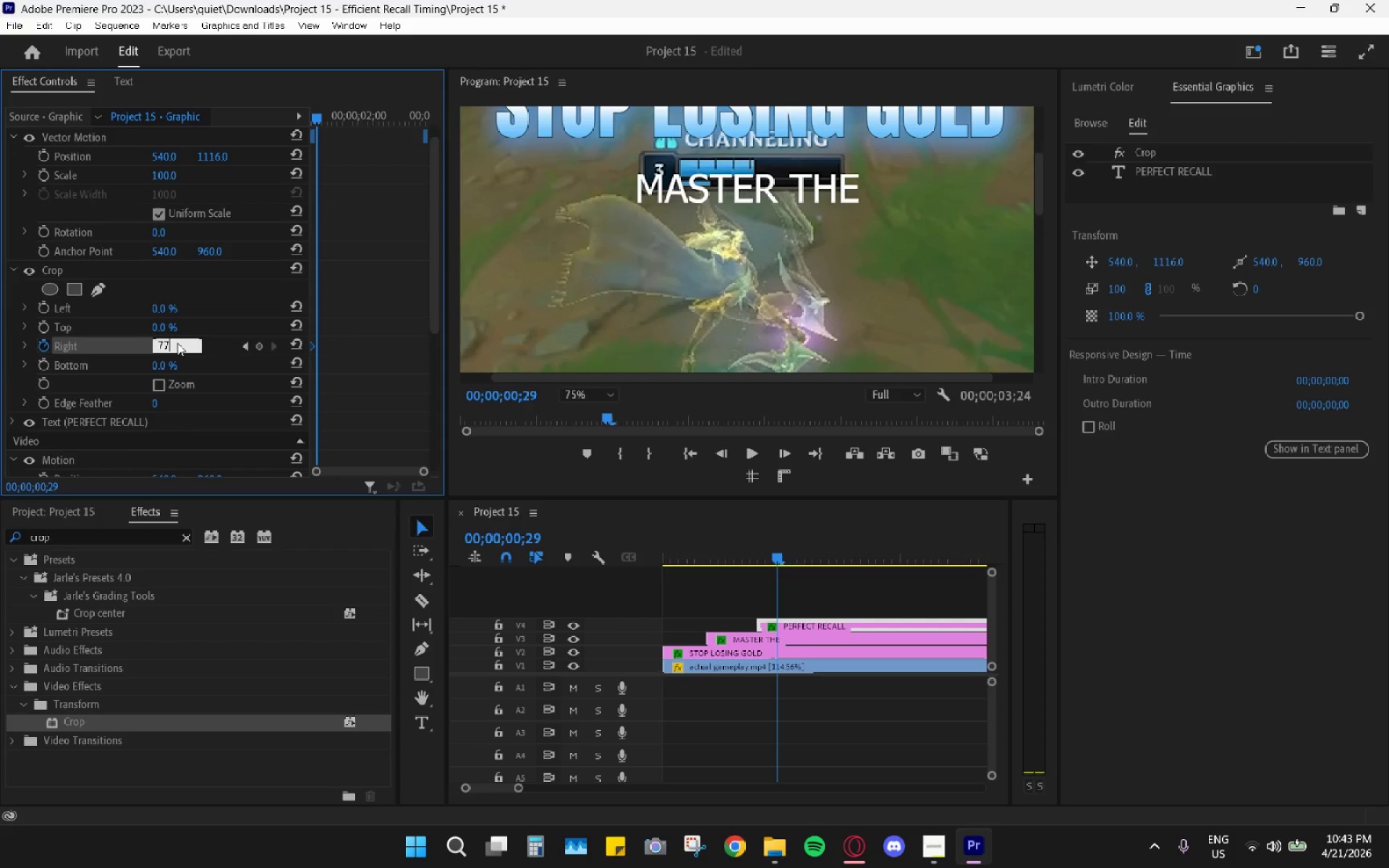 
key(Enter)
 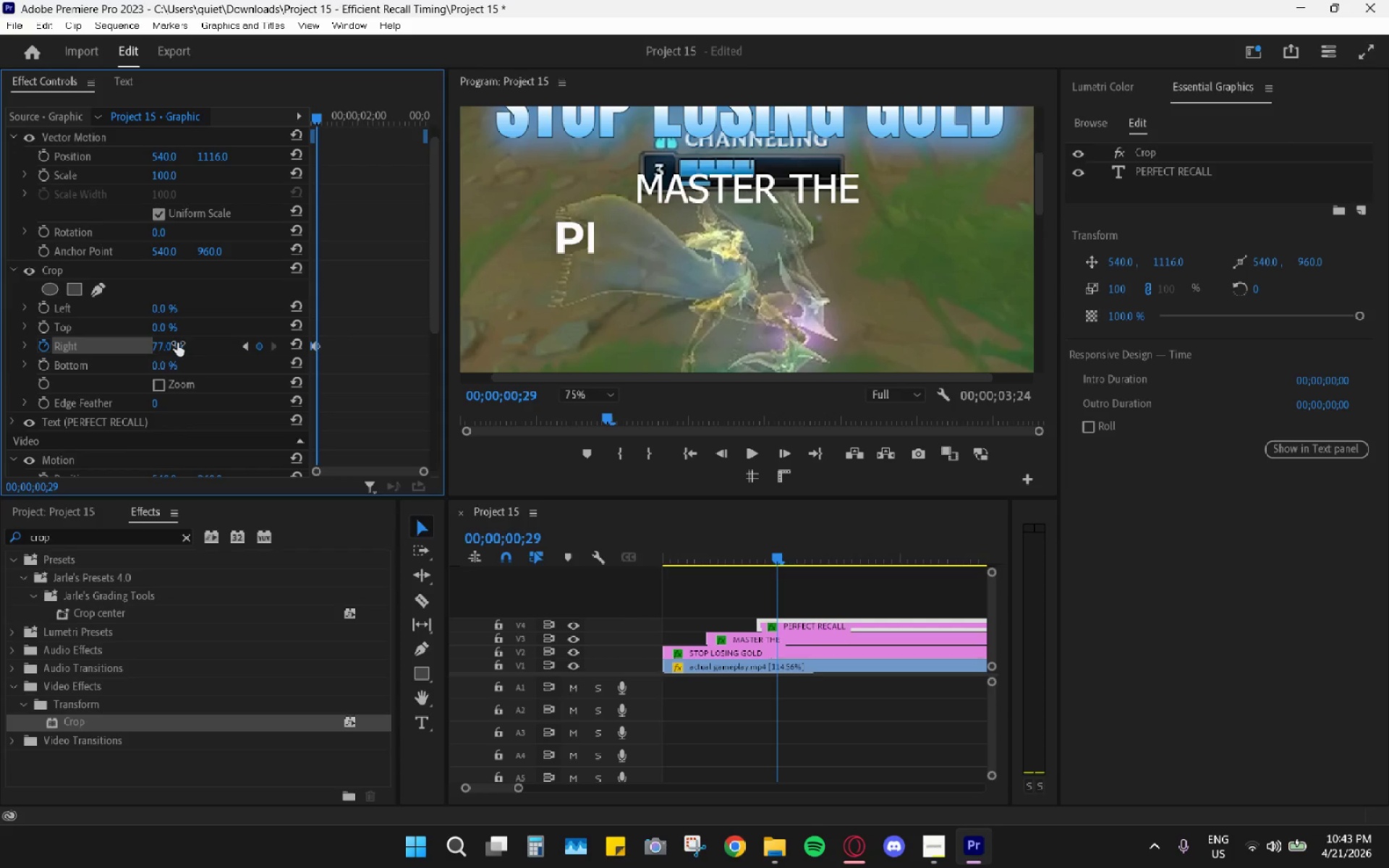 
key(Control+ControlLeft)
 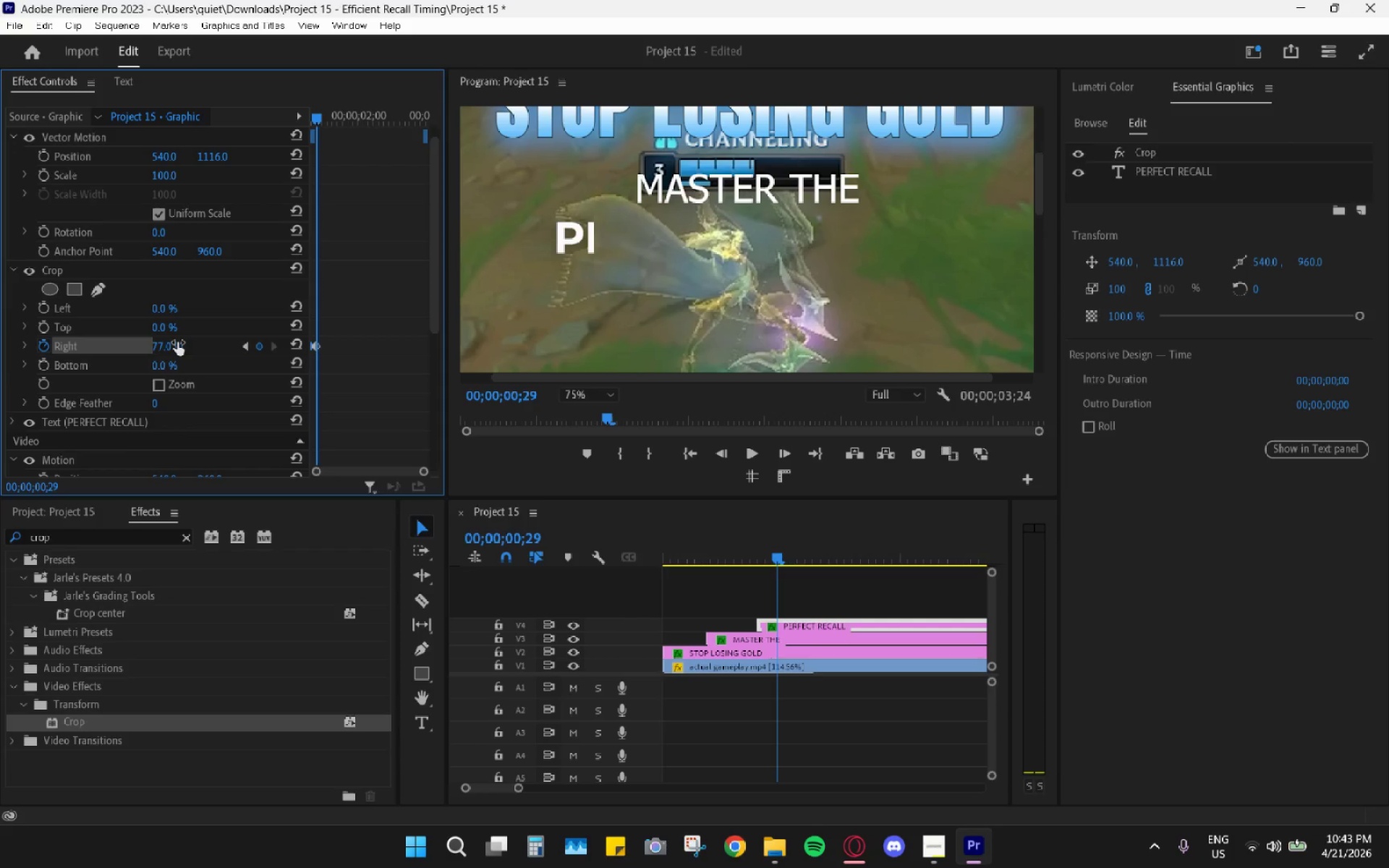 
key(Control+Z)
 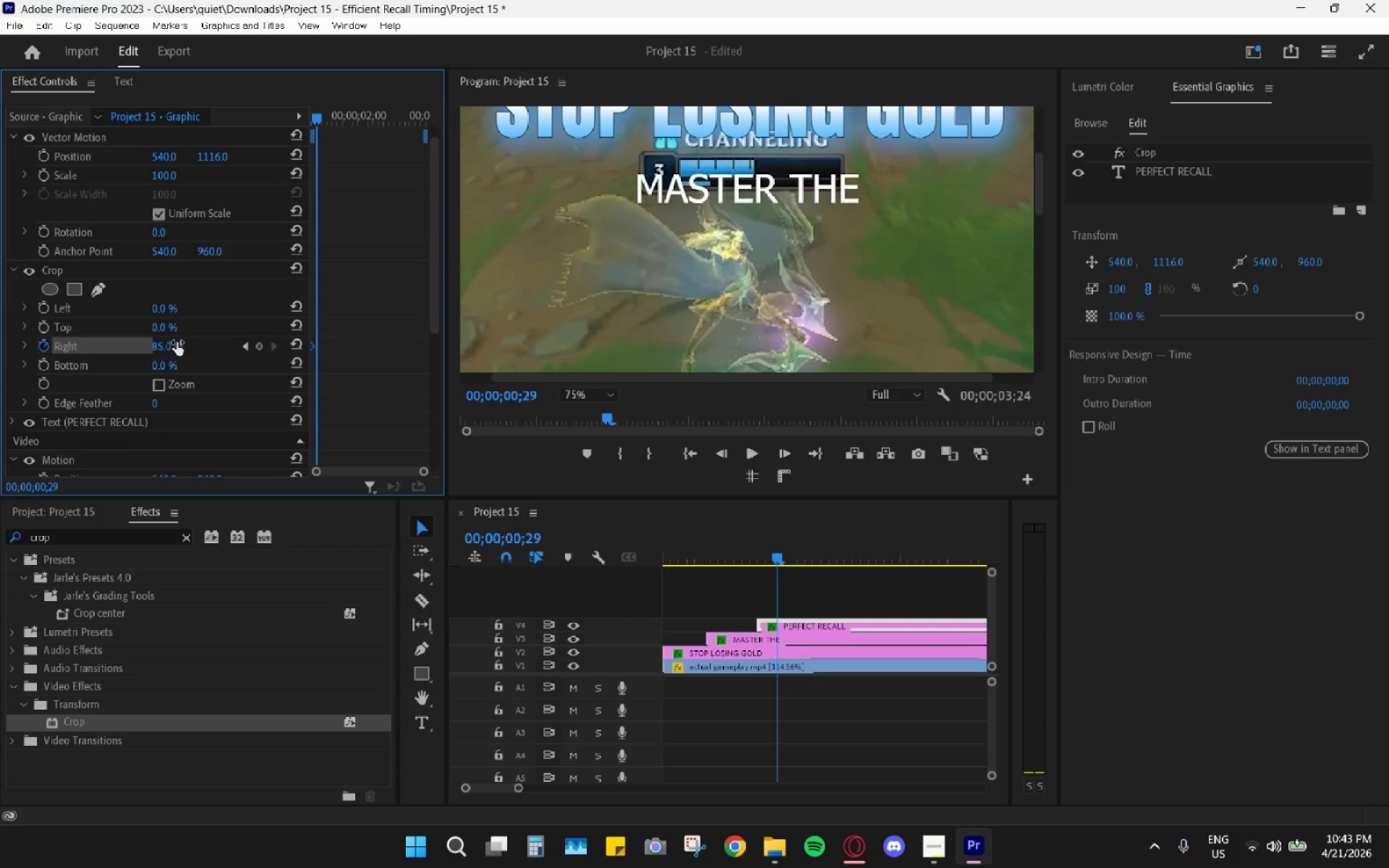 
left_click([177, 342])
 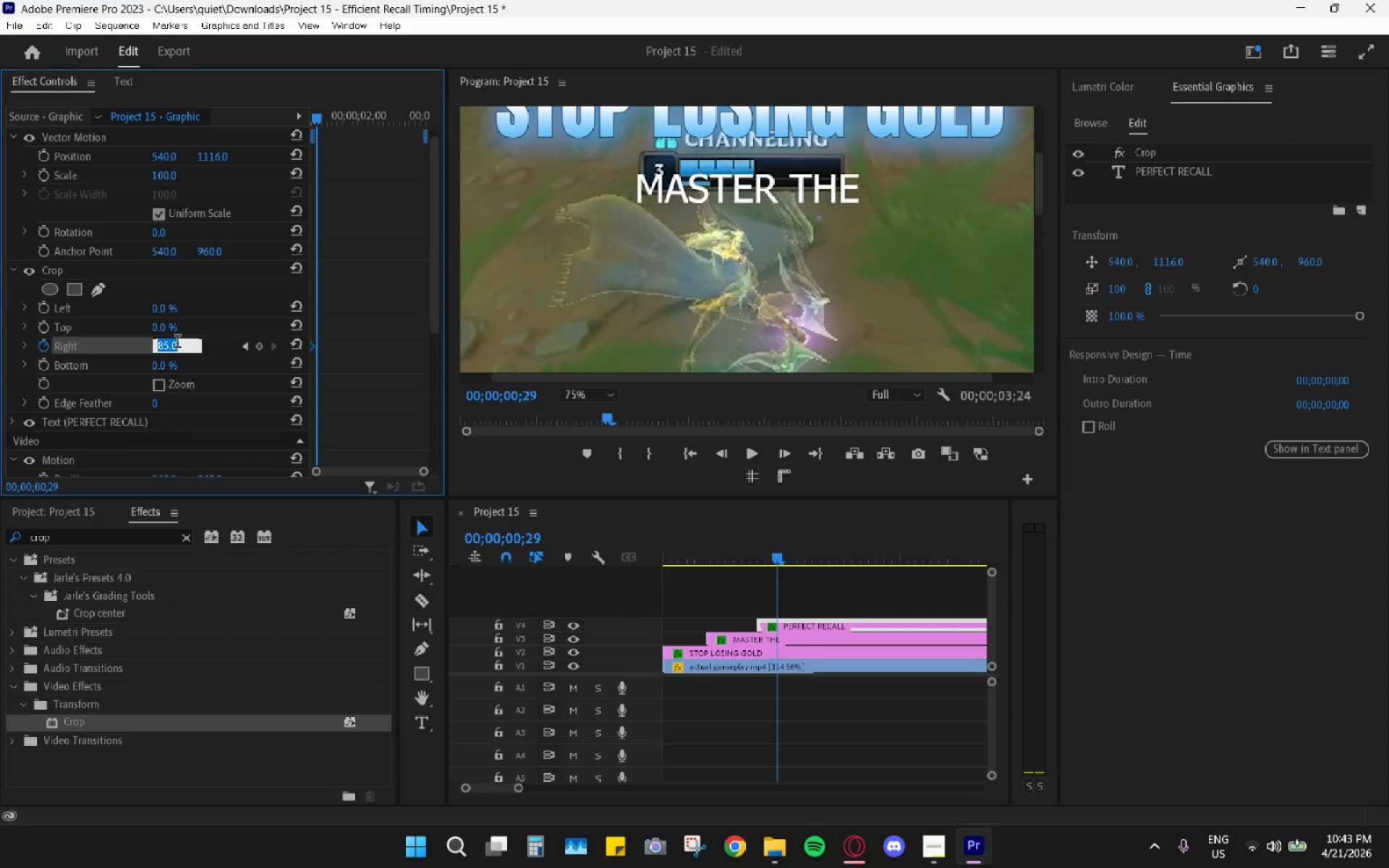 
key(Numpad7)
 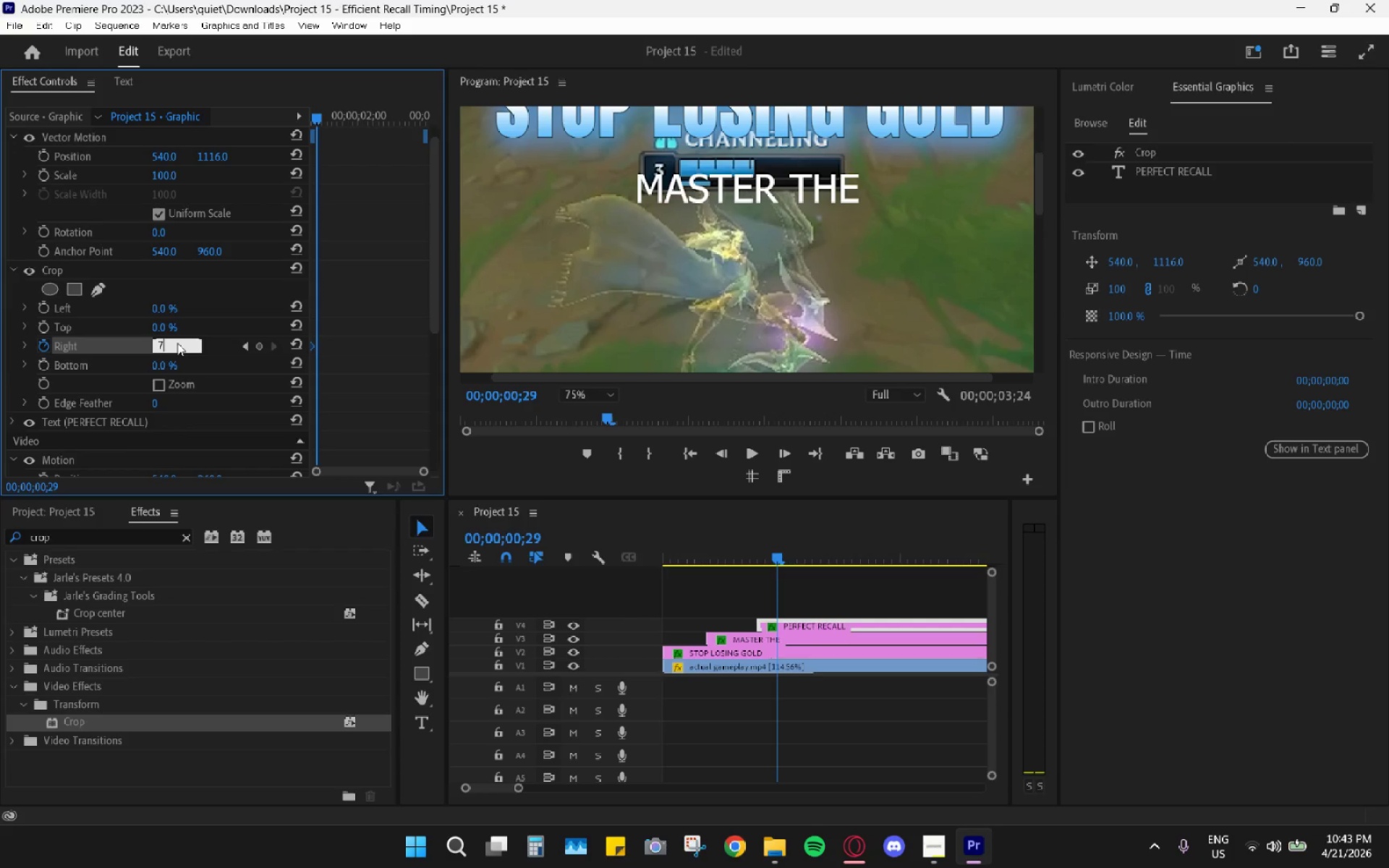 
key(Numpad7)
 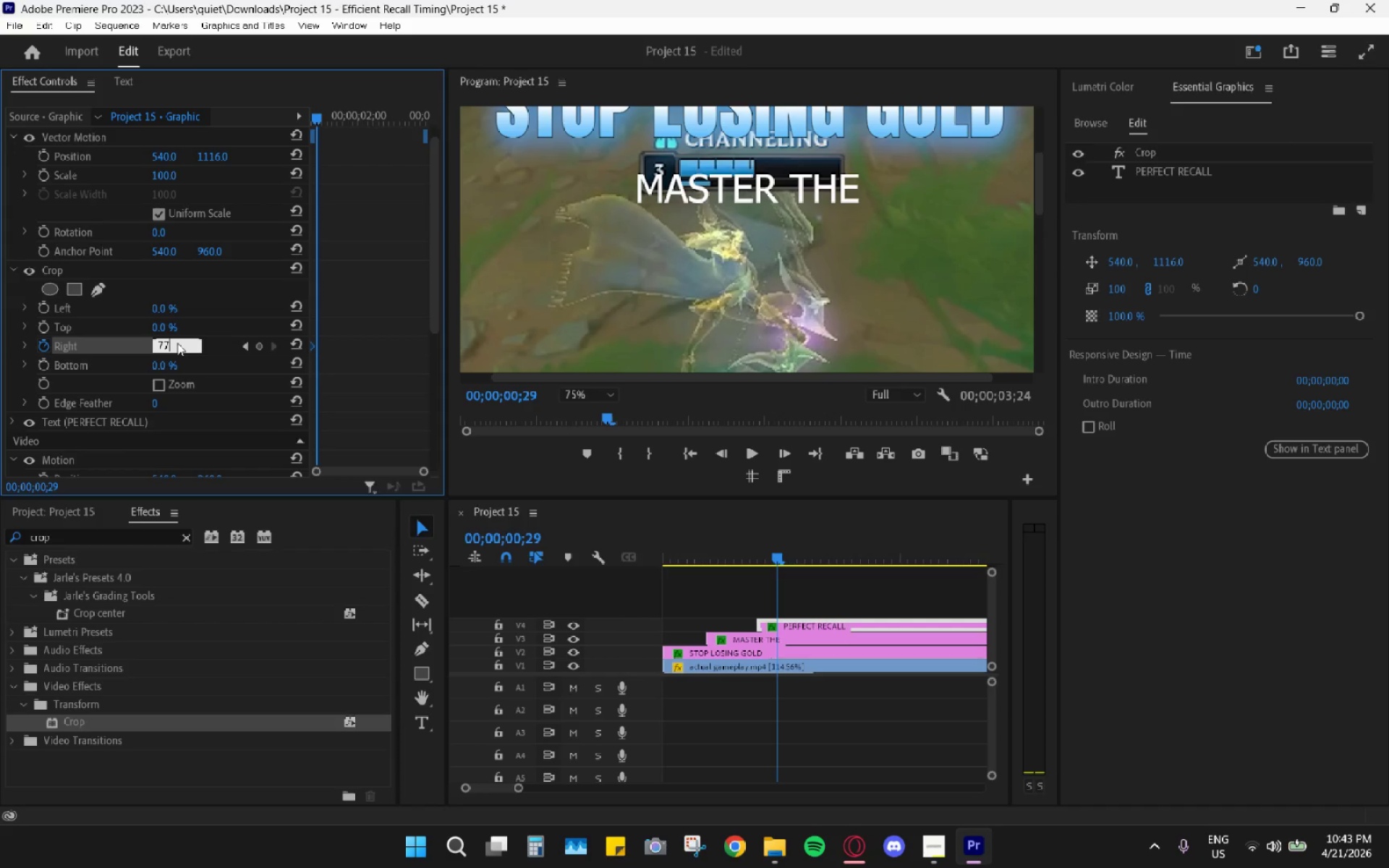 
key(NumpadDecimal)
 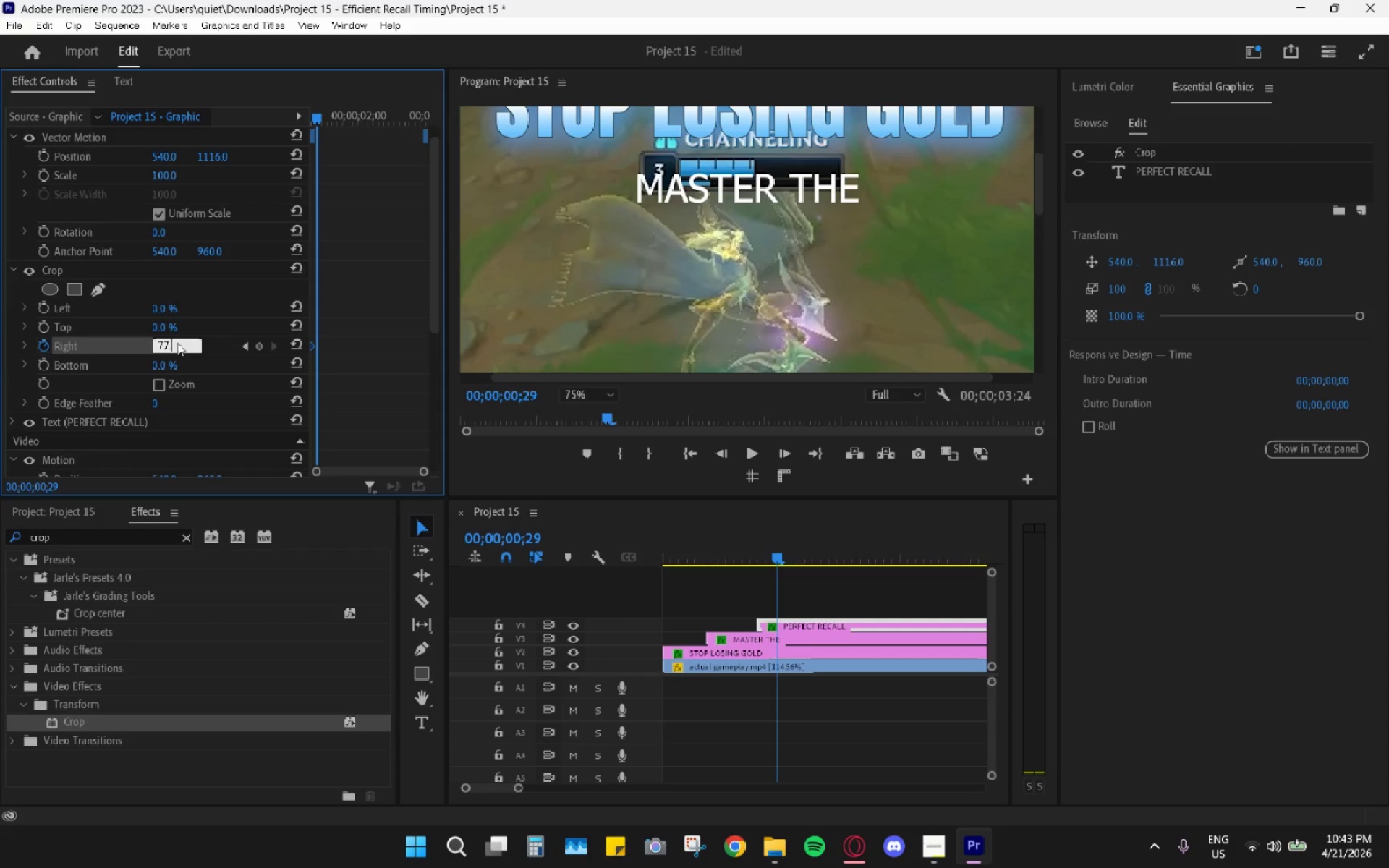 
key(Numpad5)
 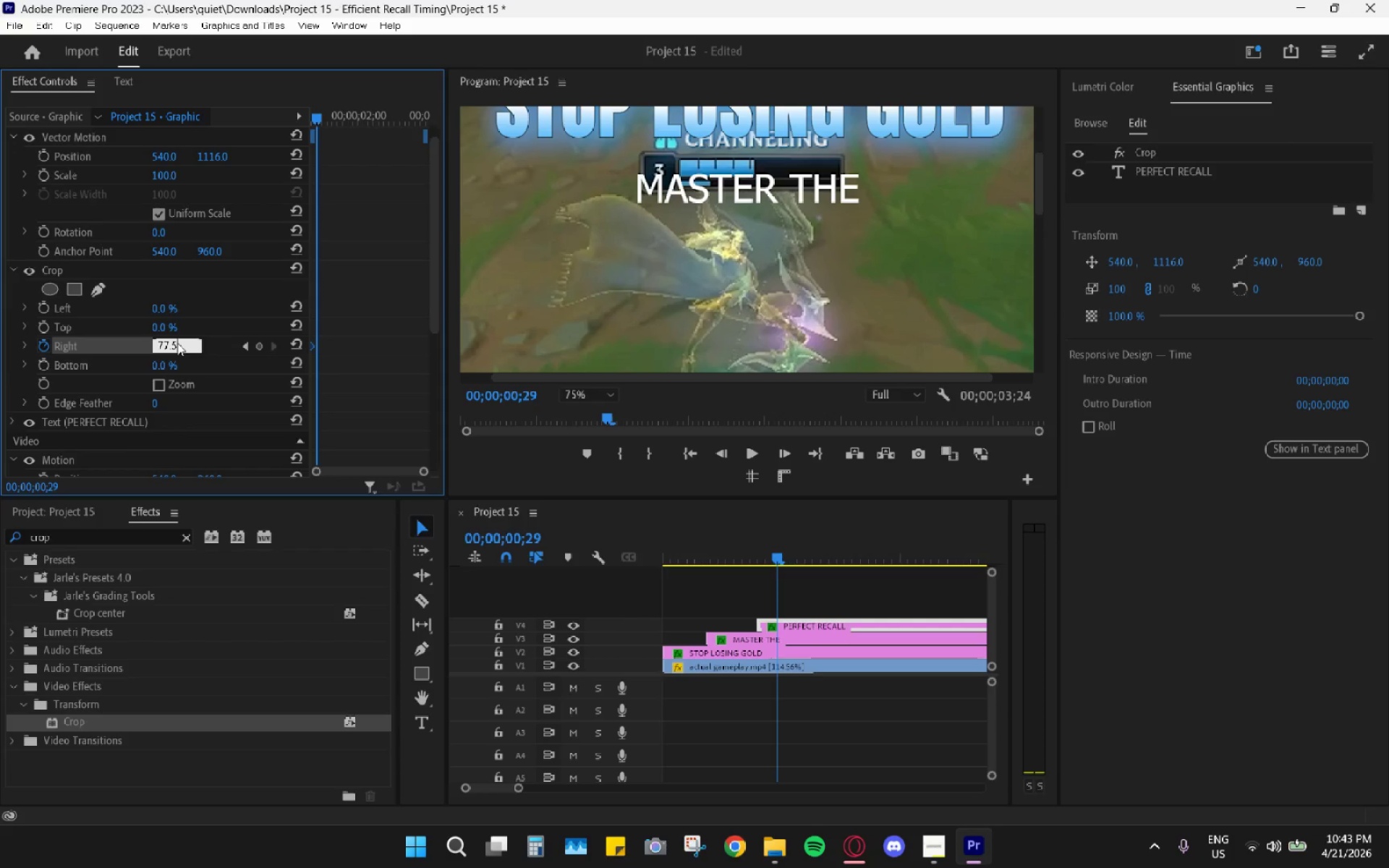 
key(Enter)
 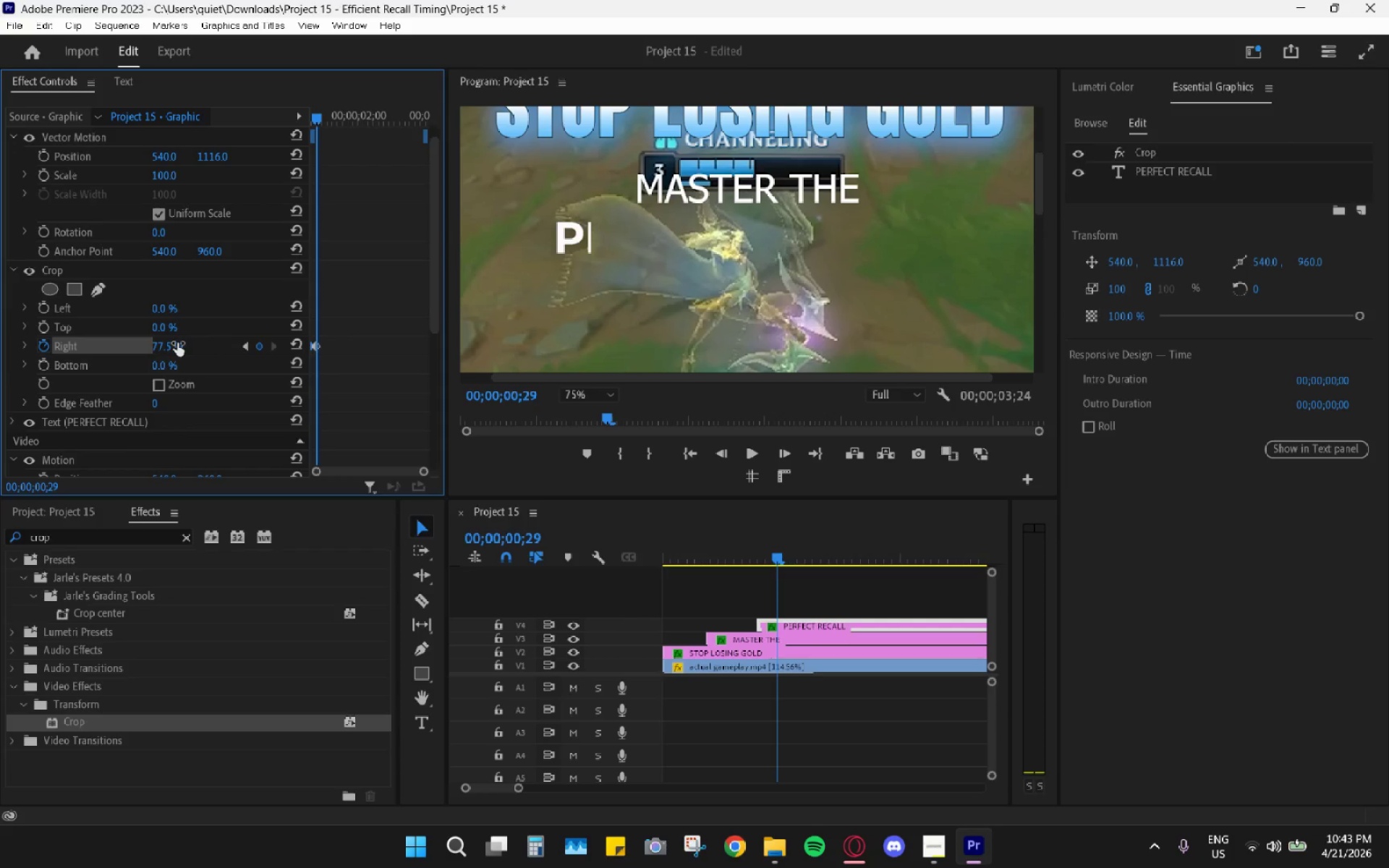 
key(Control+ControlLeft)
 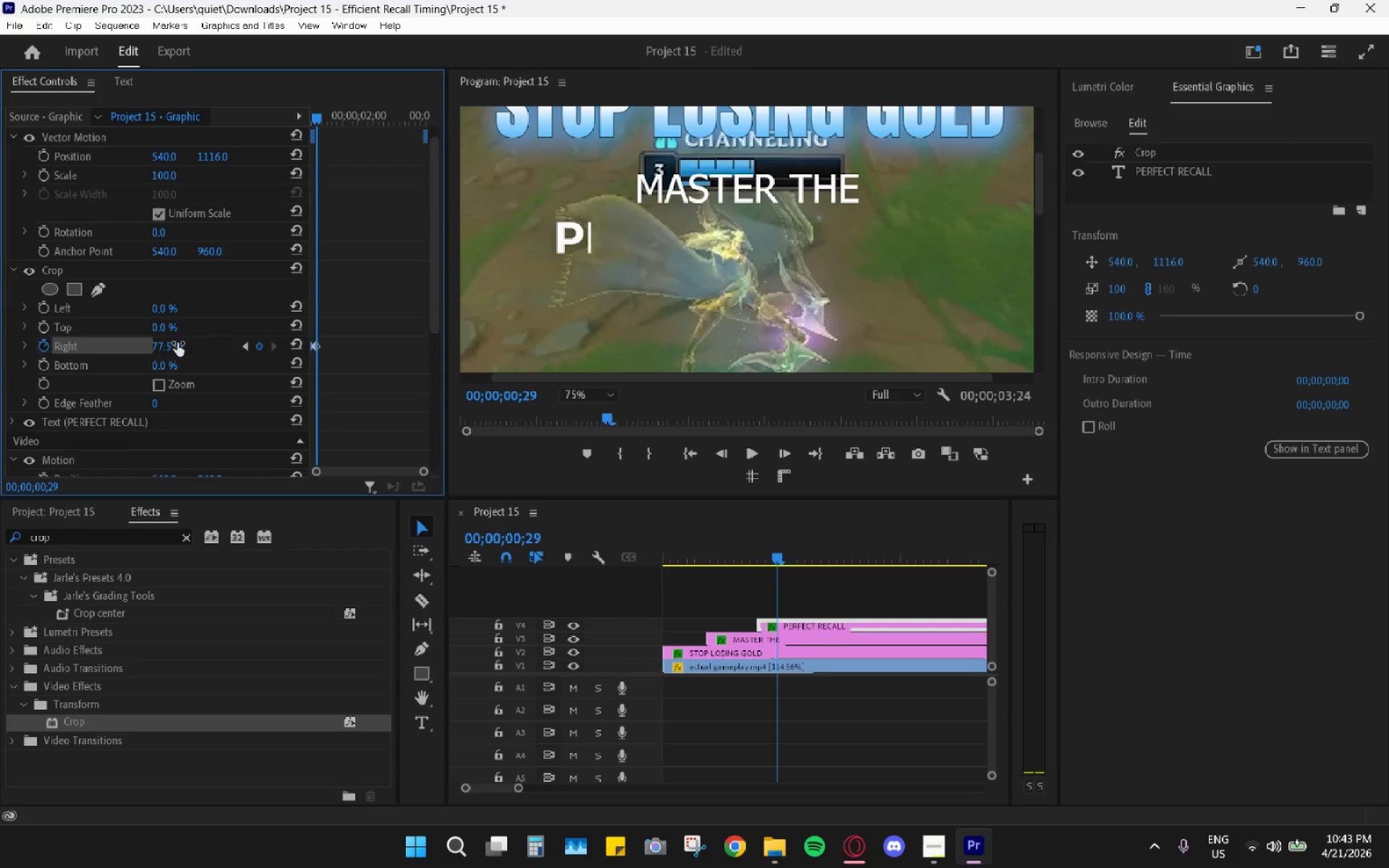 
key(Control+Z)
 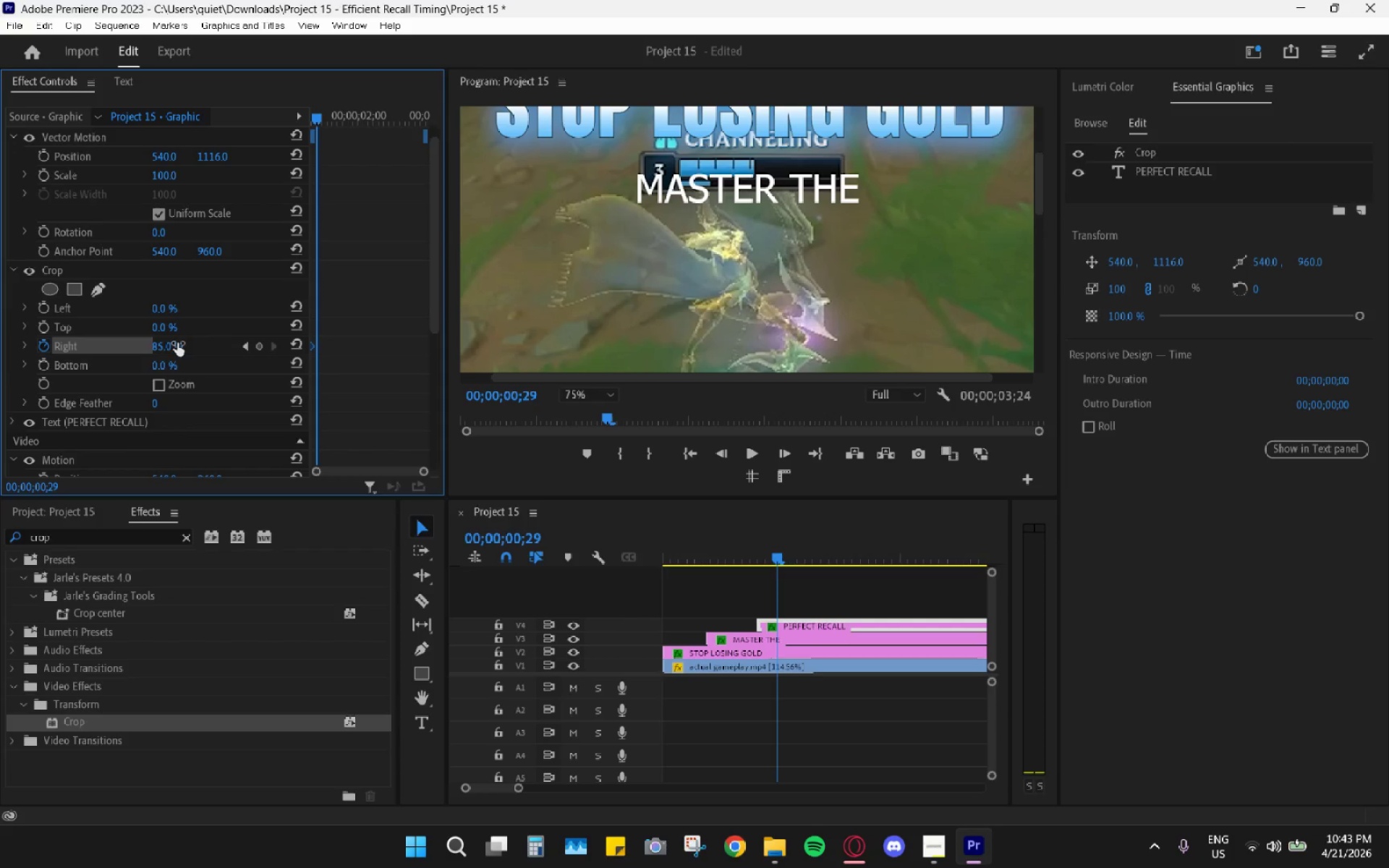 
left_click([177, 343])
 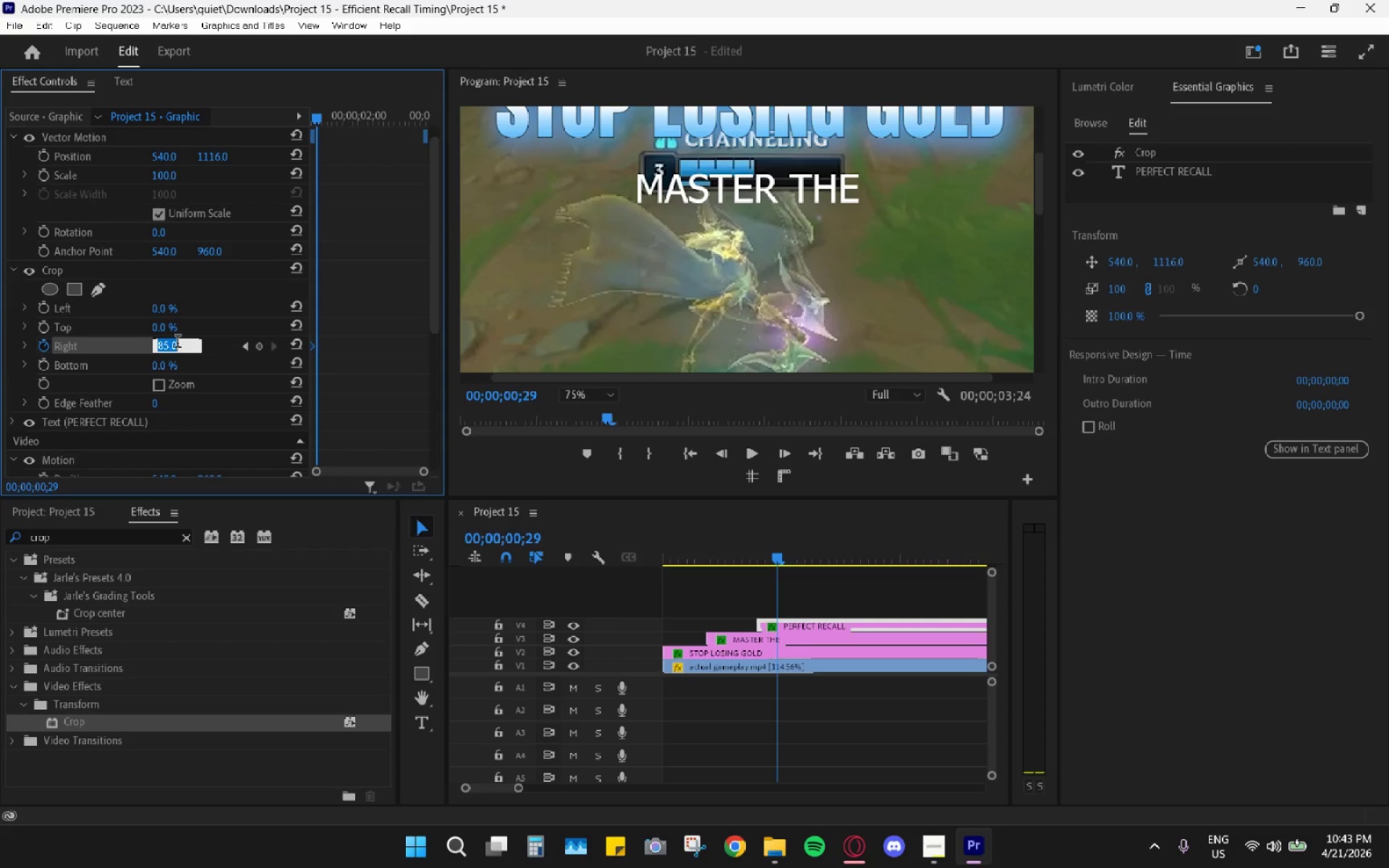 
key(Numpad7)
 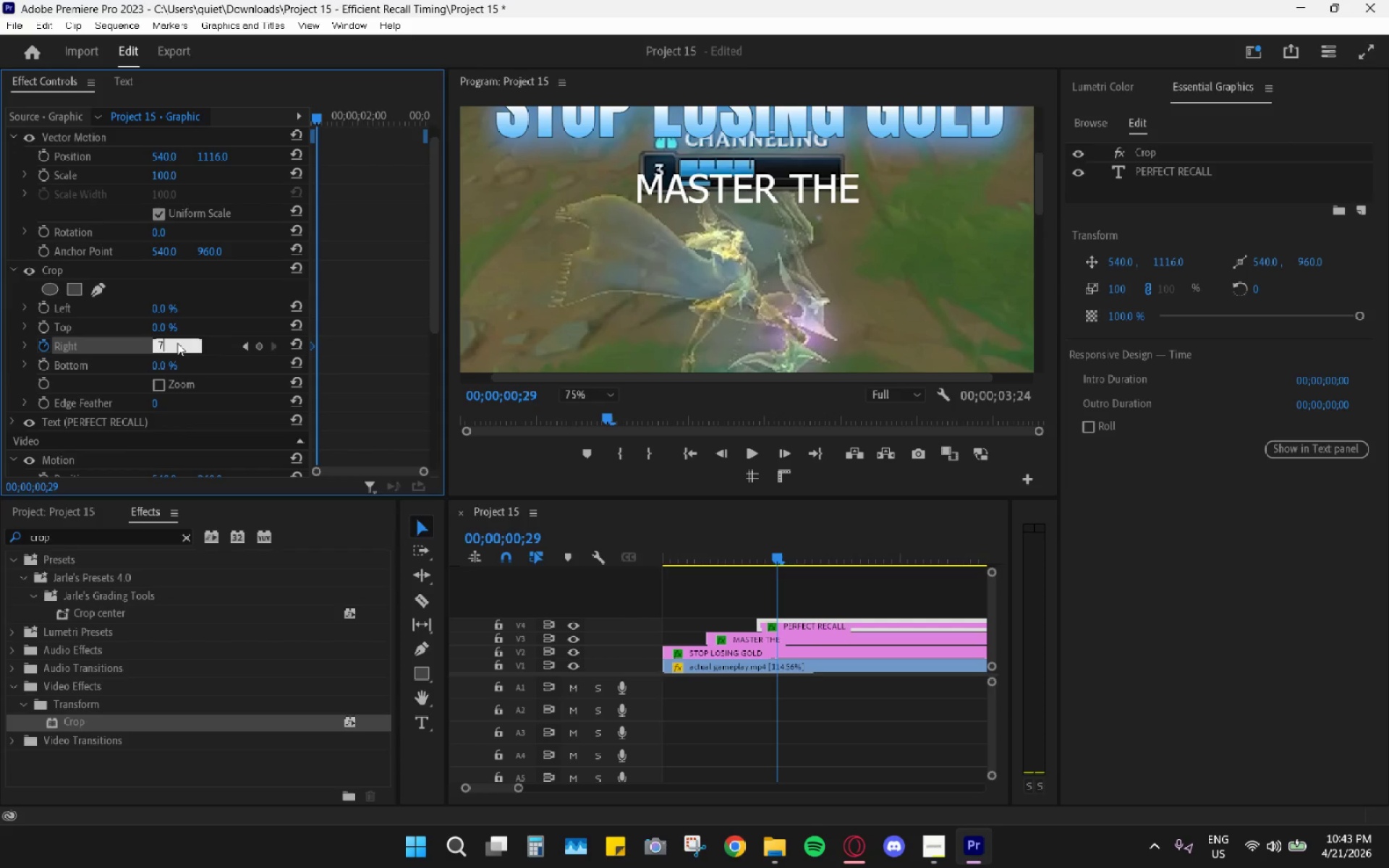 
key(Numpad8)
 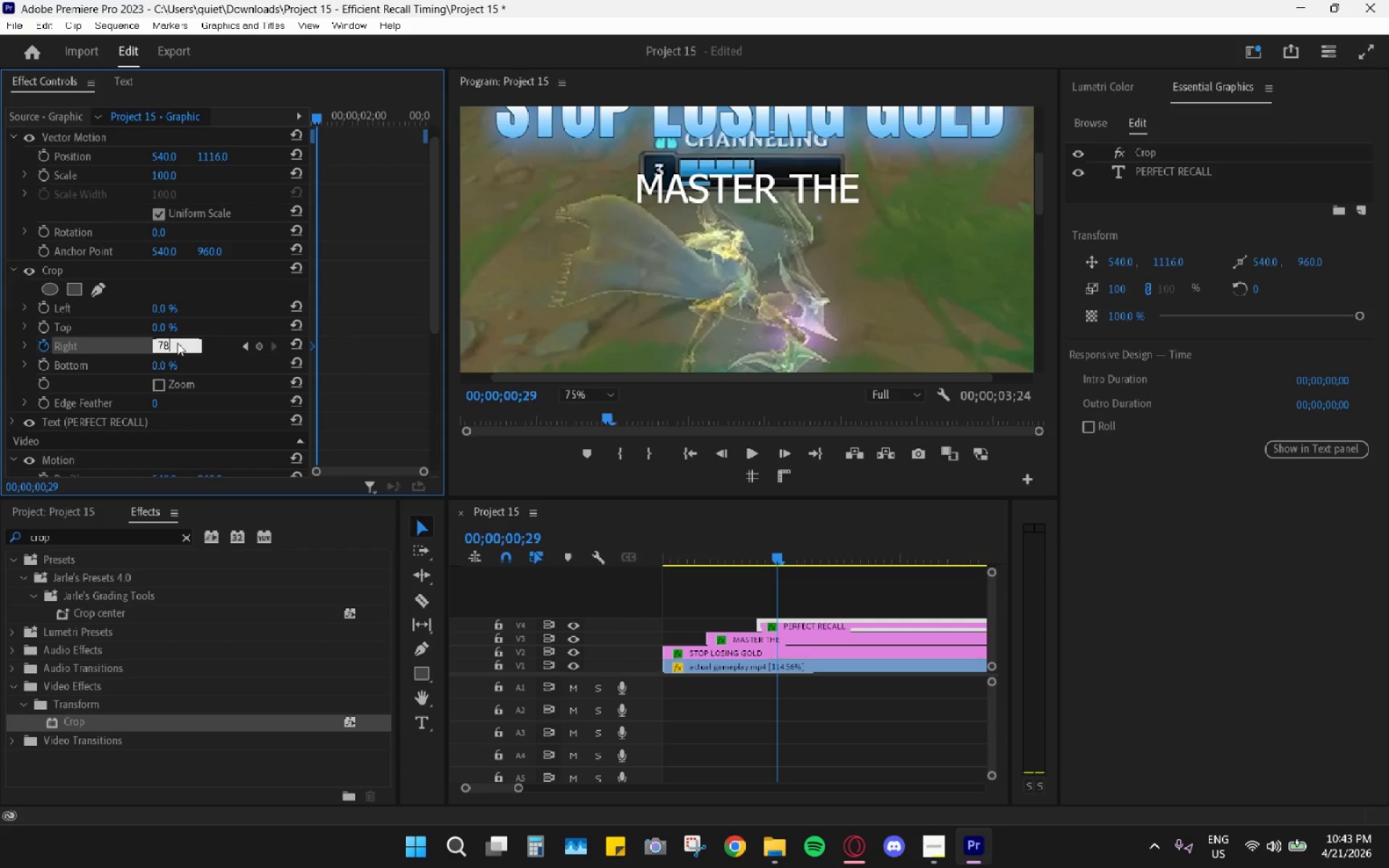 
key(Enter)
 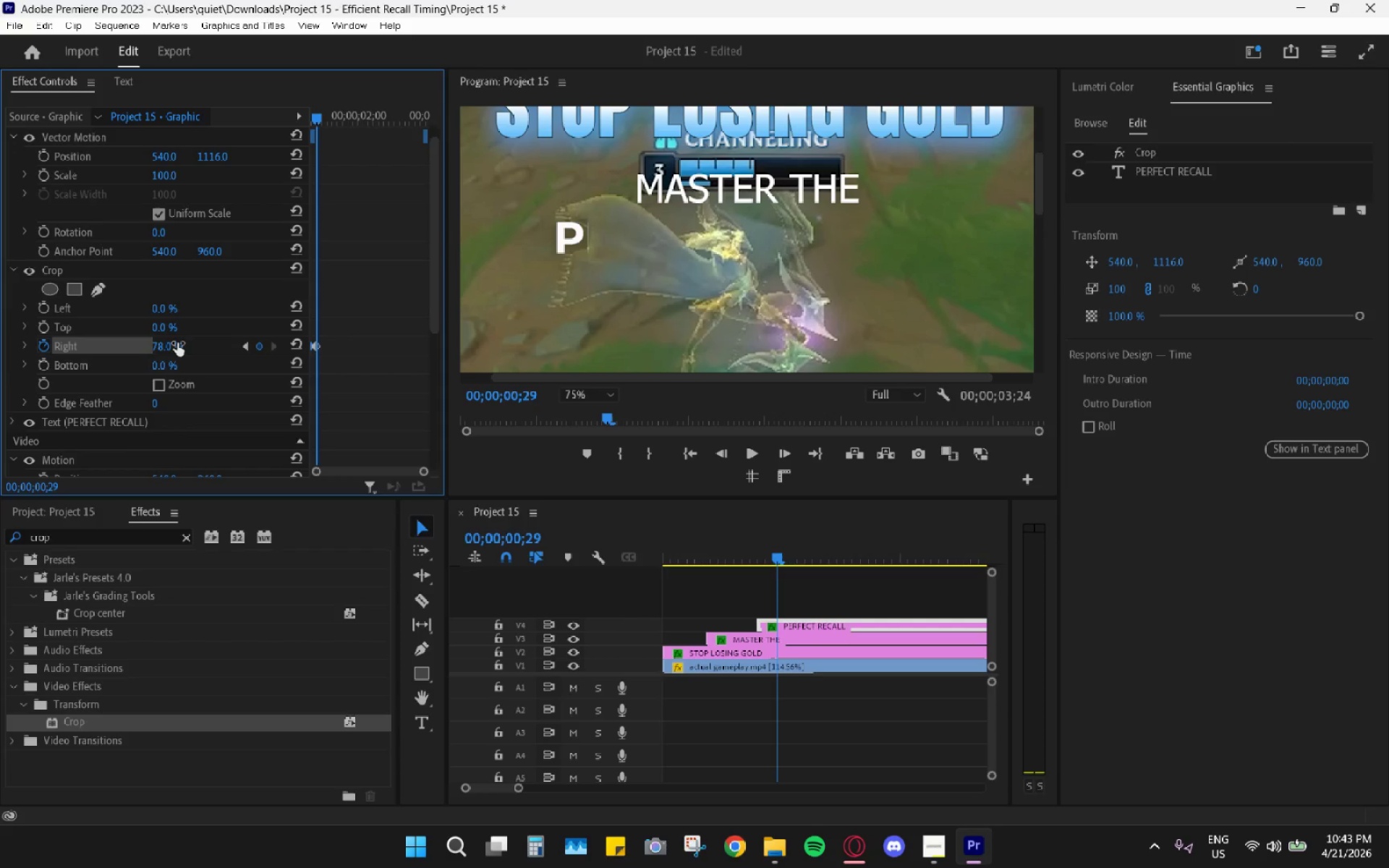 
key(Control+ControlLeft)
 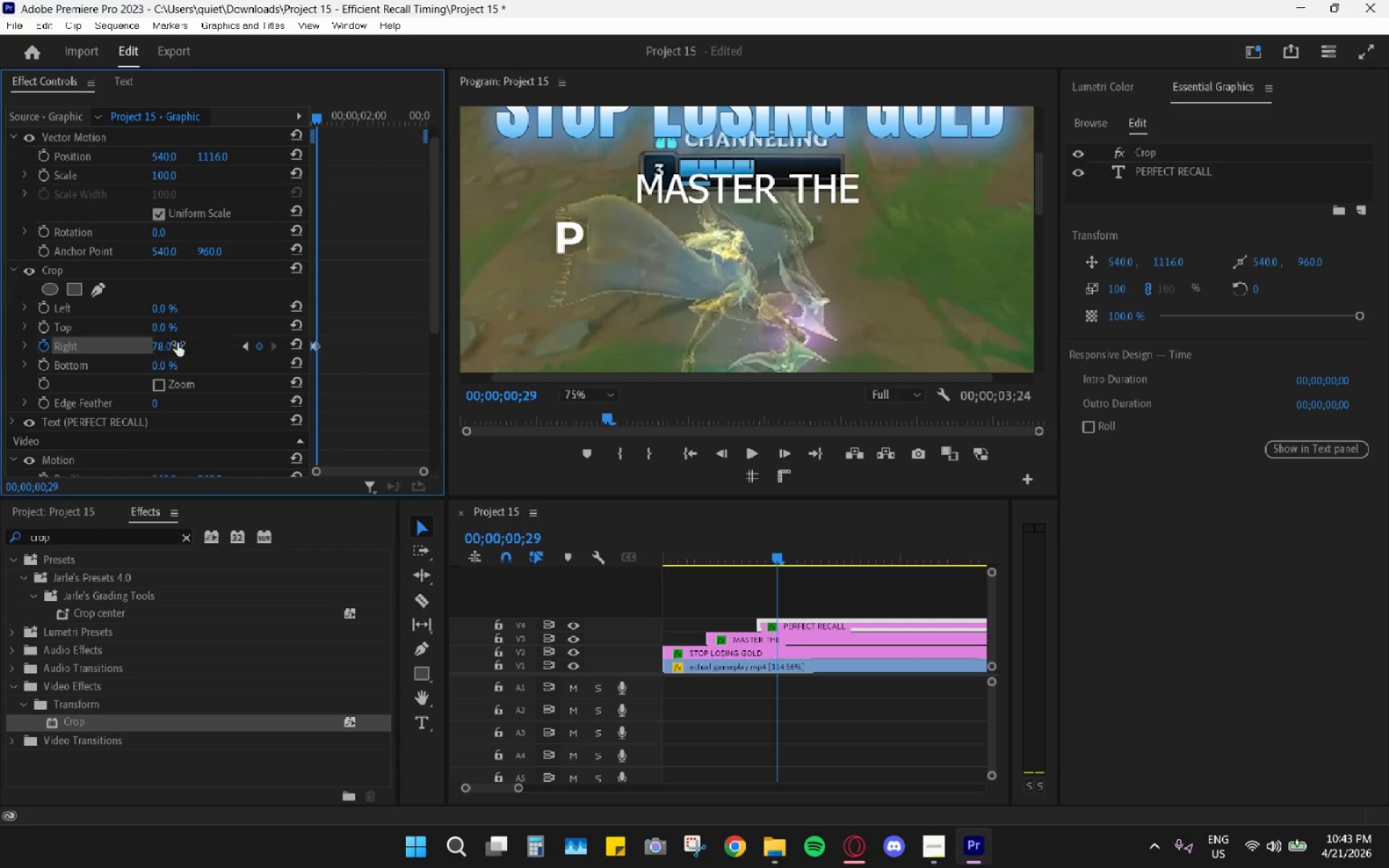 
key(Control+Z)
 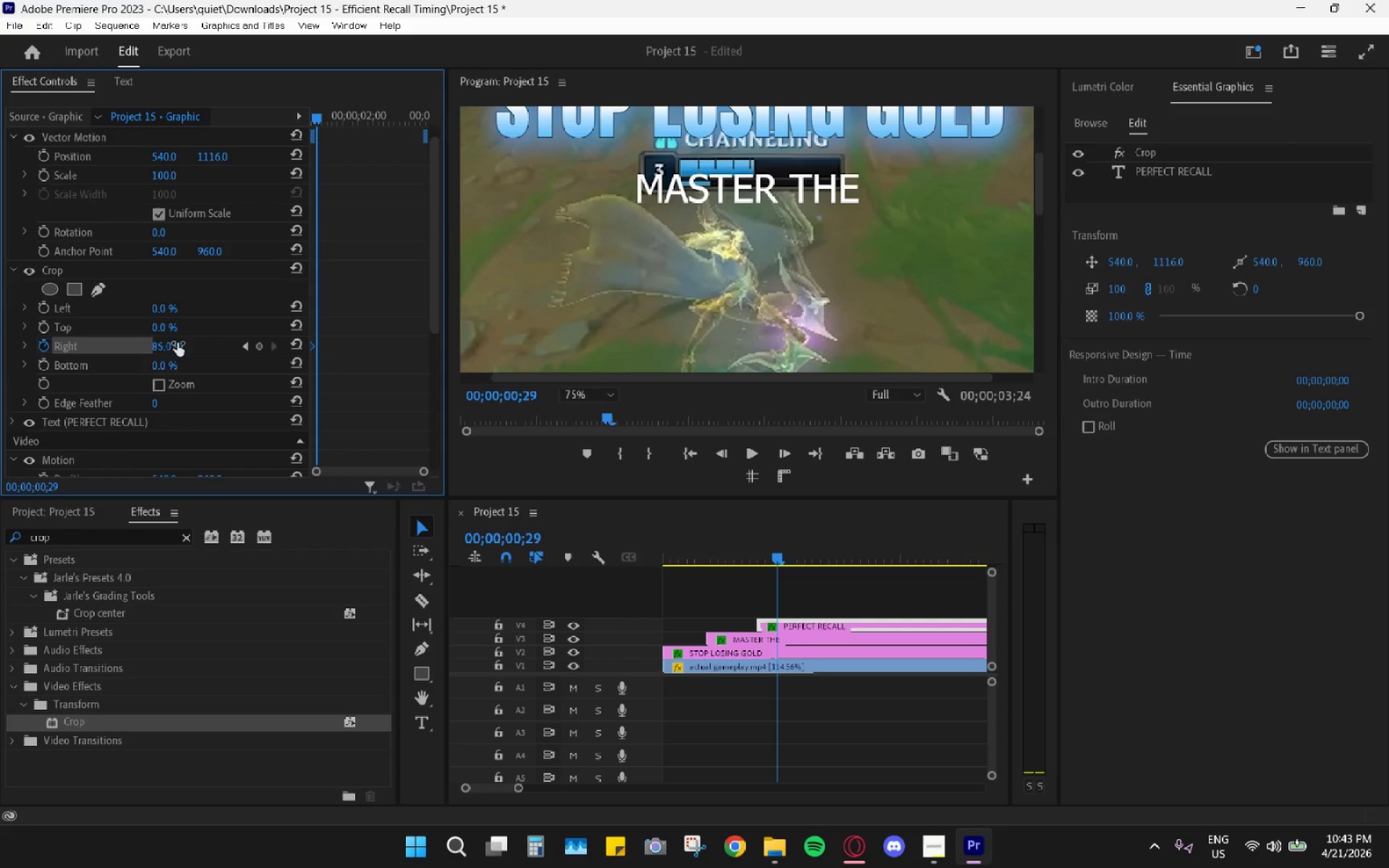 
left_click([177, 343])
 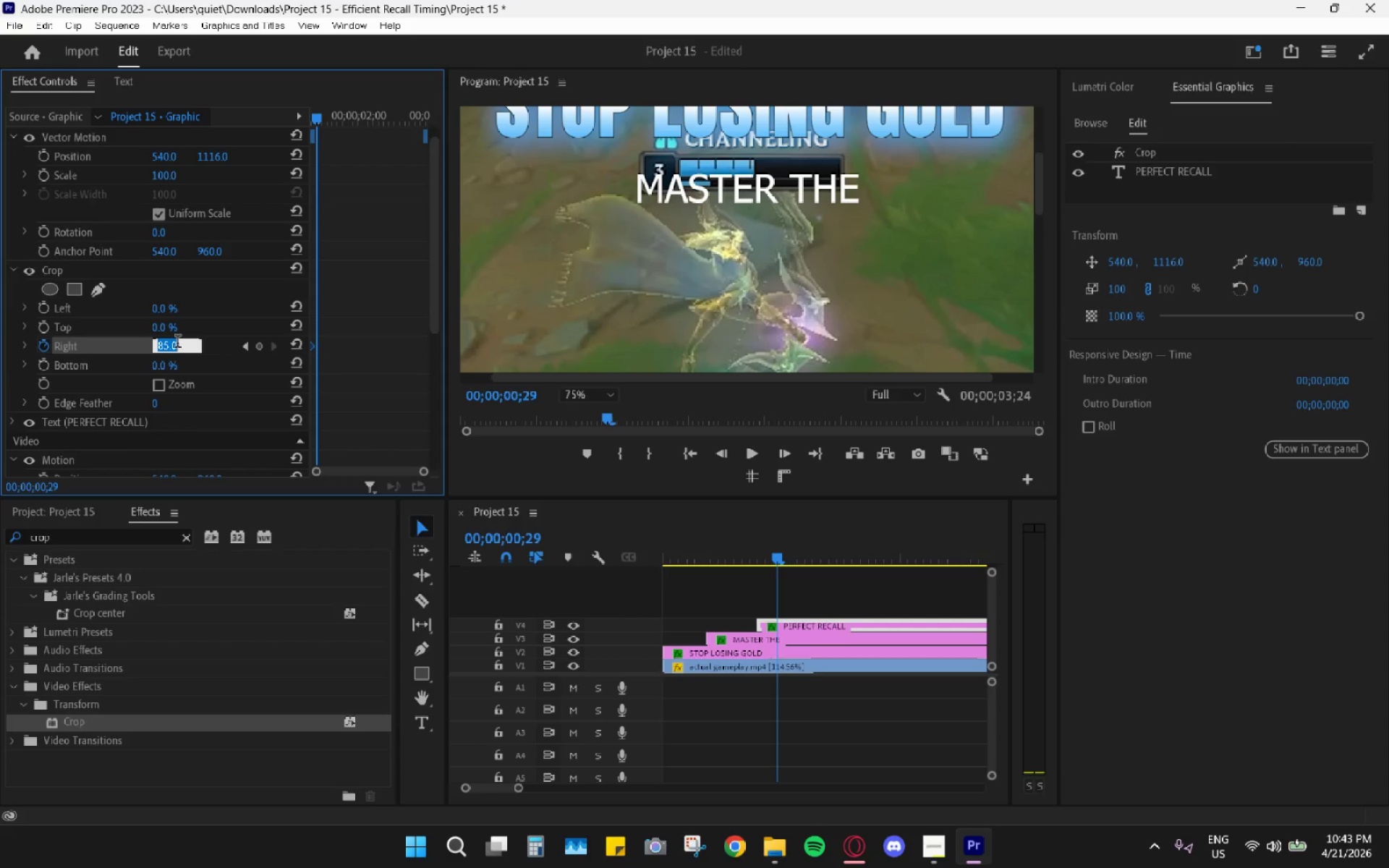 
key(Numpad7)
 